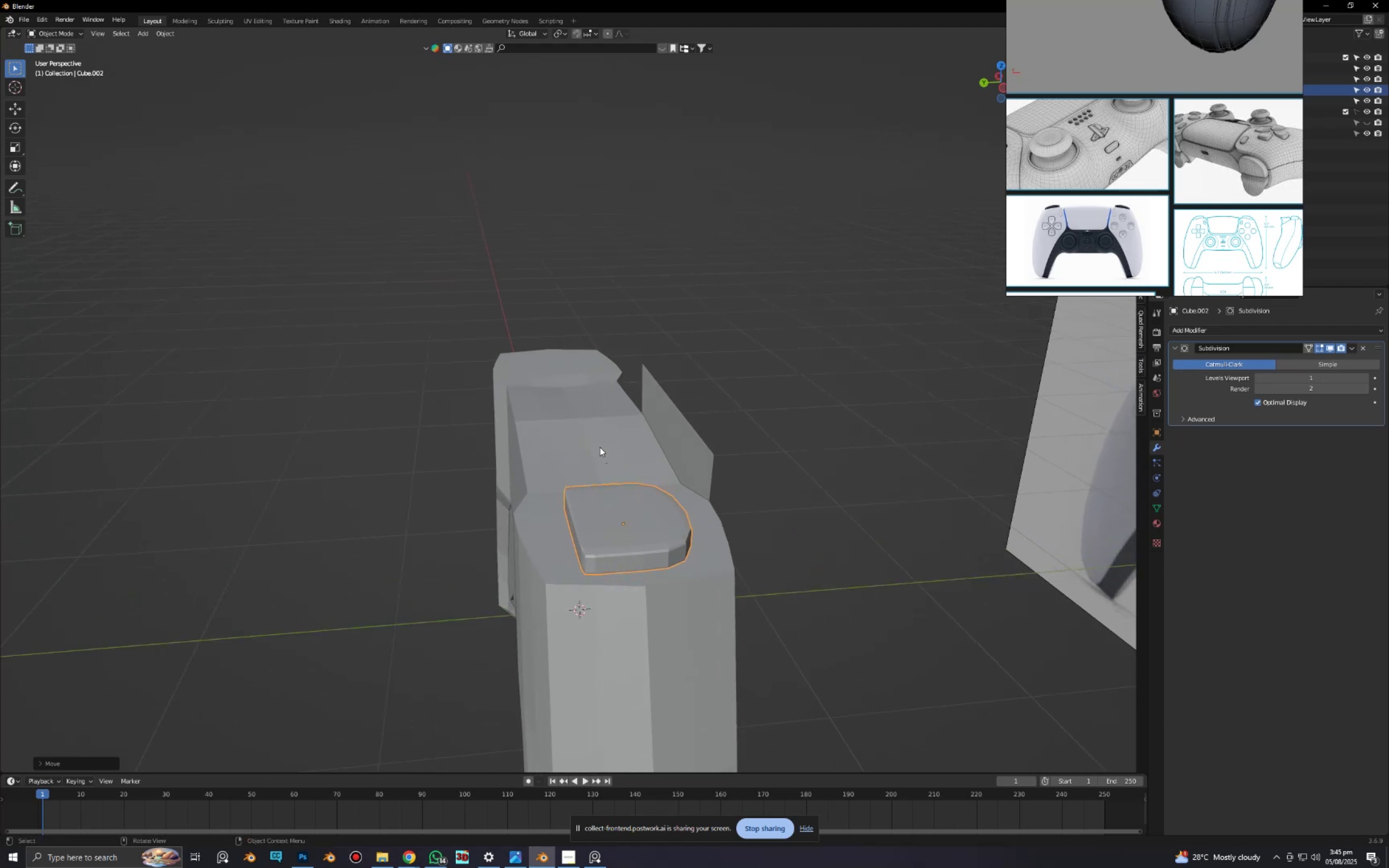 
type(Agz)
 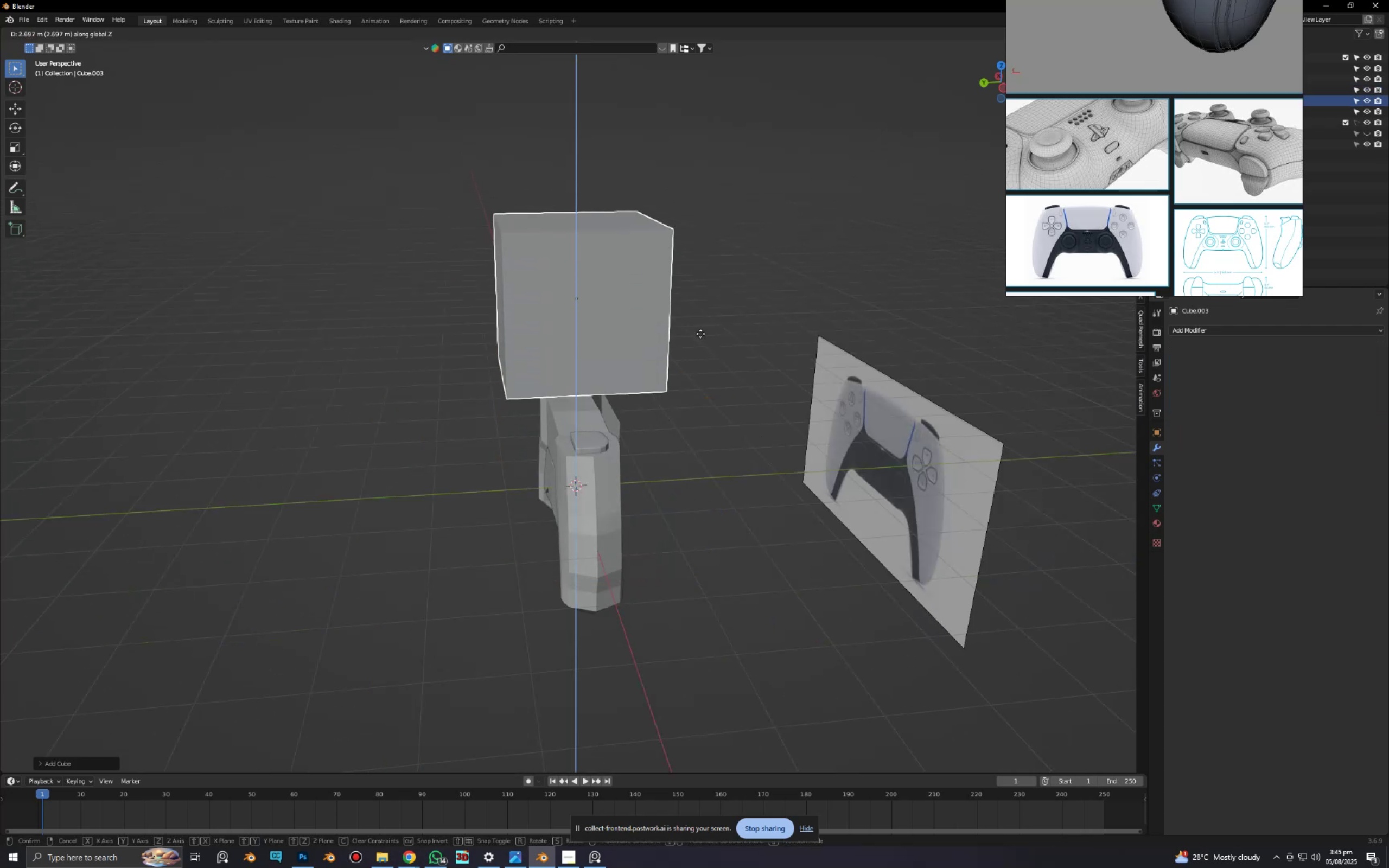 
scroll: coordinate [669, 477], scroll_direction: down, amount: 6.0
 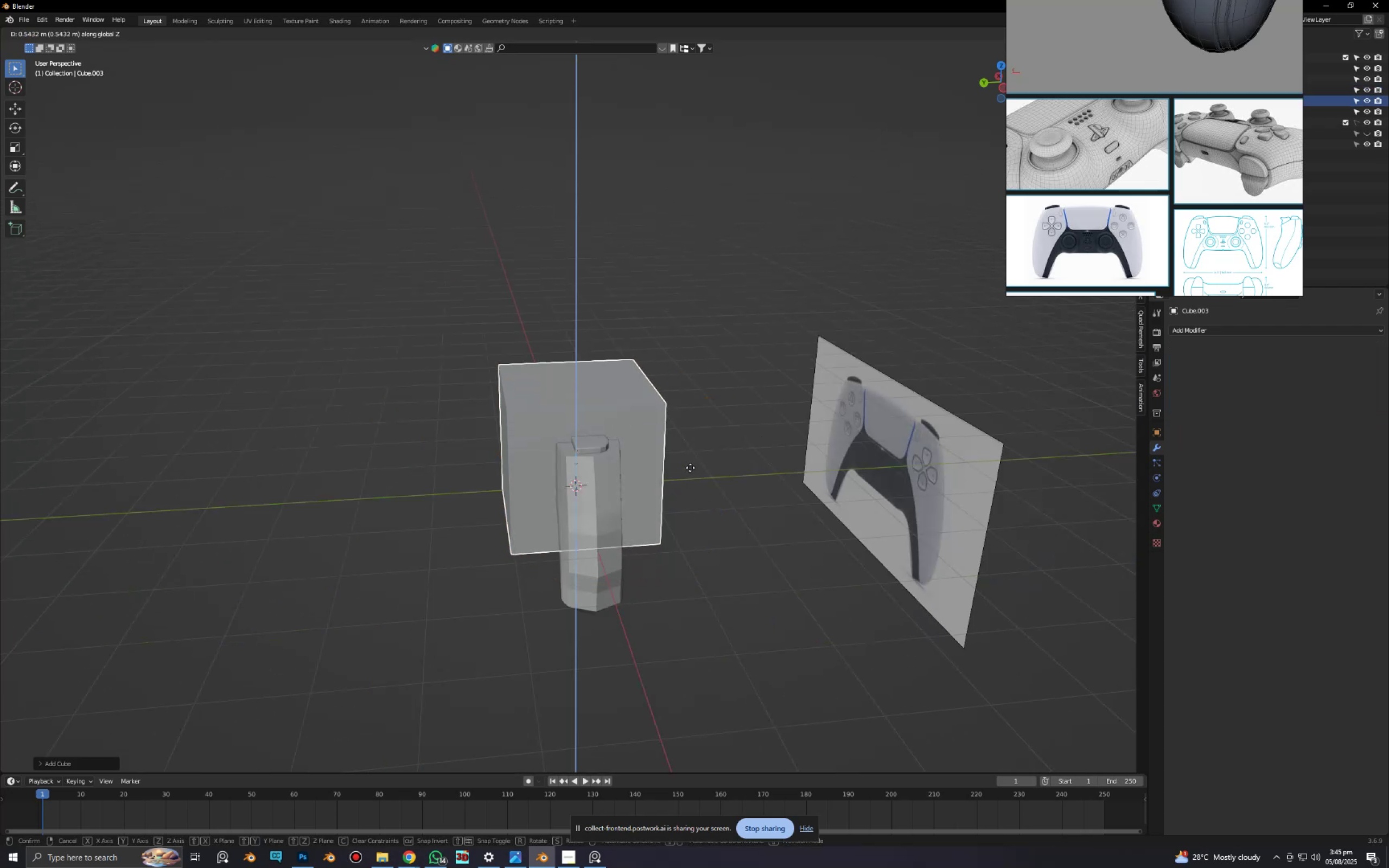 
left_click([700, 334])
 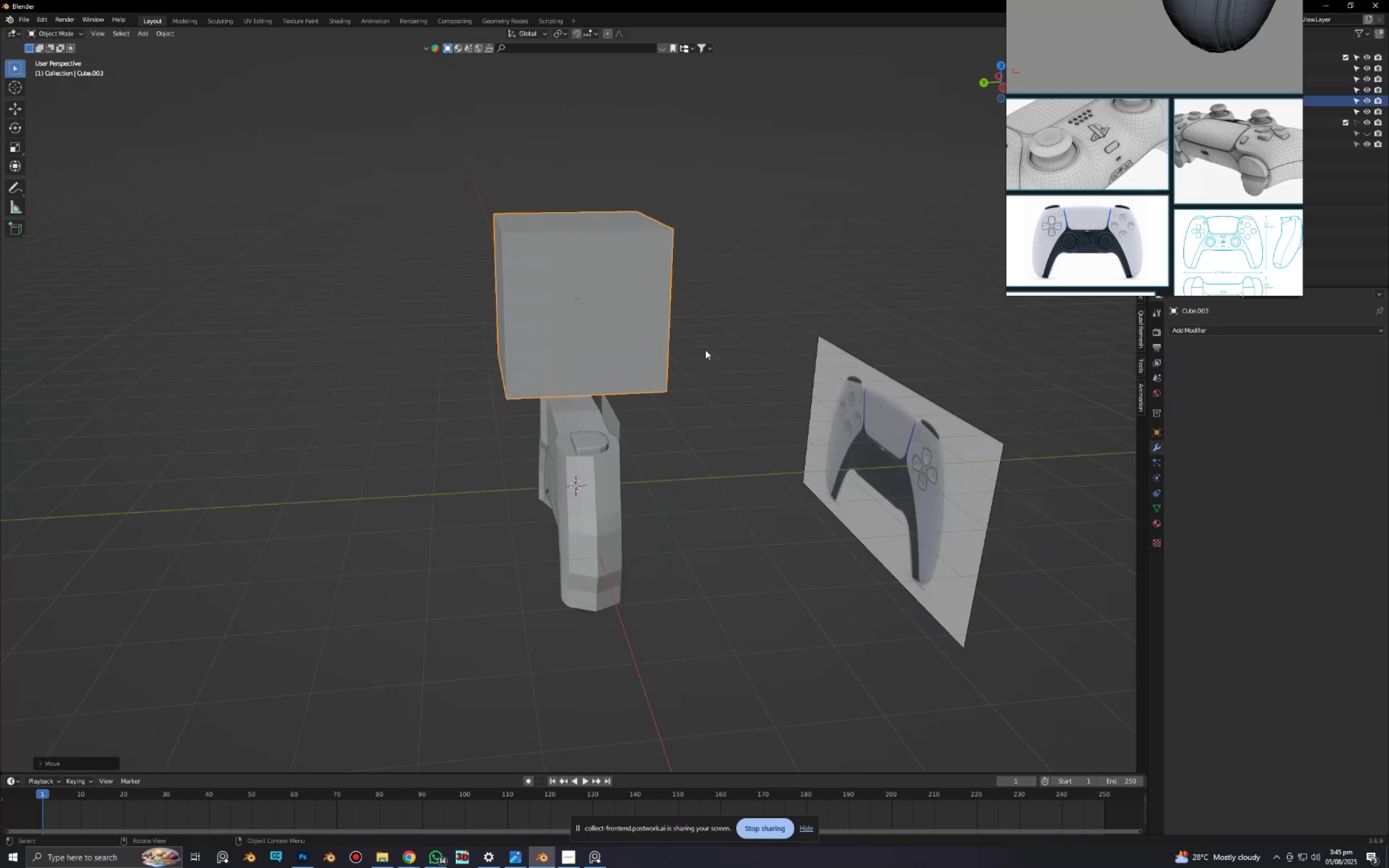 
key(S)
 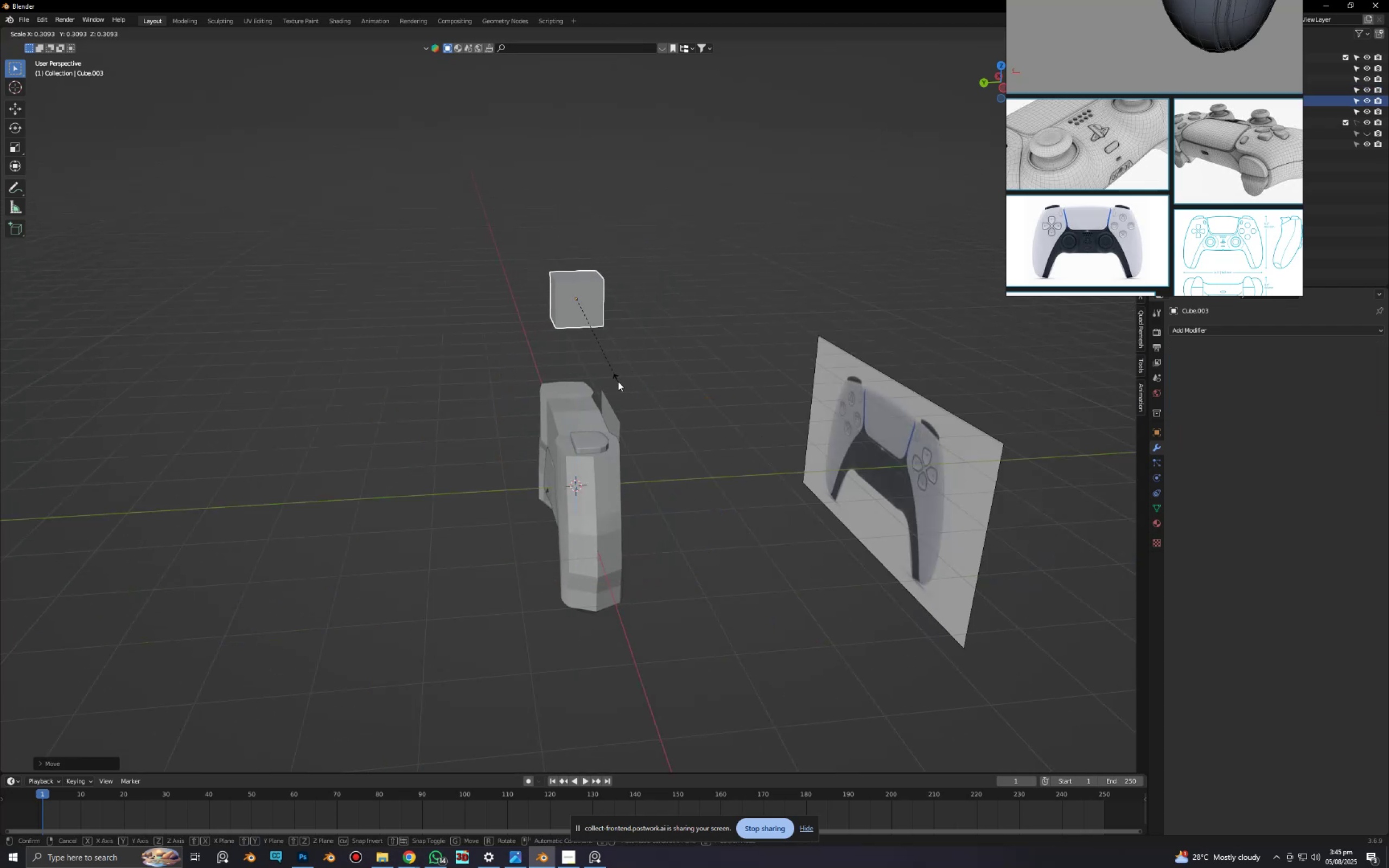 
left_click([617, 378])
 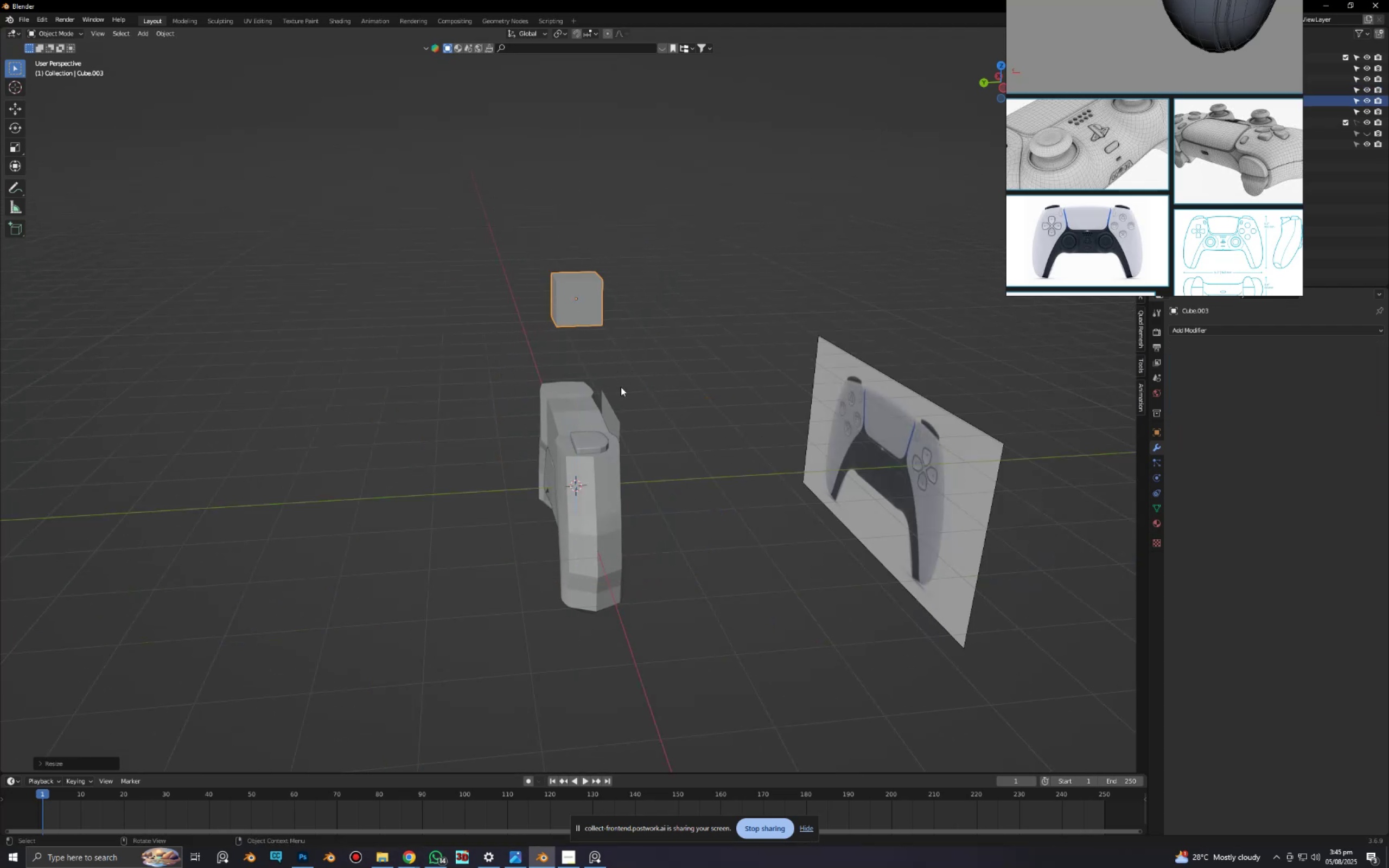 
scroll: coordinate [621, 389], scroll_direction: up, amount: 4.0
 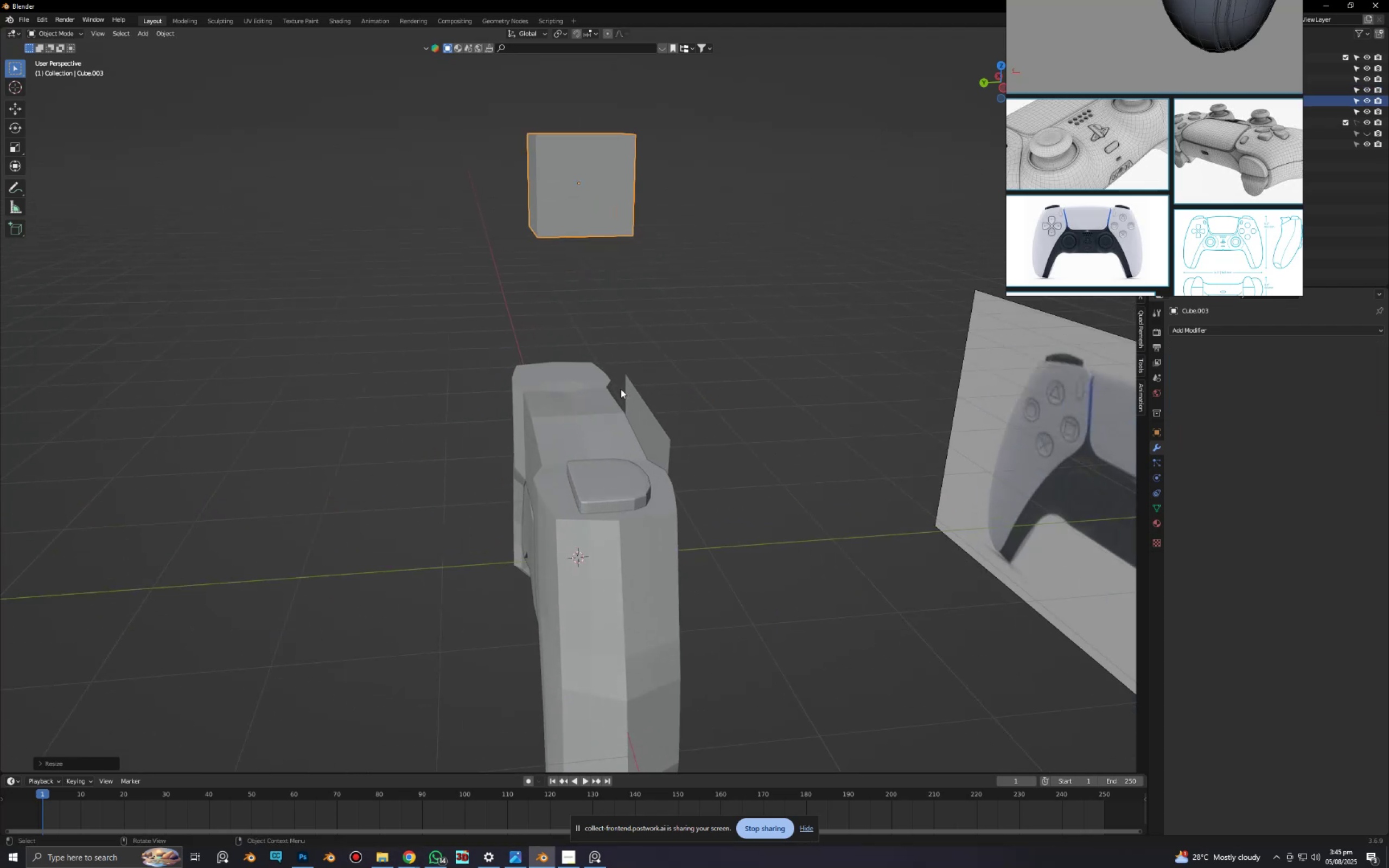 
type(gzgxg)
 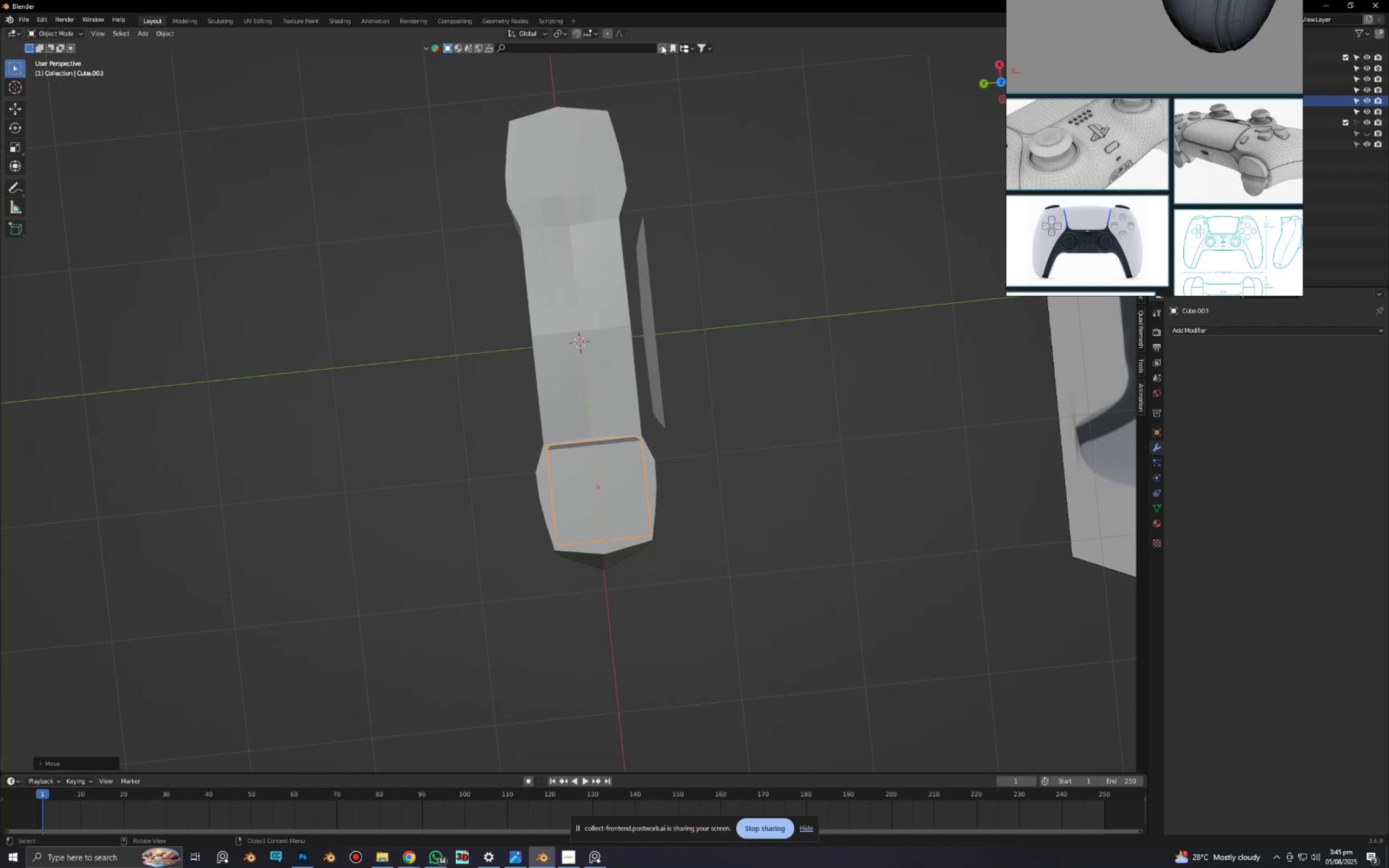 
left_click([661, 45])
 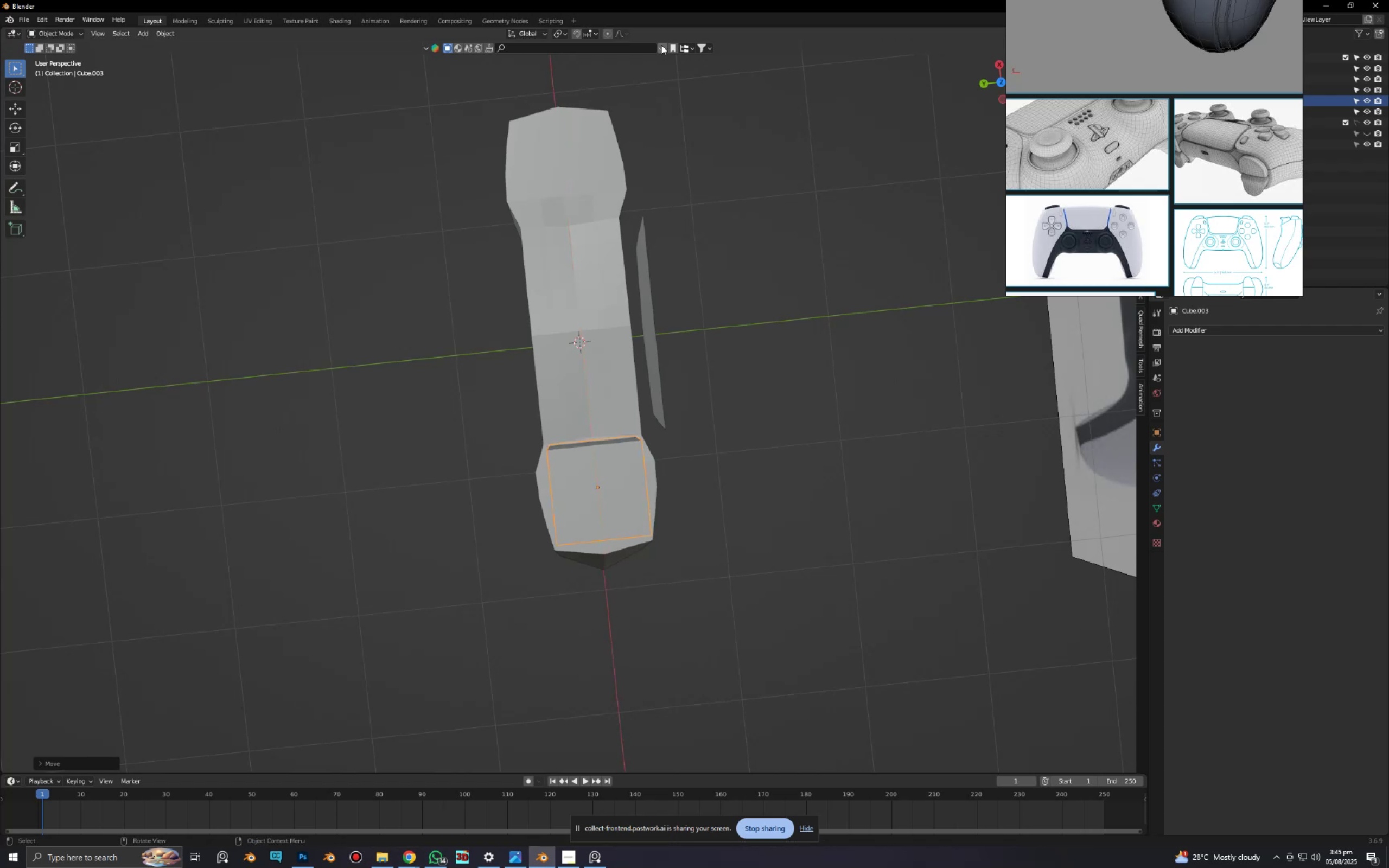 
type(ygy)
 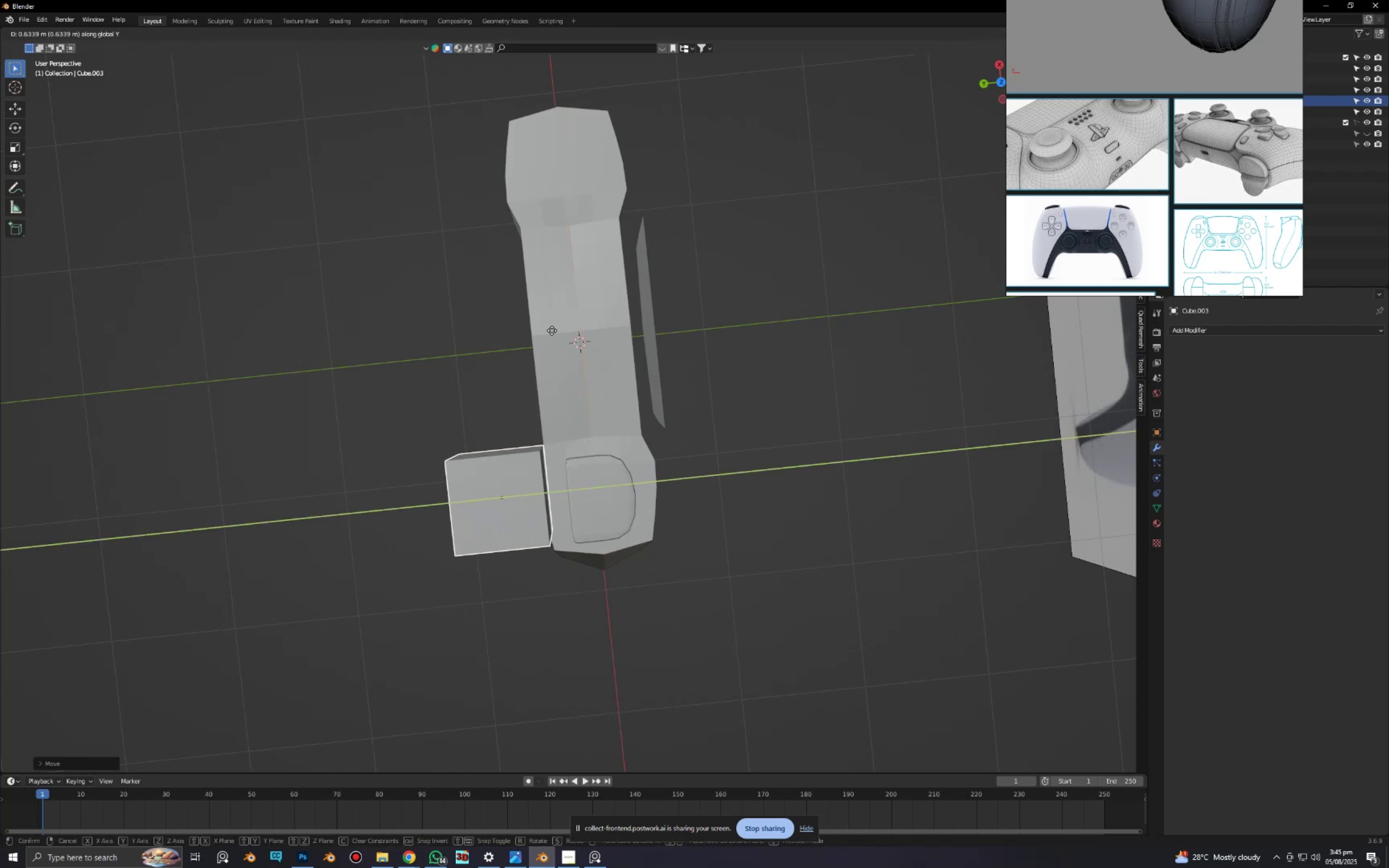 
left_click([552, 330])
 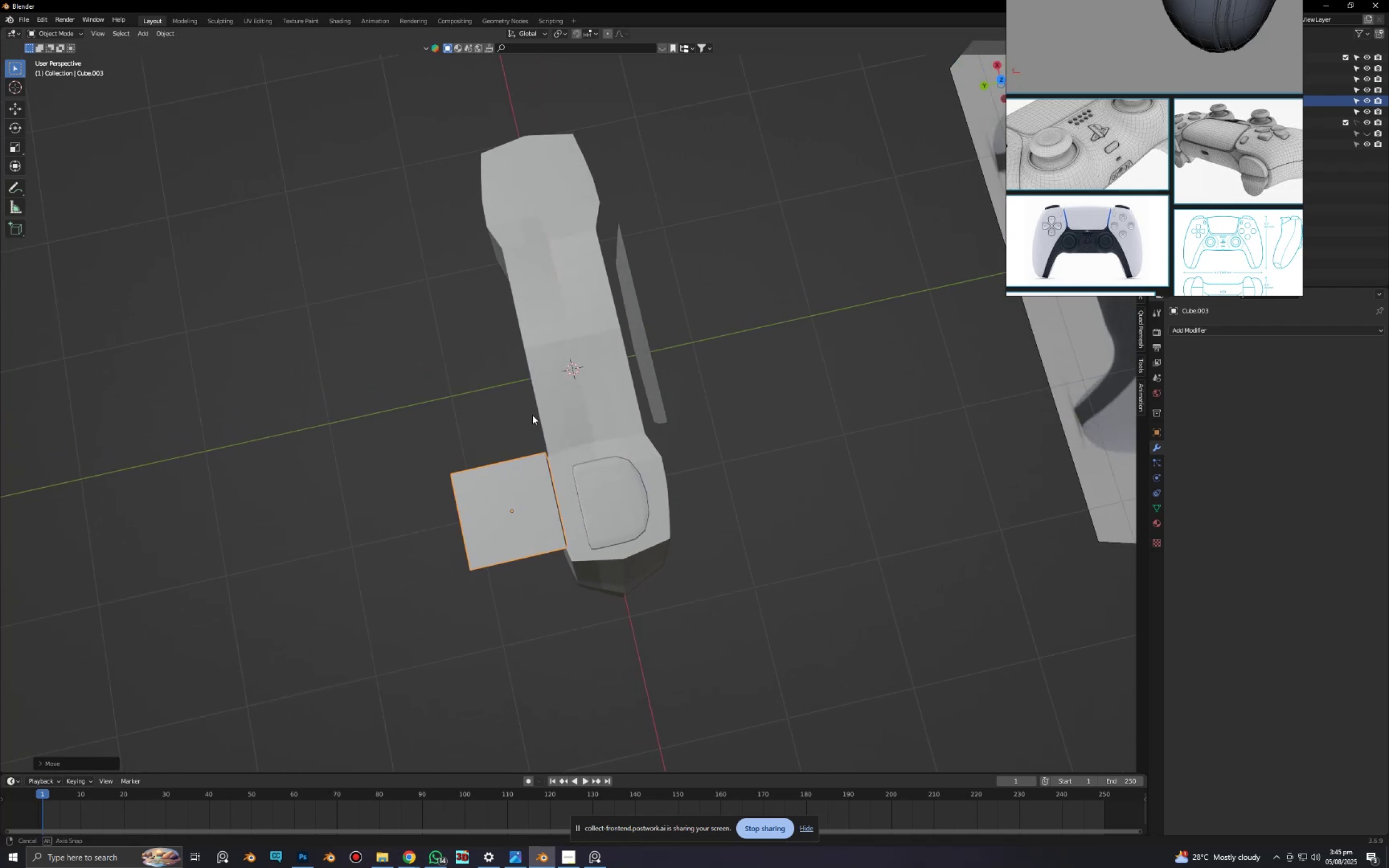 
hold_key(key=AltLeft, duration=0.73)
 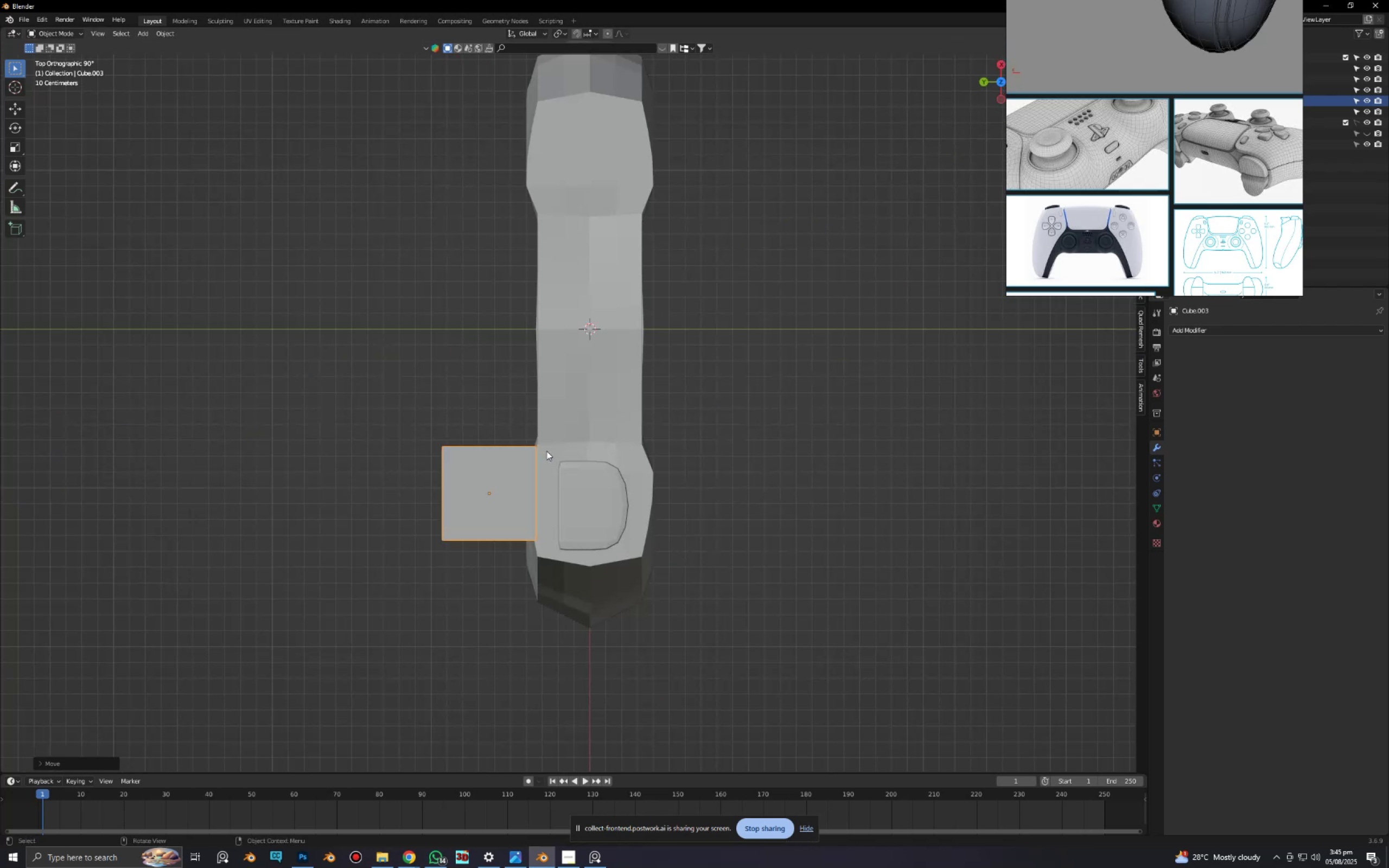 
scroll: coordinate [532, 451], scroll_direction: up, amount: 3.0
 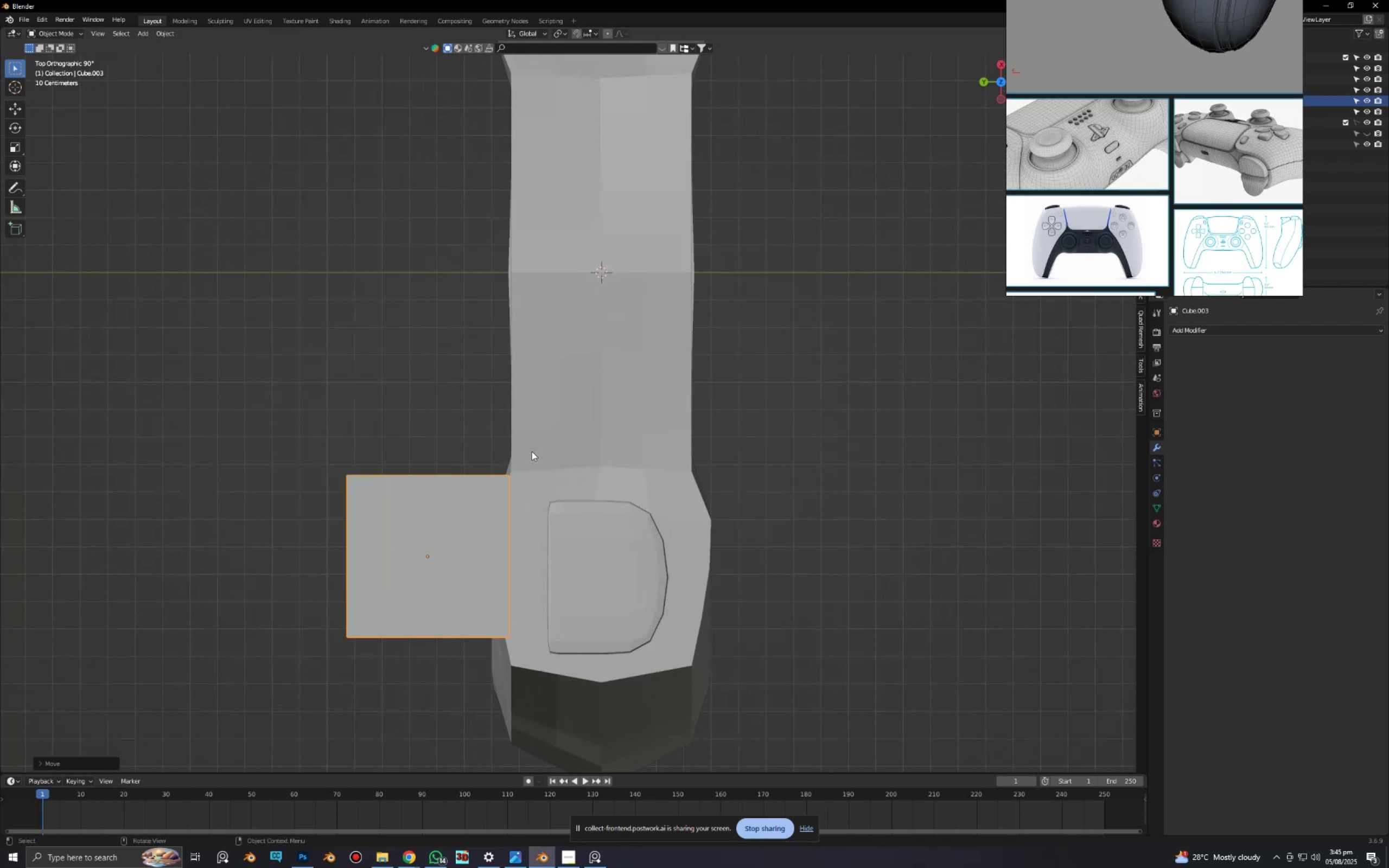 
hold_key(key=ShiftLeft, duration=0.37)
 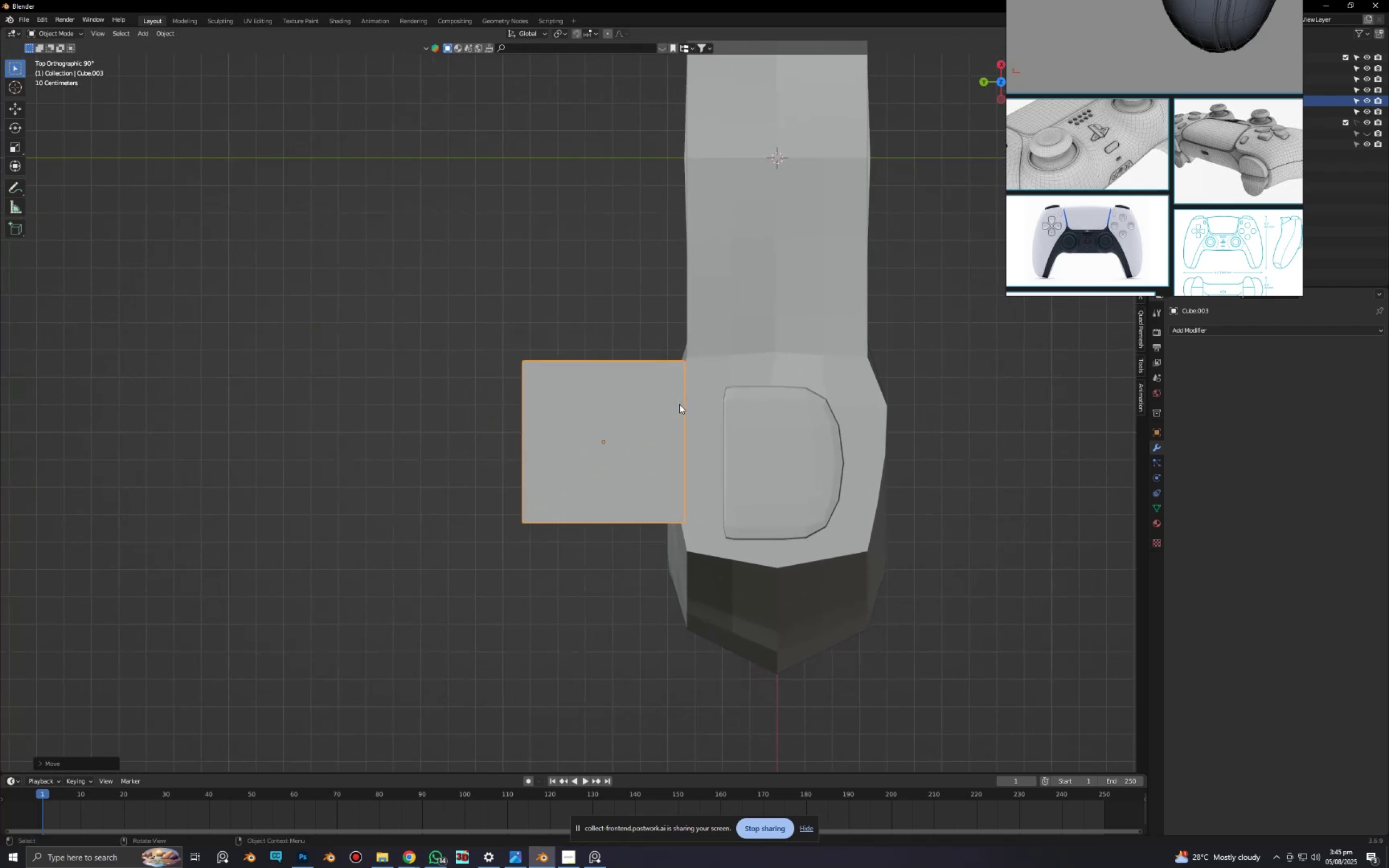 
type(gx)
 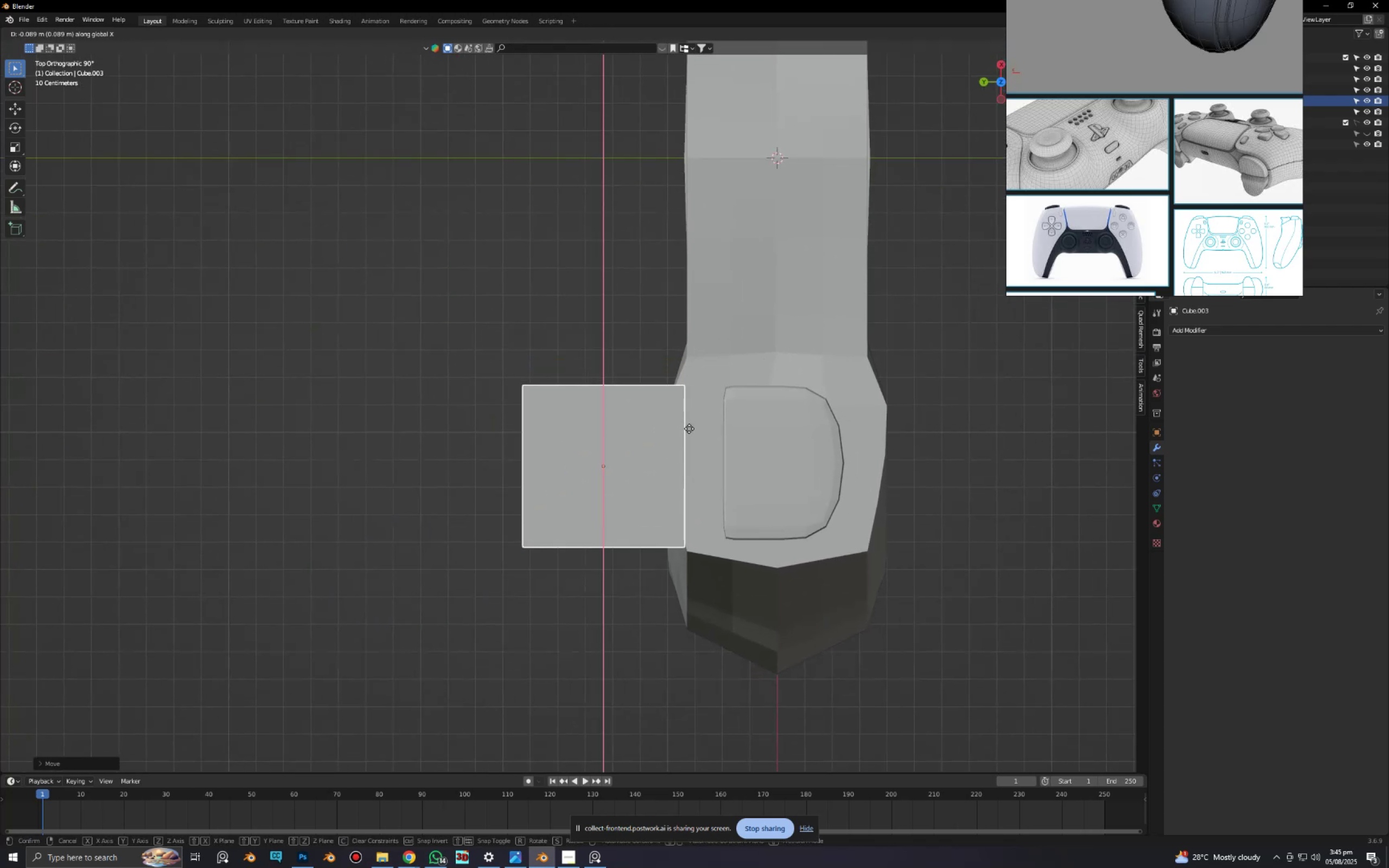 
left_click([689, 429])
 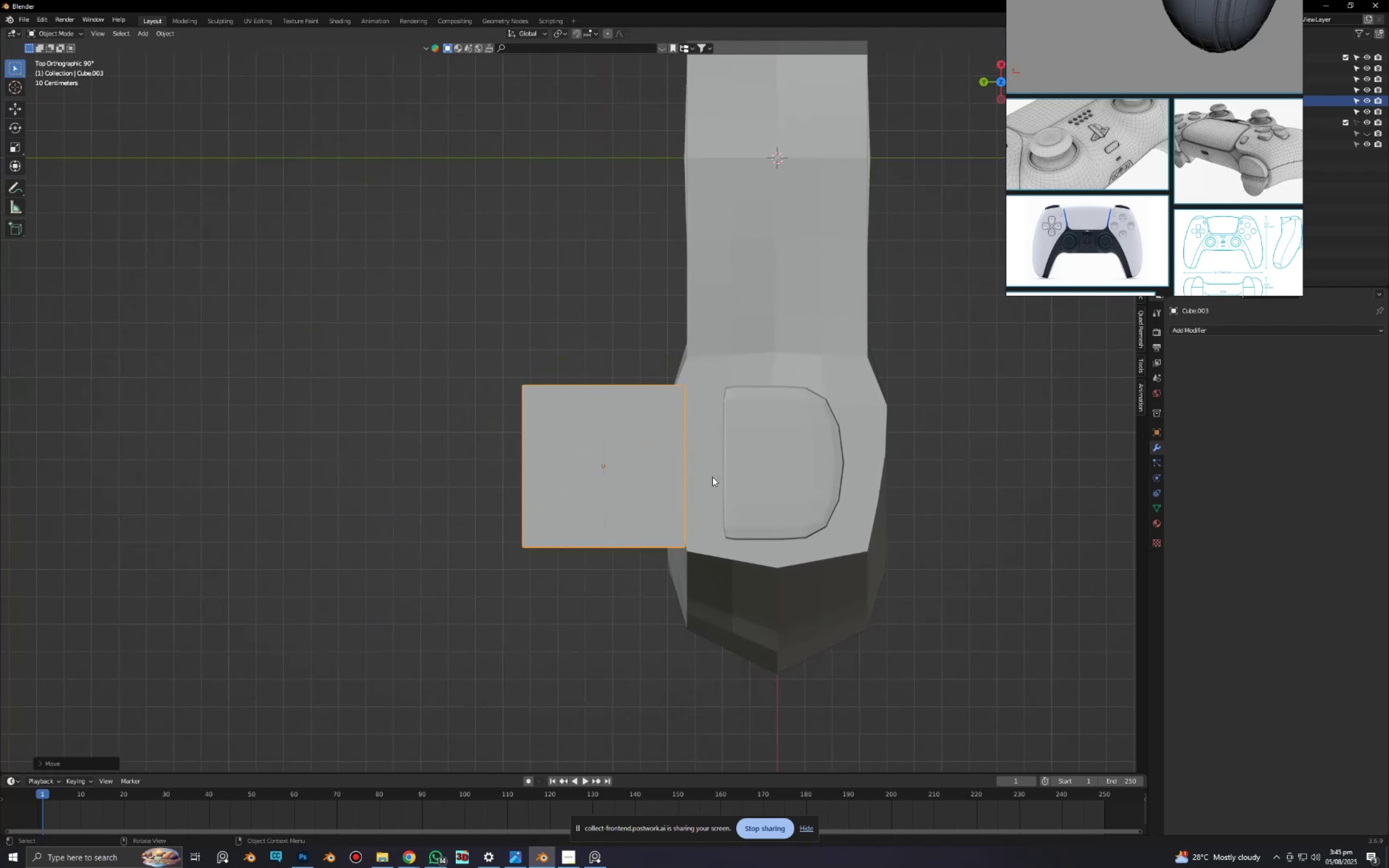 
type(sx)
 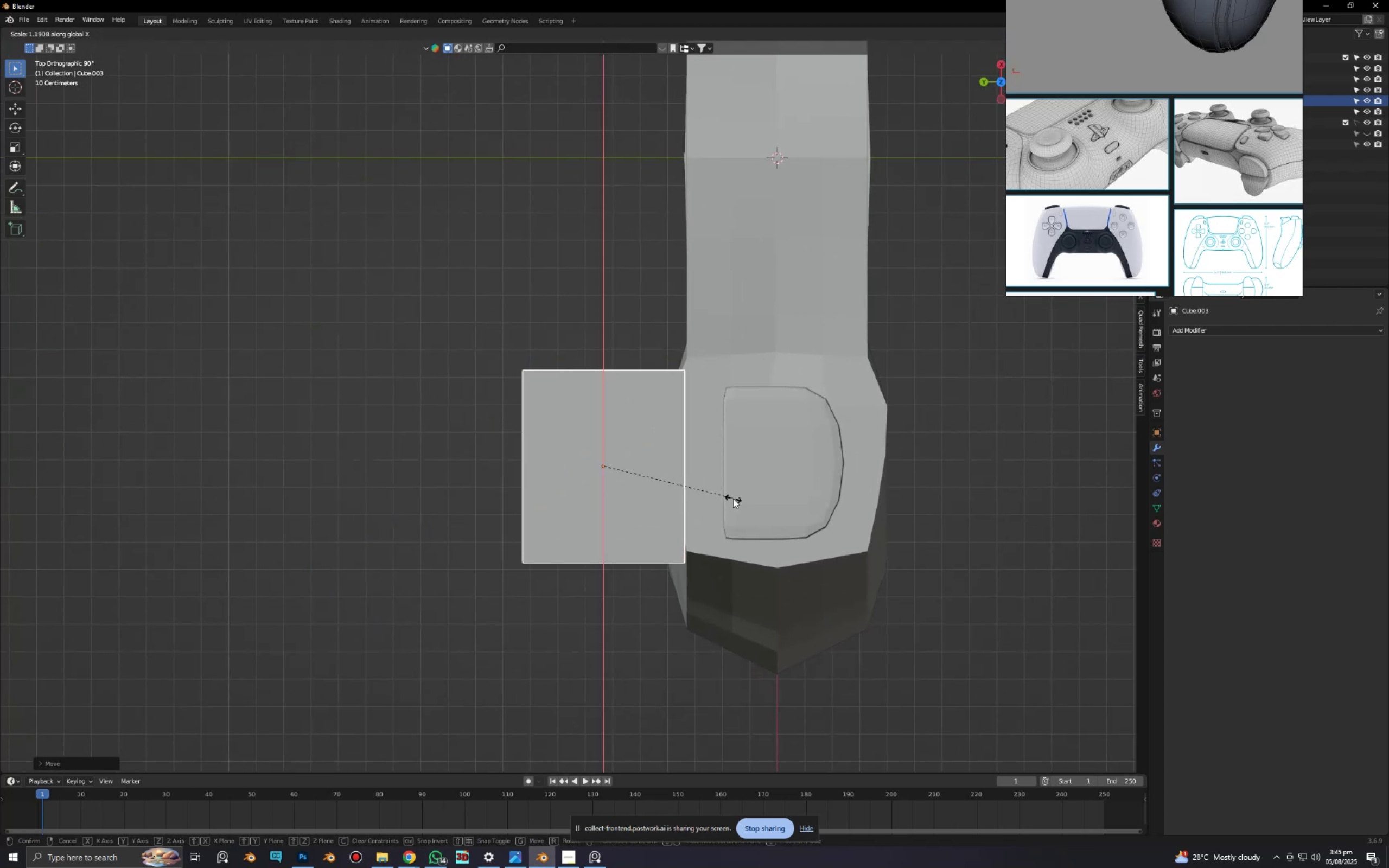 
left_click([734, 499])
 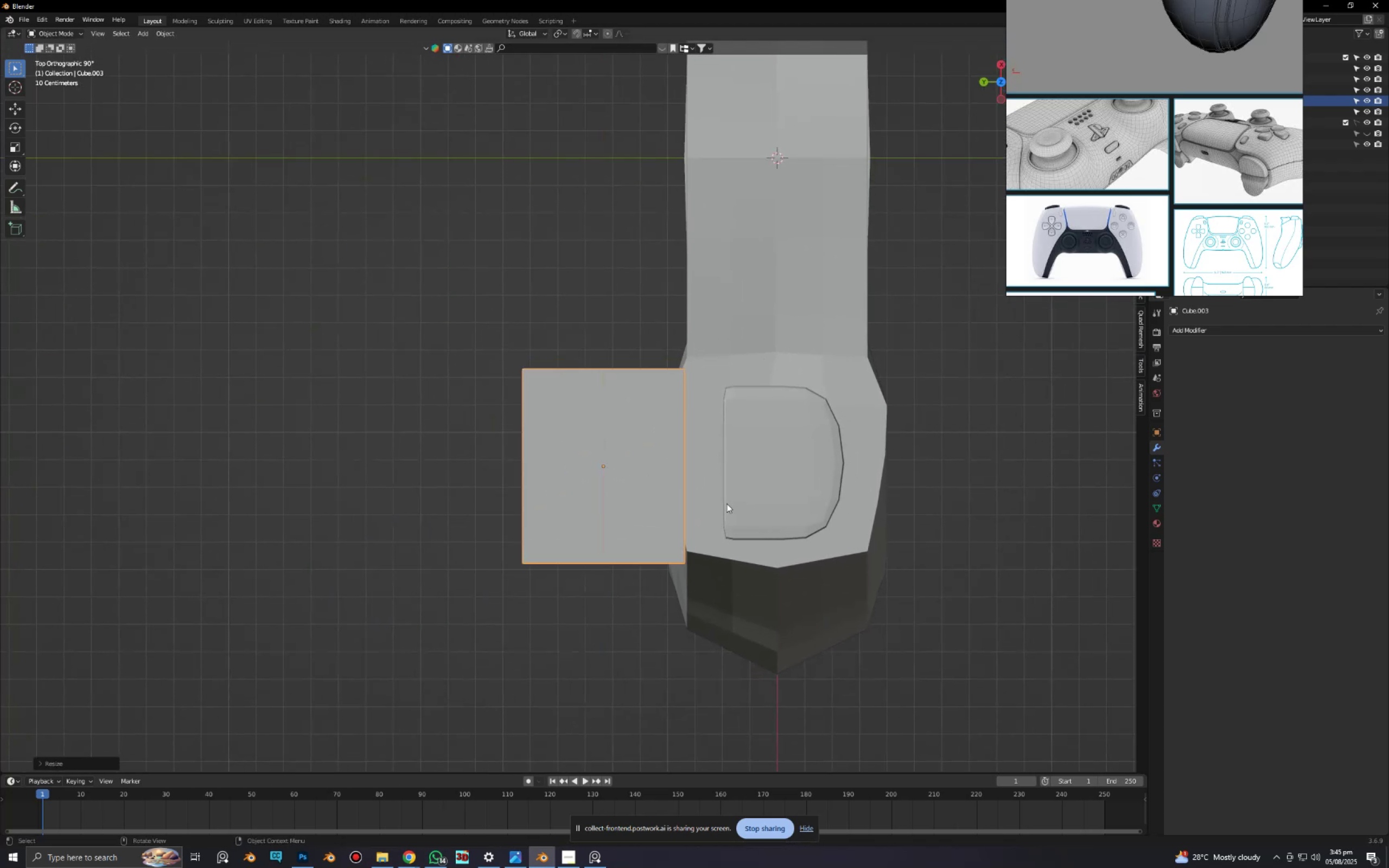 
scroll: coordinate [722, 499], scroll_direction: up, amount: 1.0
 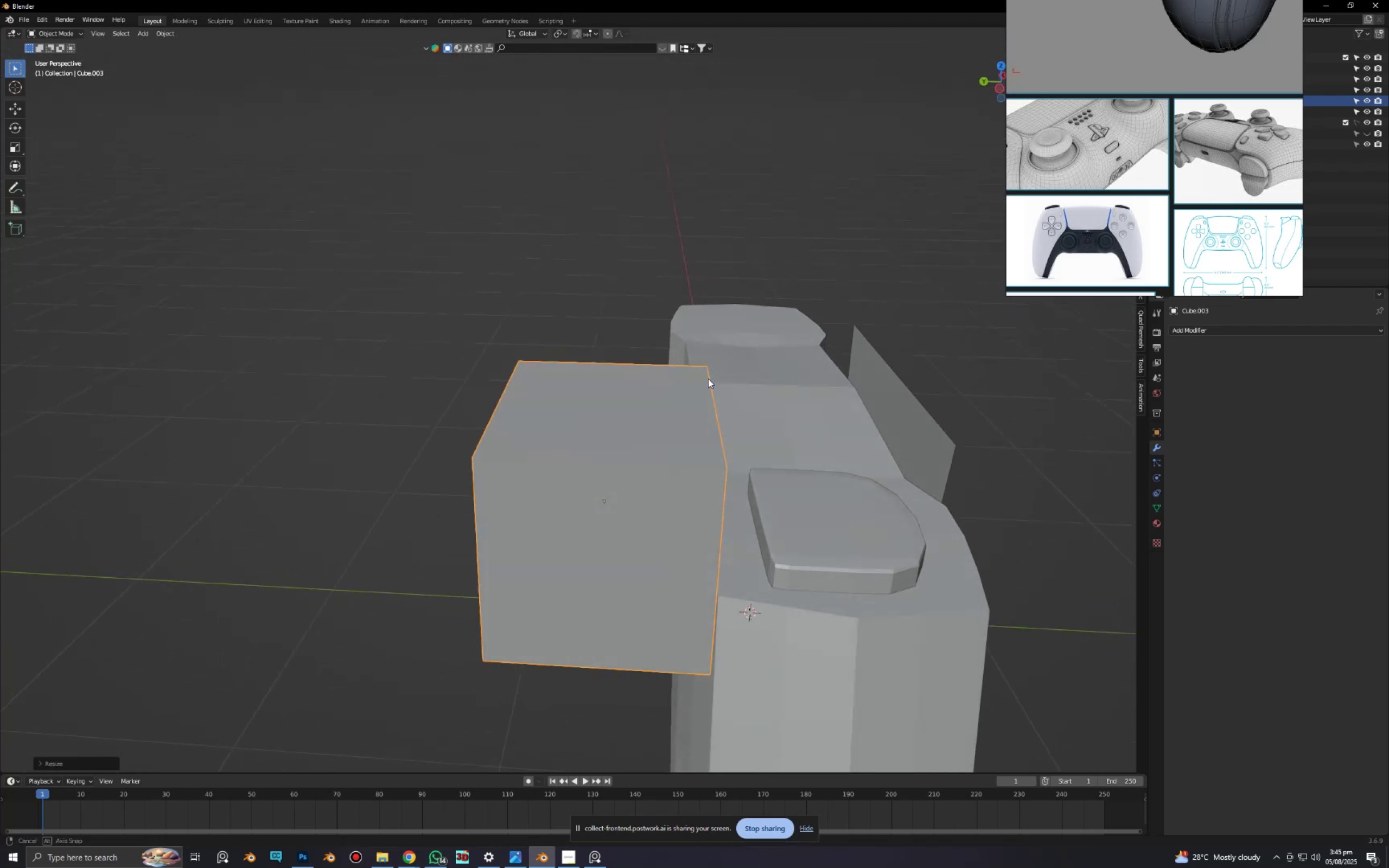 
key(Alt+AltLeft)
 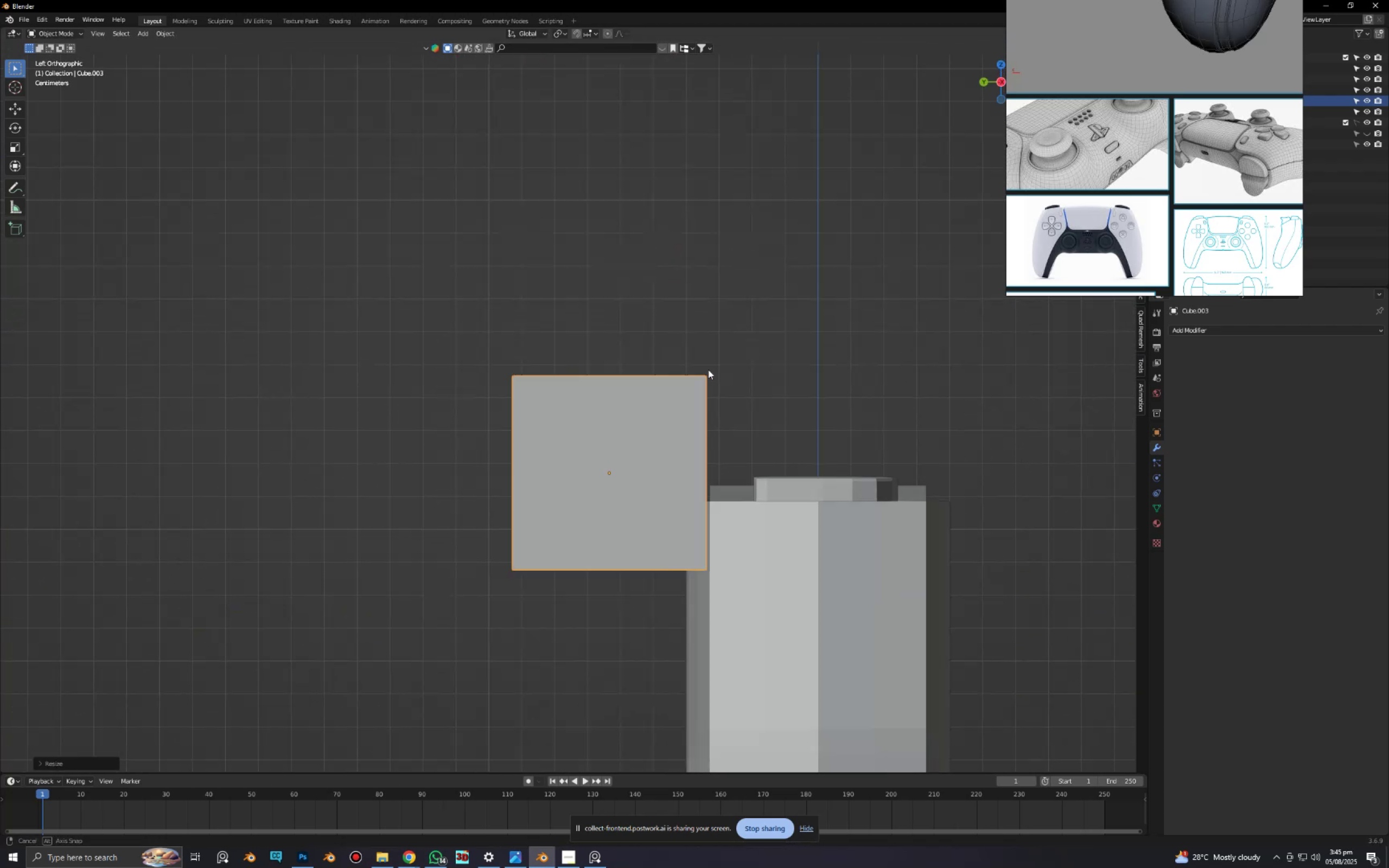 
scroll: coordinate [709, 369], scroll_direction: down, amount: 1.0
 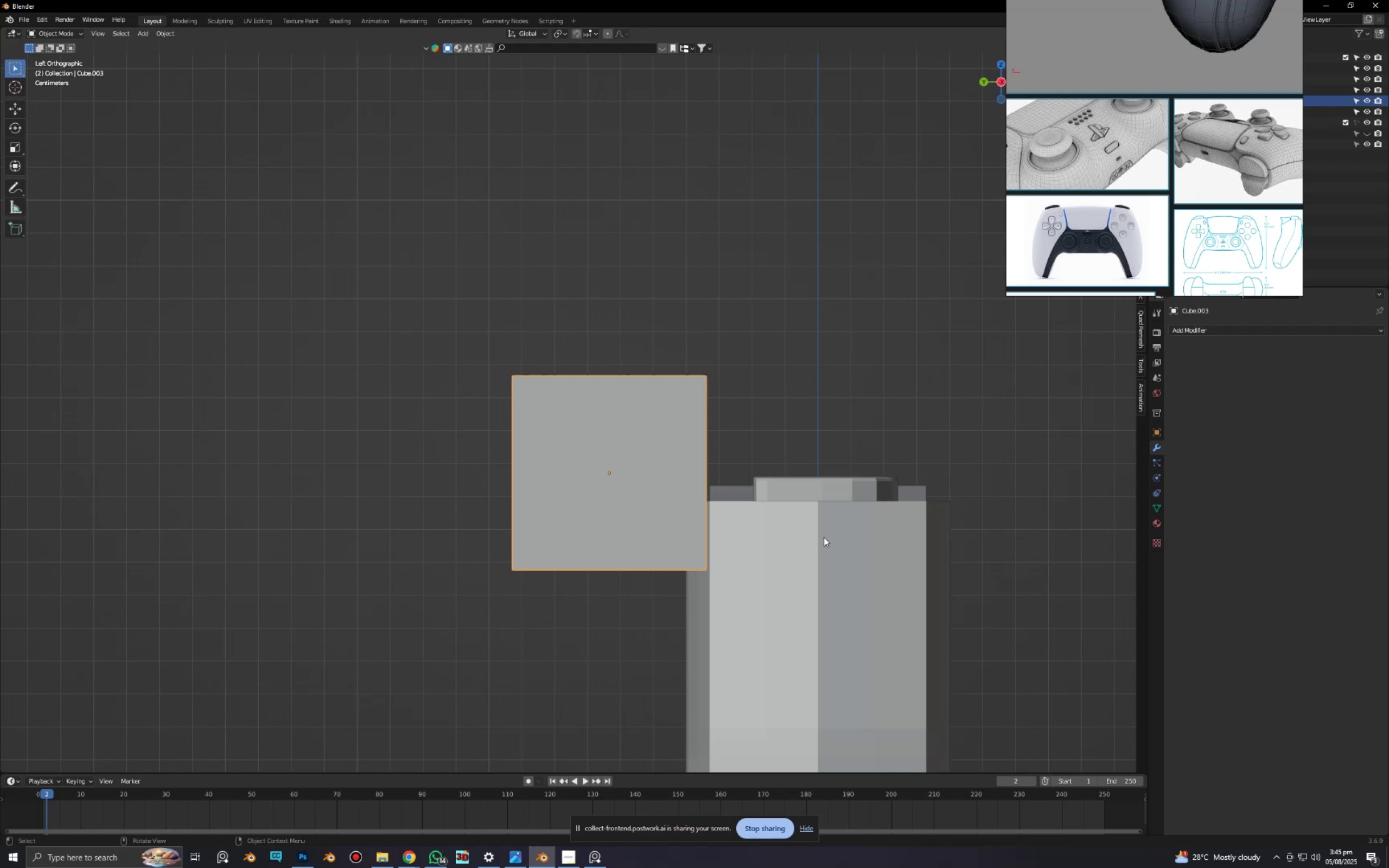 
type(sz)
 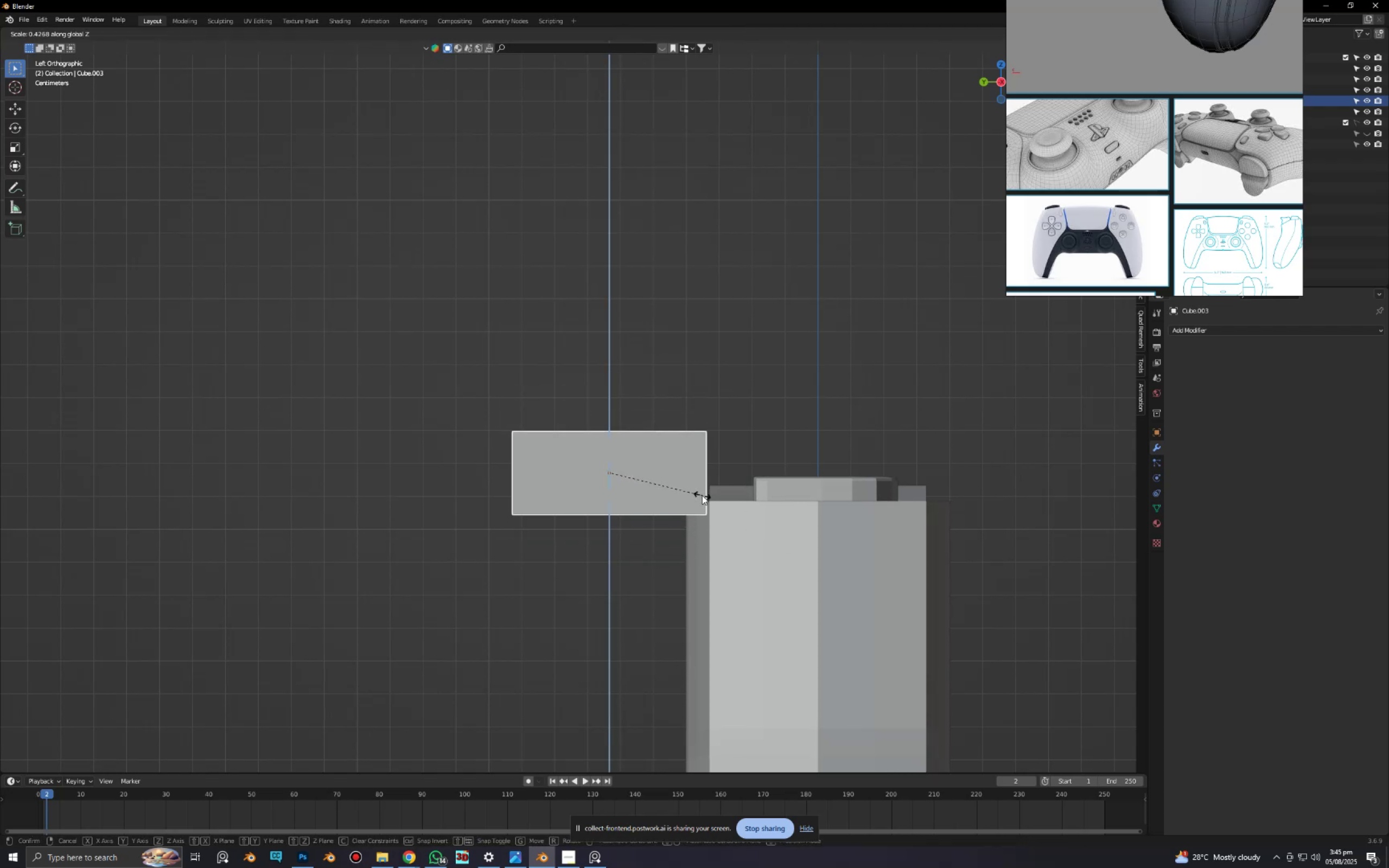 
left_click([702, 495])
 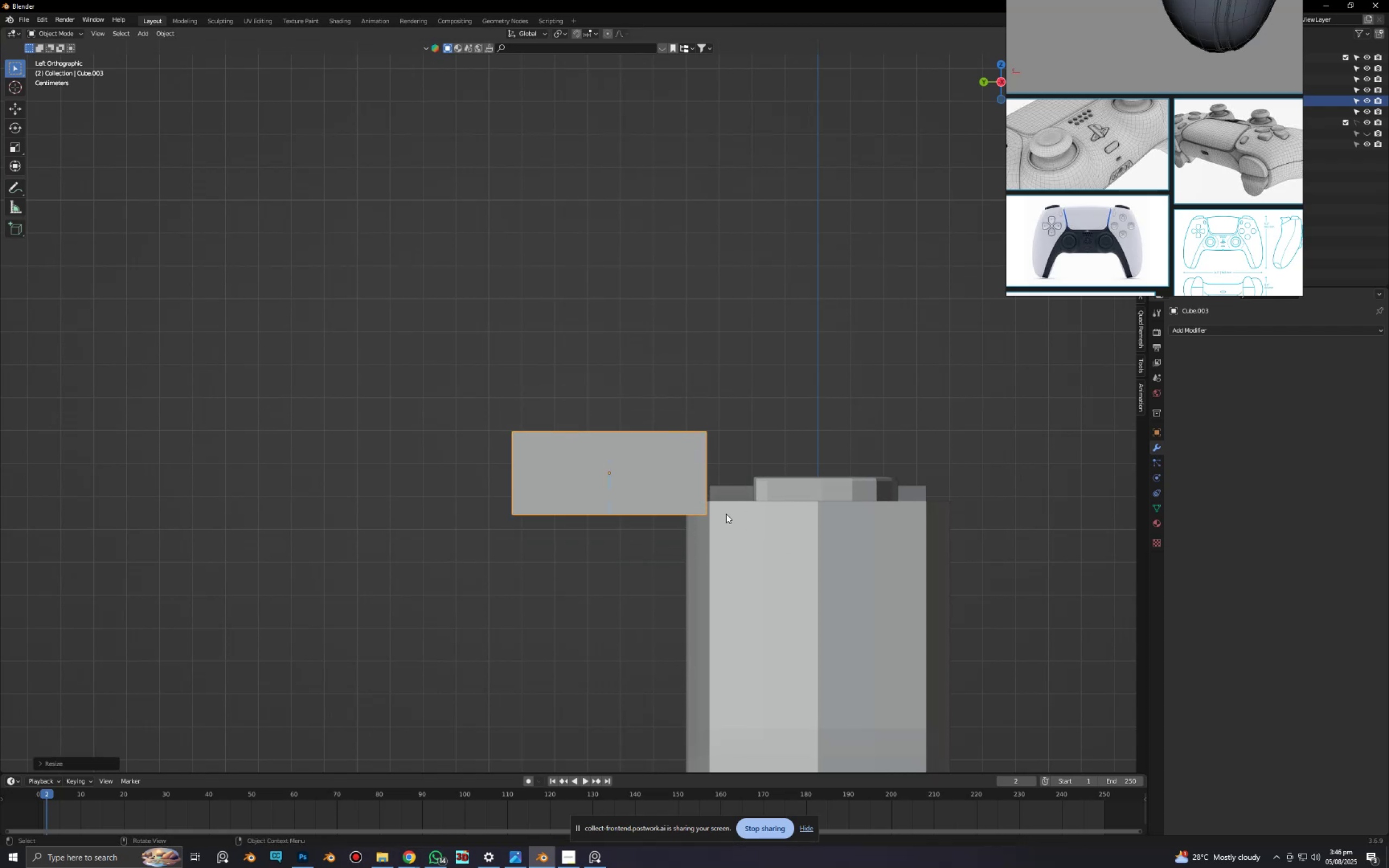 
scroll: coordinate [733, 484], scroll_direction: up, amount: 3.0
 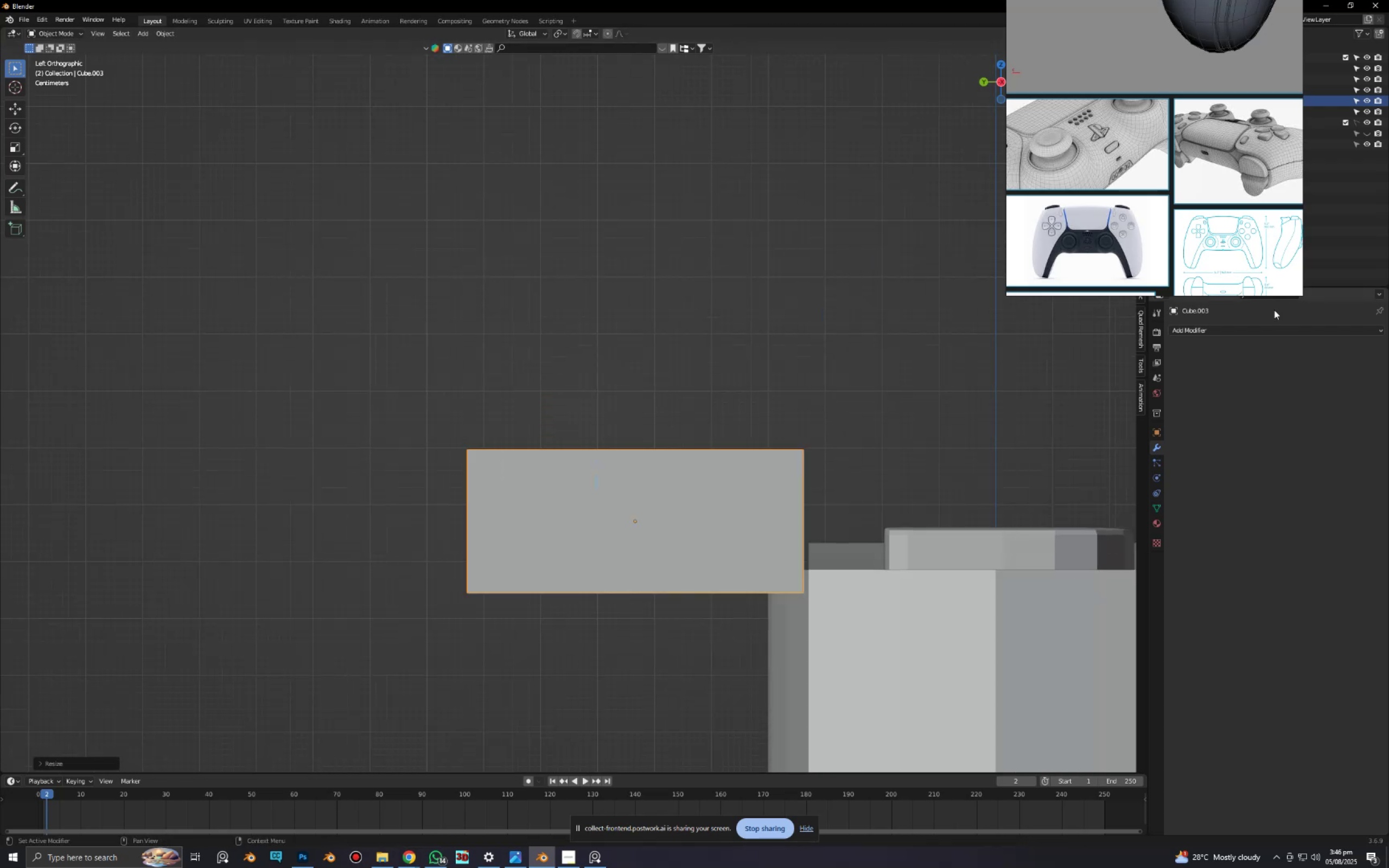 
left_click([1265, 324])
 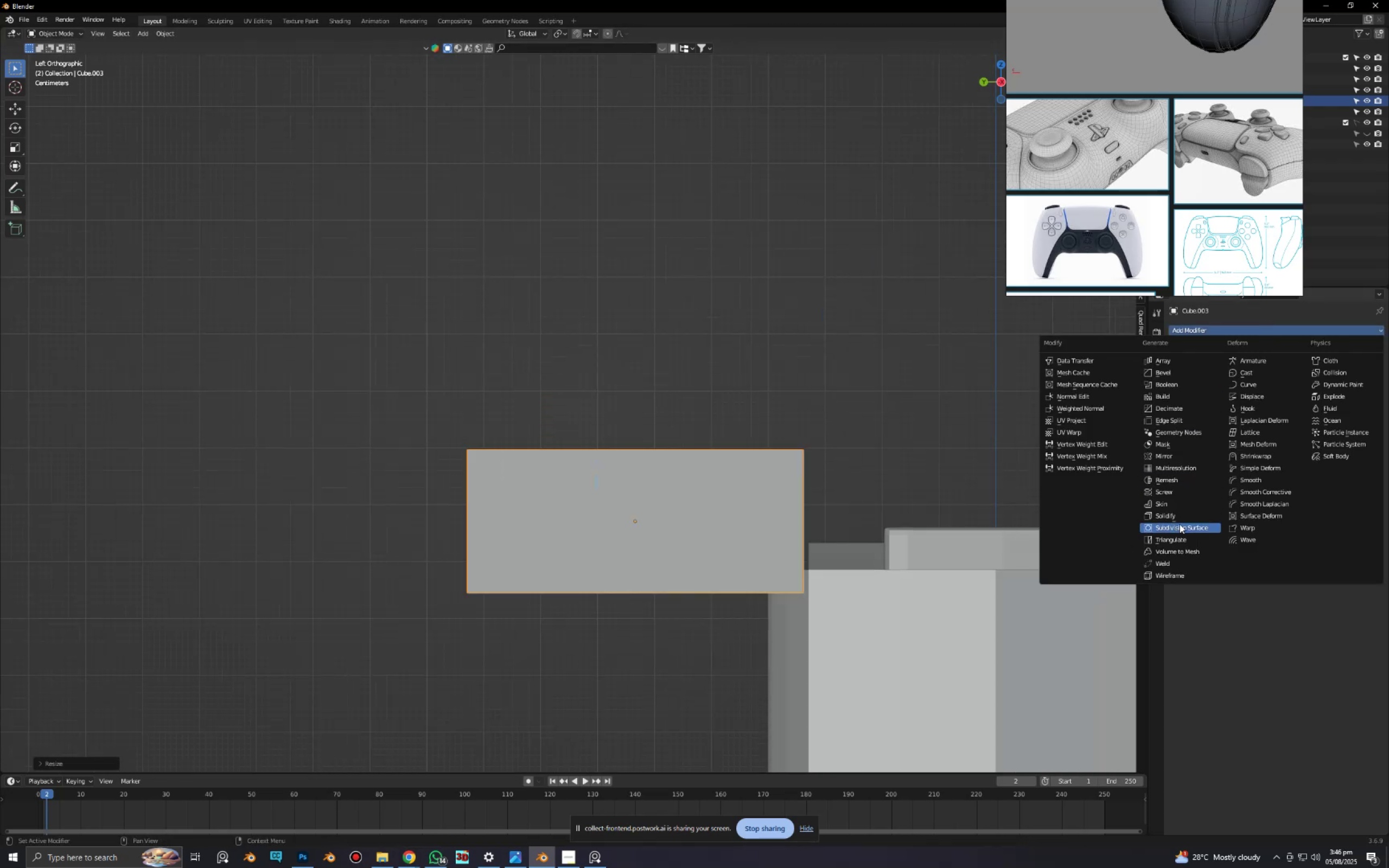 
left_click([1180, 524])
 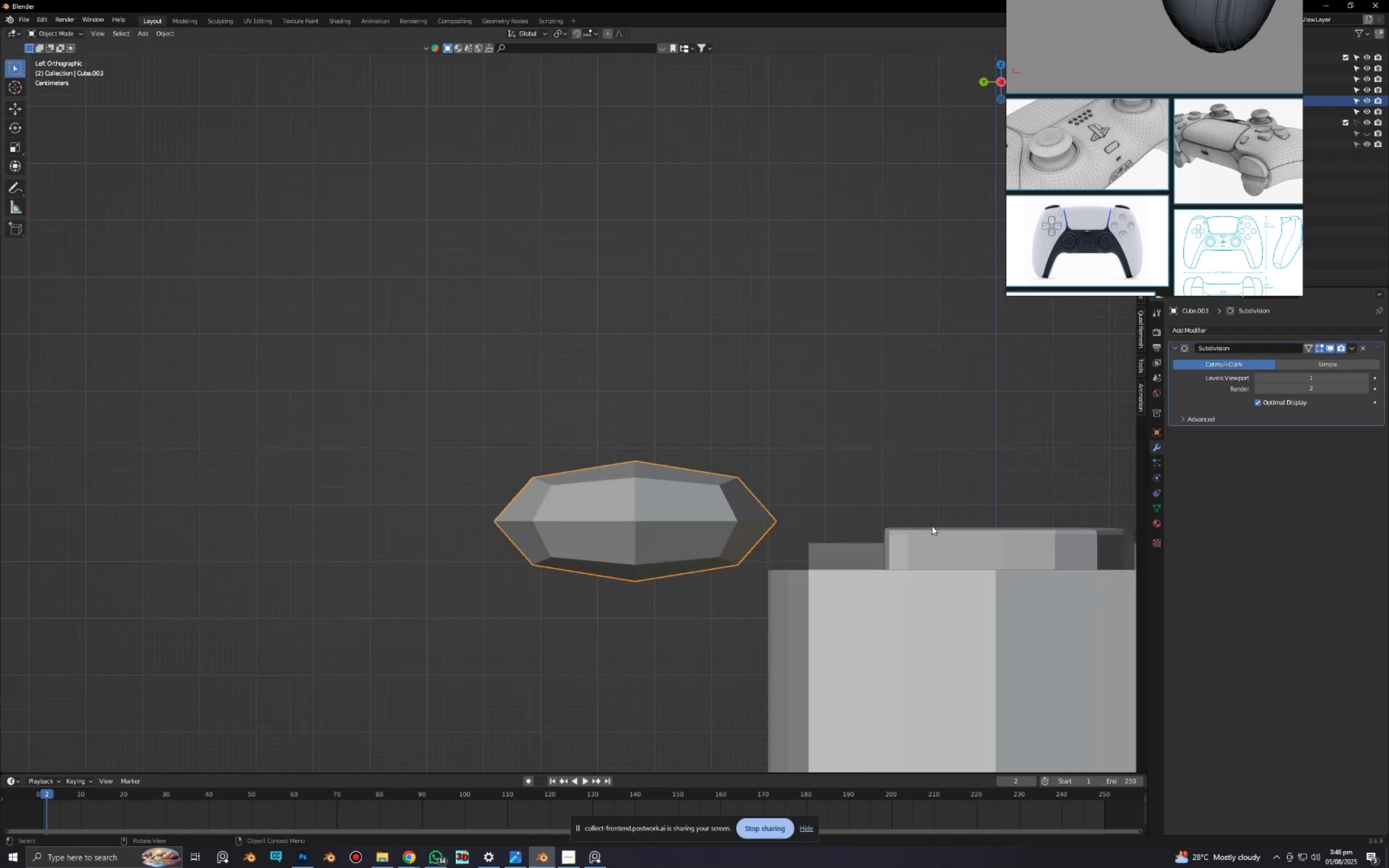 
key(Tab)
 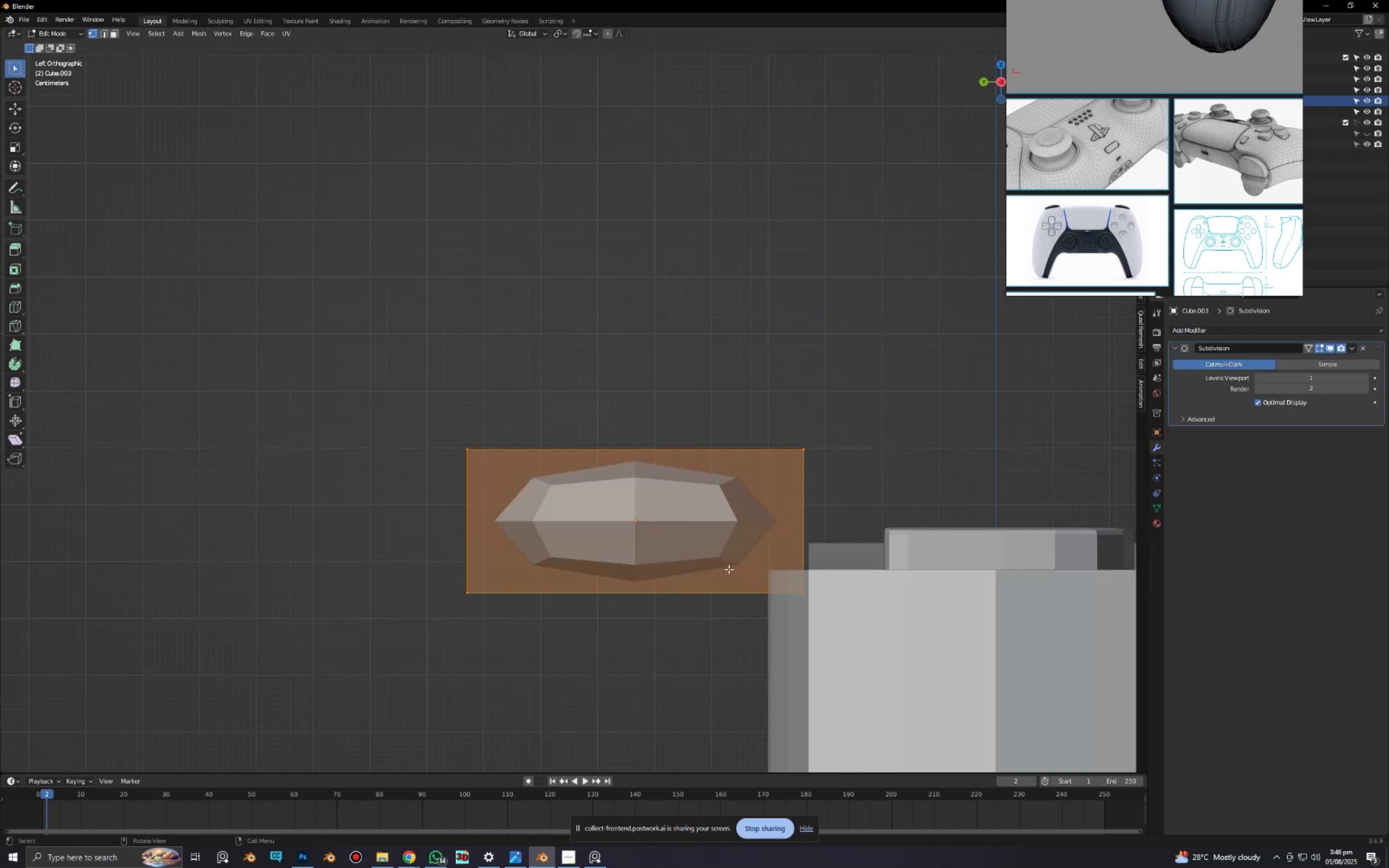 
scroll: coordinate [751, 560], scroll_direction: up, amount: 2.0
 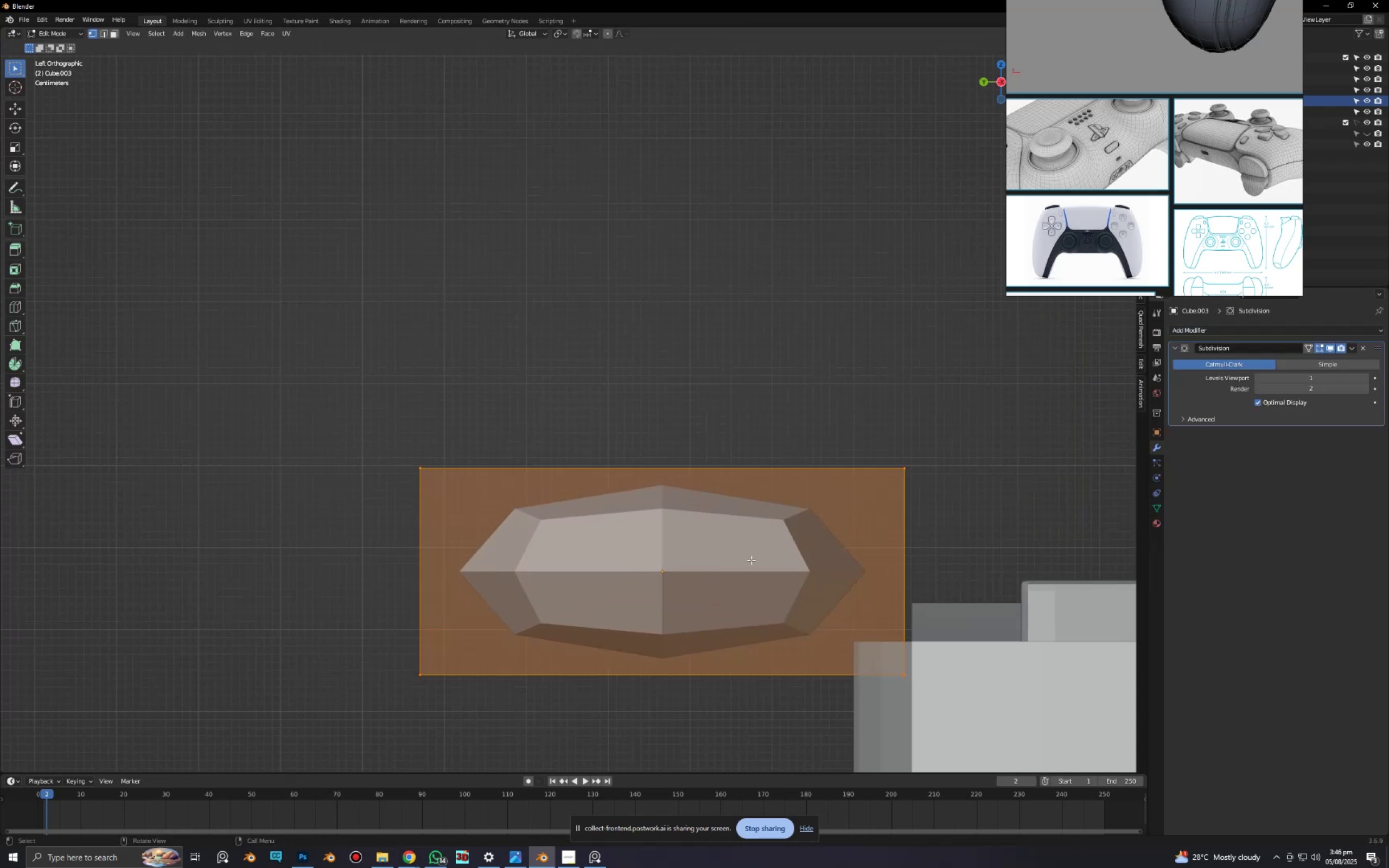 
key(Control+R)
 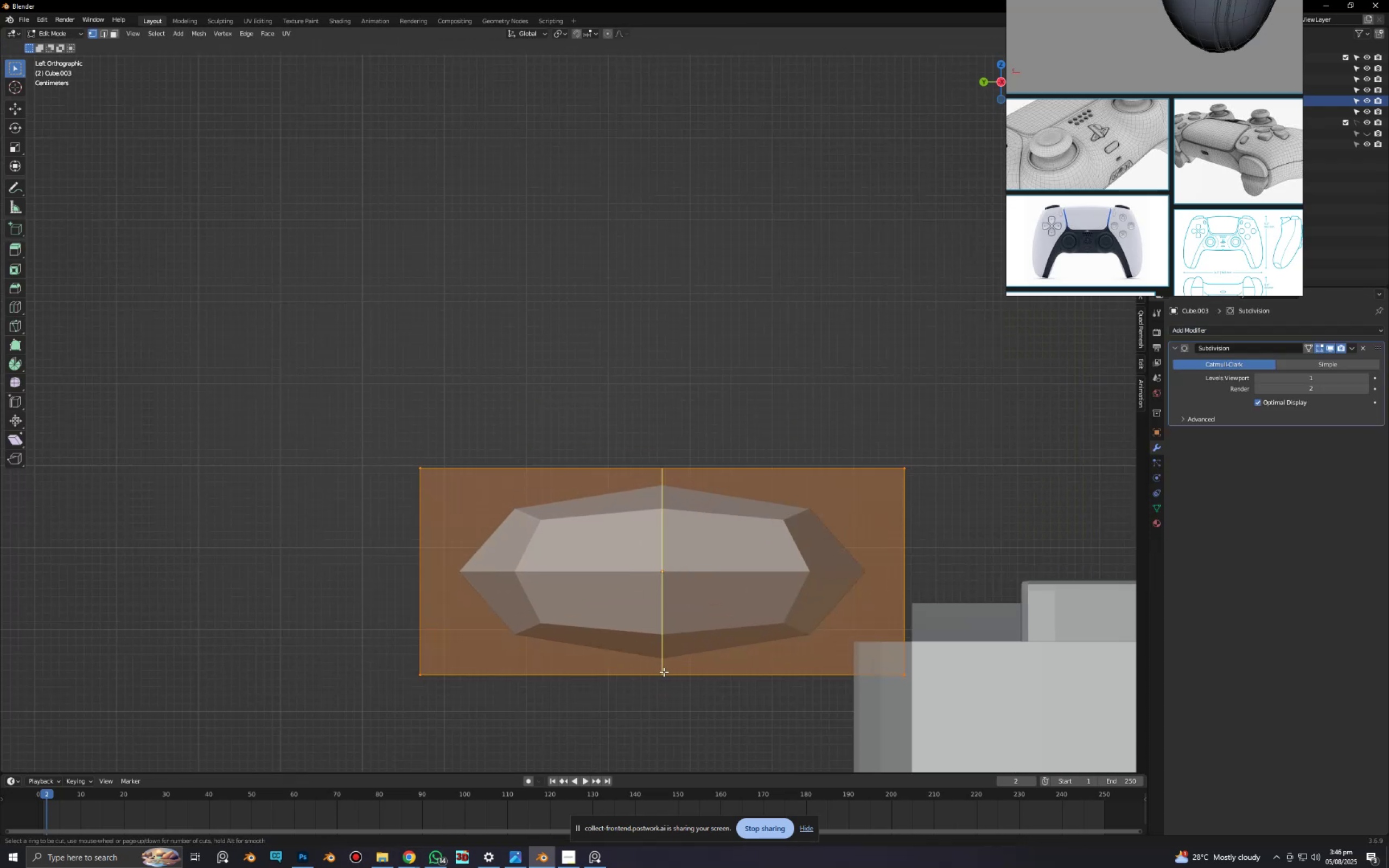 
left_click([668, 677])
 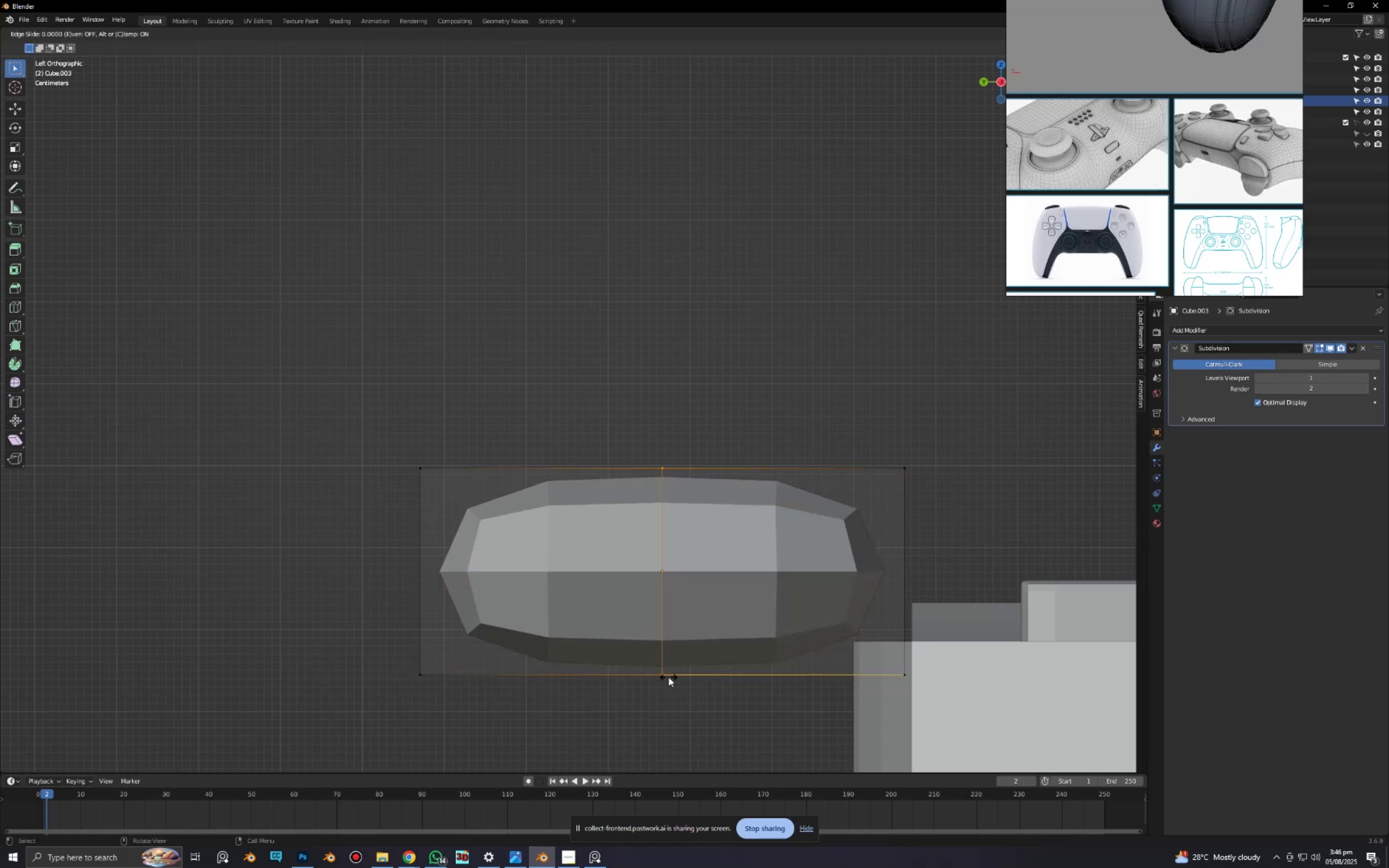 
right_click([668, 677])
 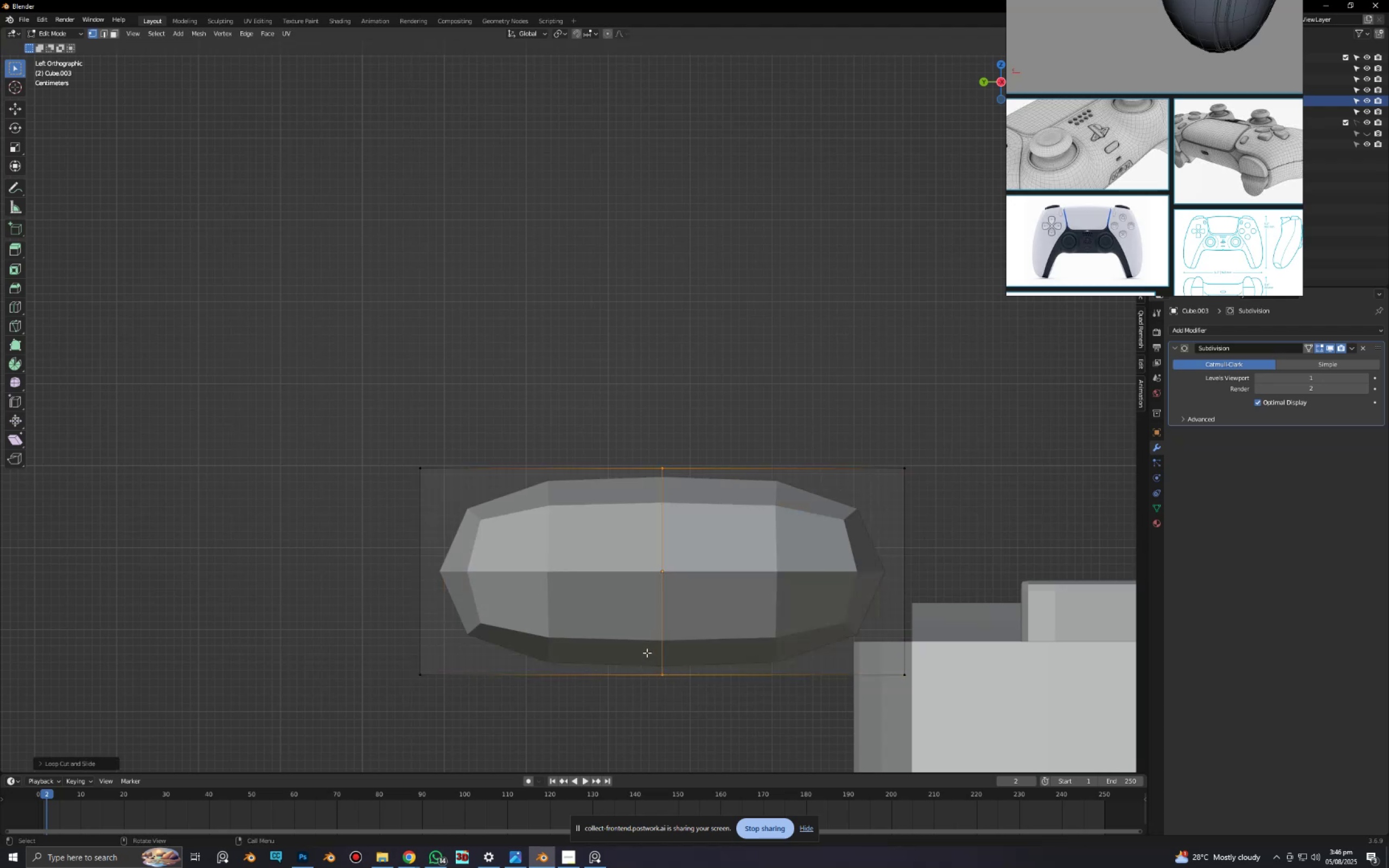 
key(Control+R)
 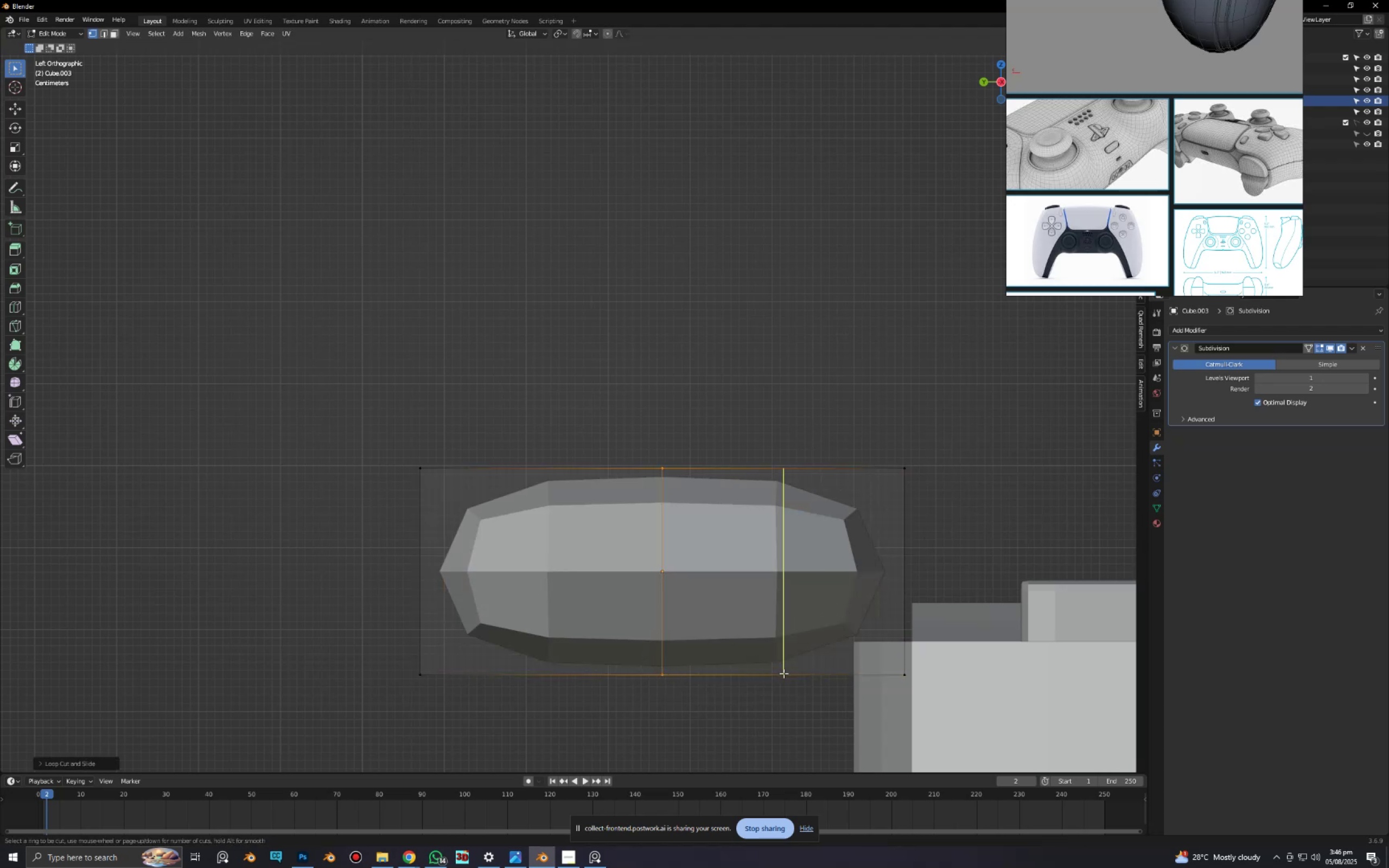 
left_click([784, 673])
 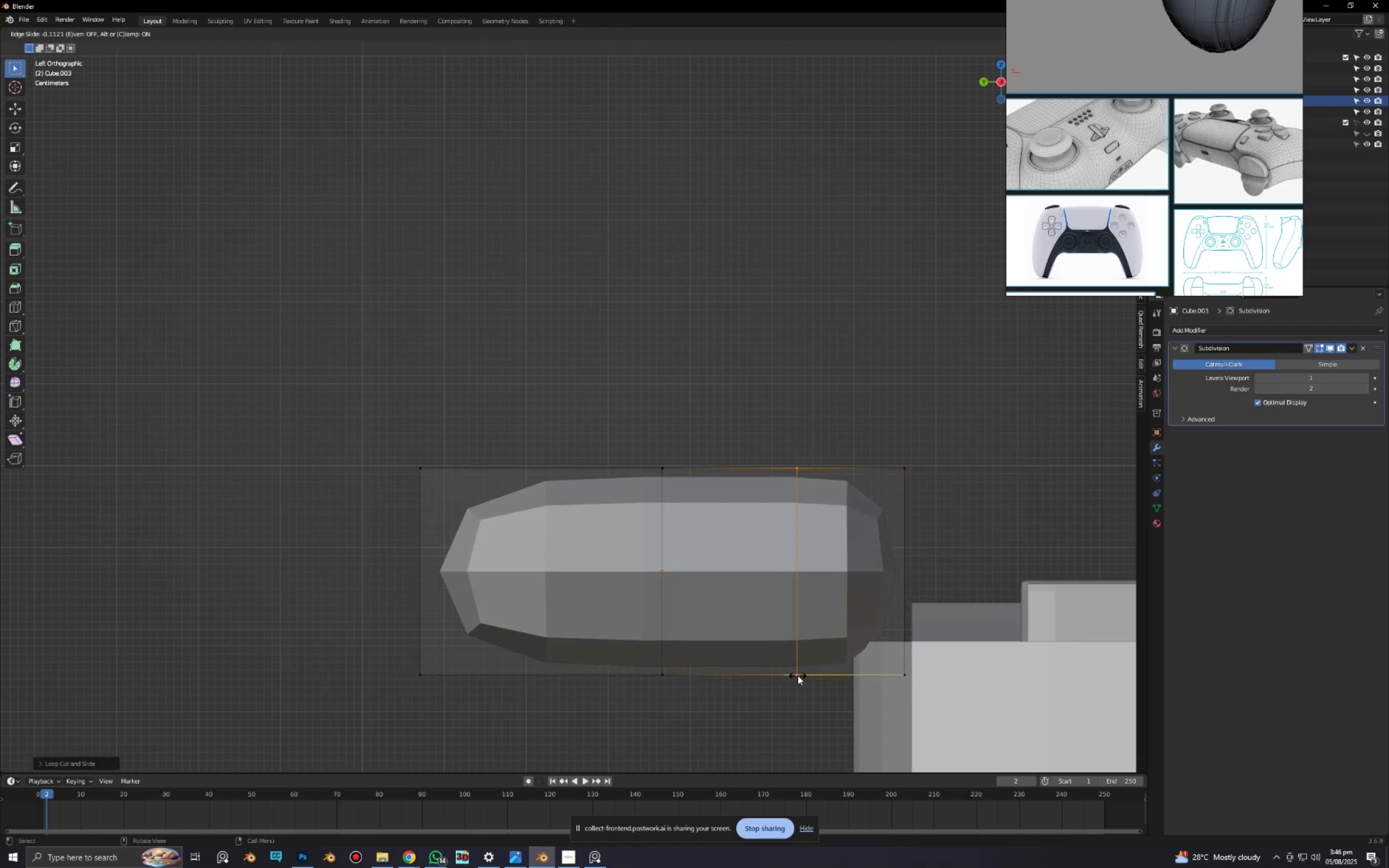 
left_click([798, 675])
 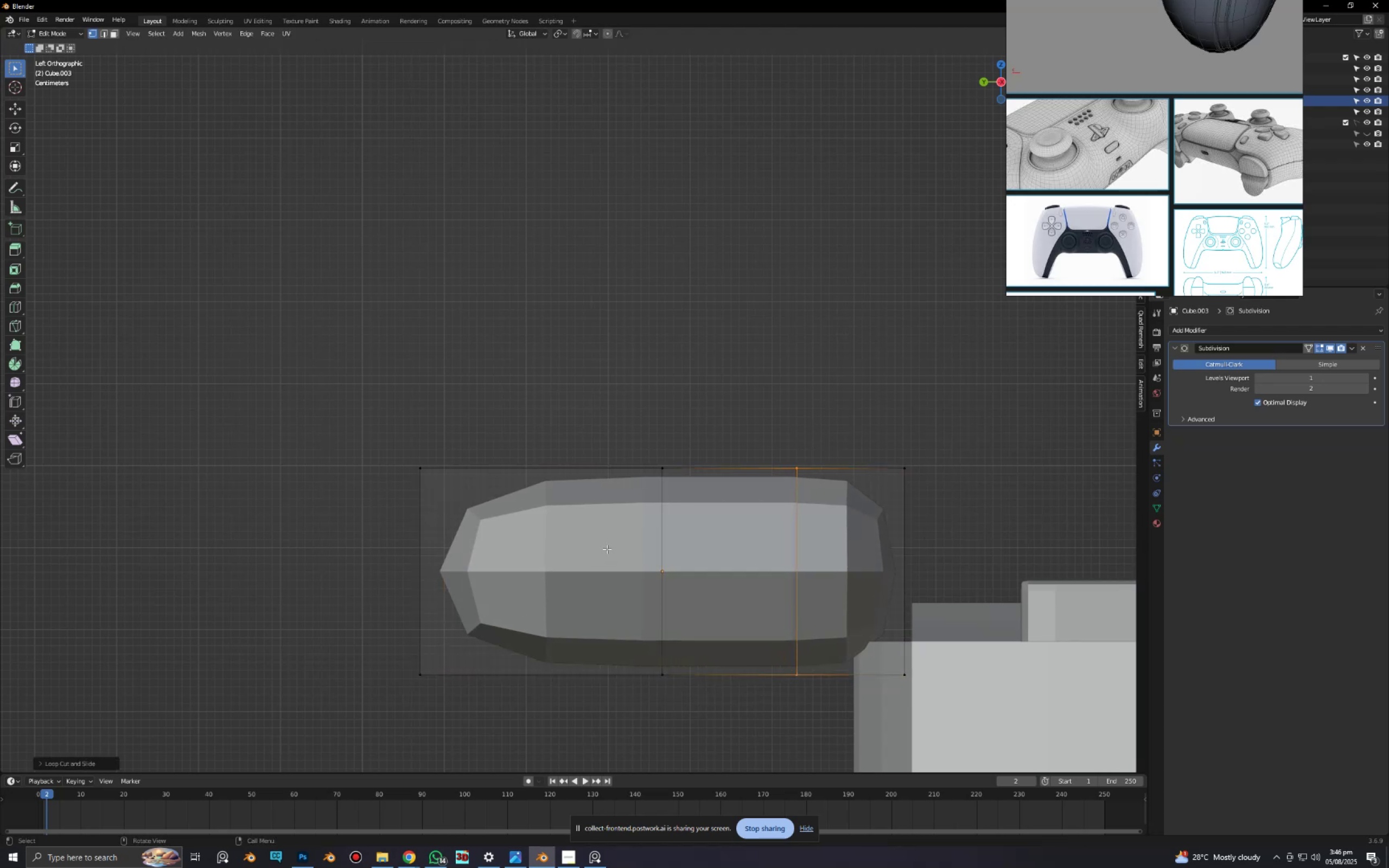 
key(Control+R)
 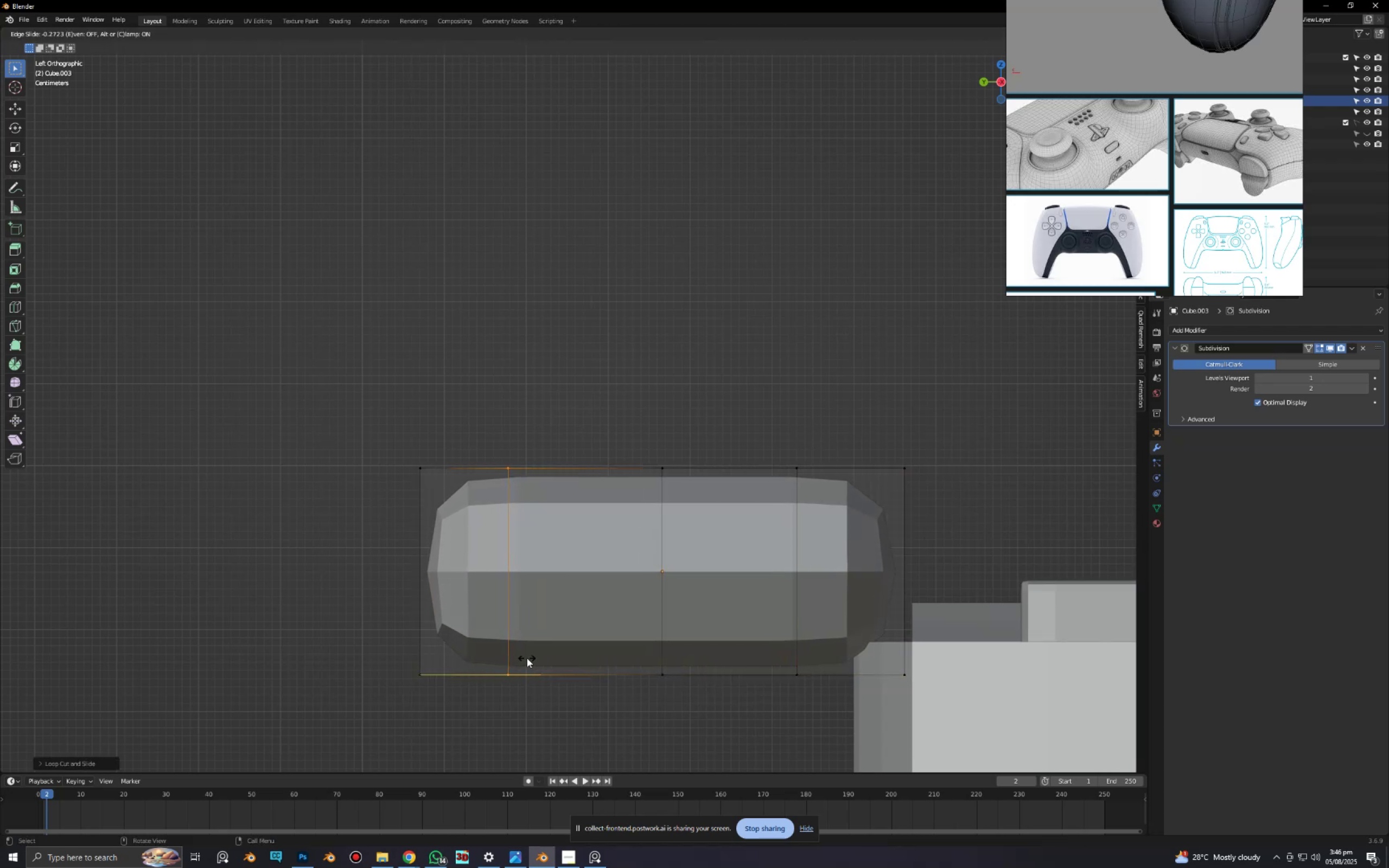 
key(1)
 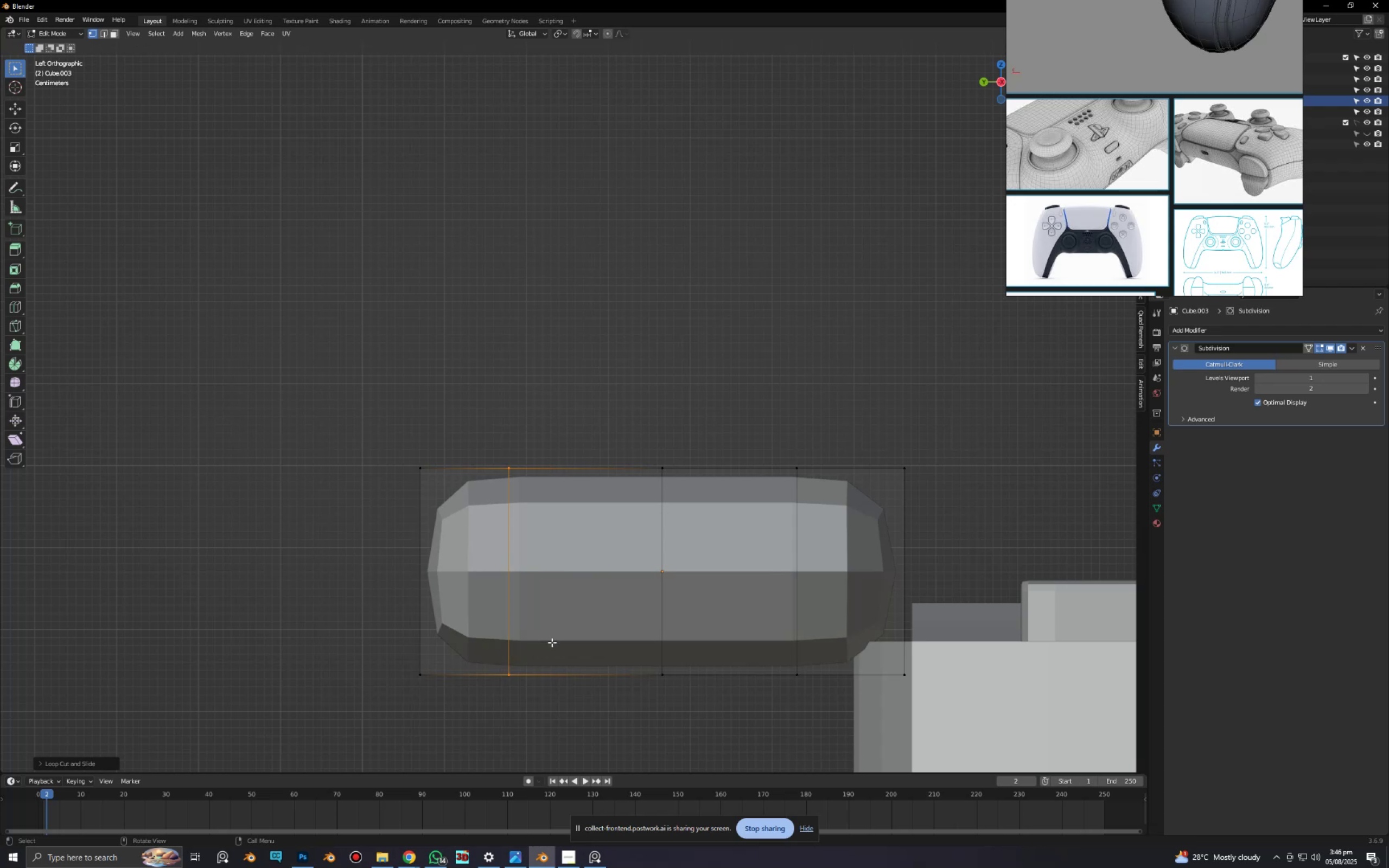 
key(Alt+AltLeft)
 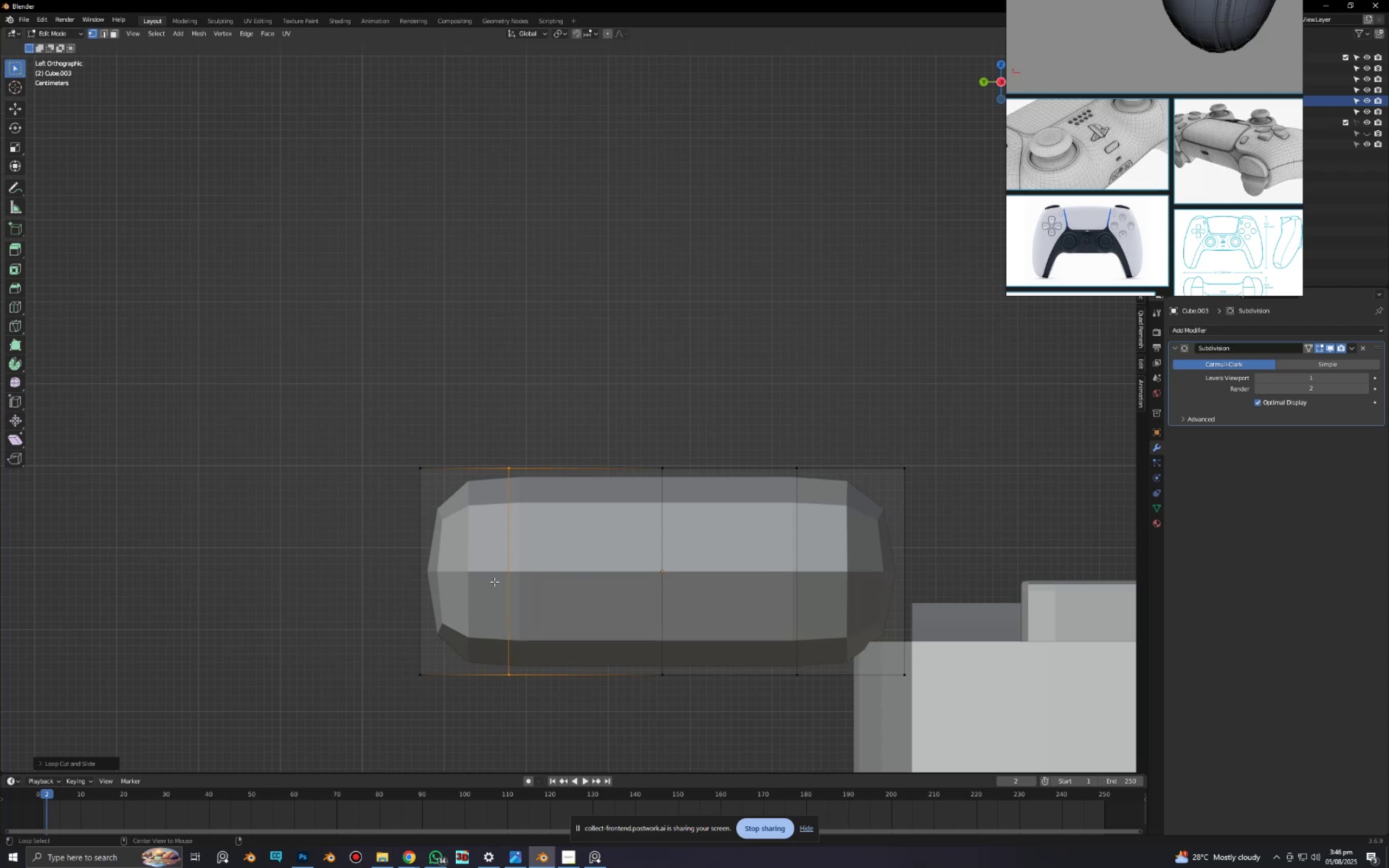 
key(Alt+Z)
 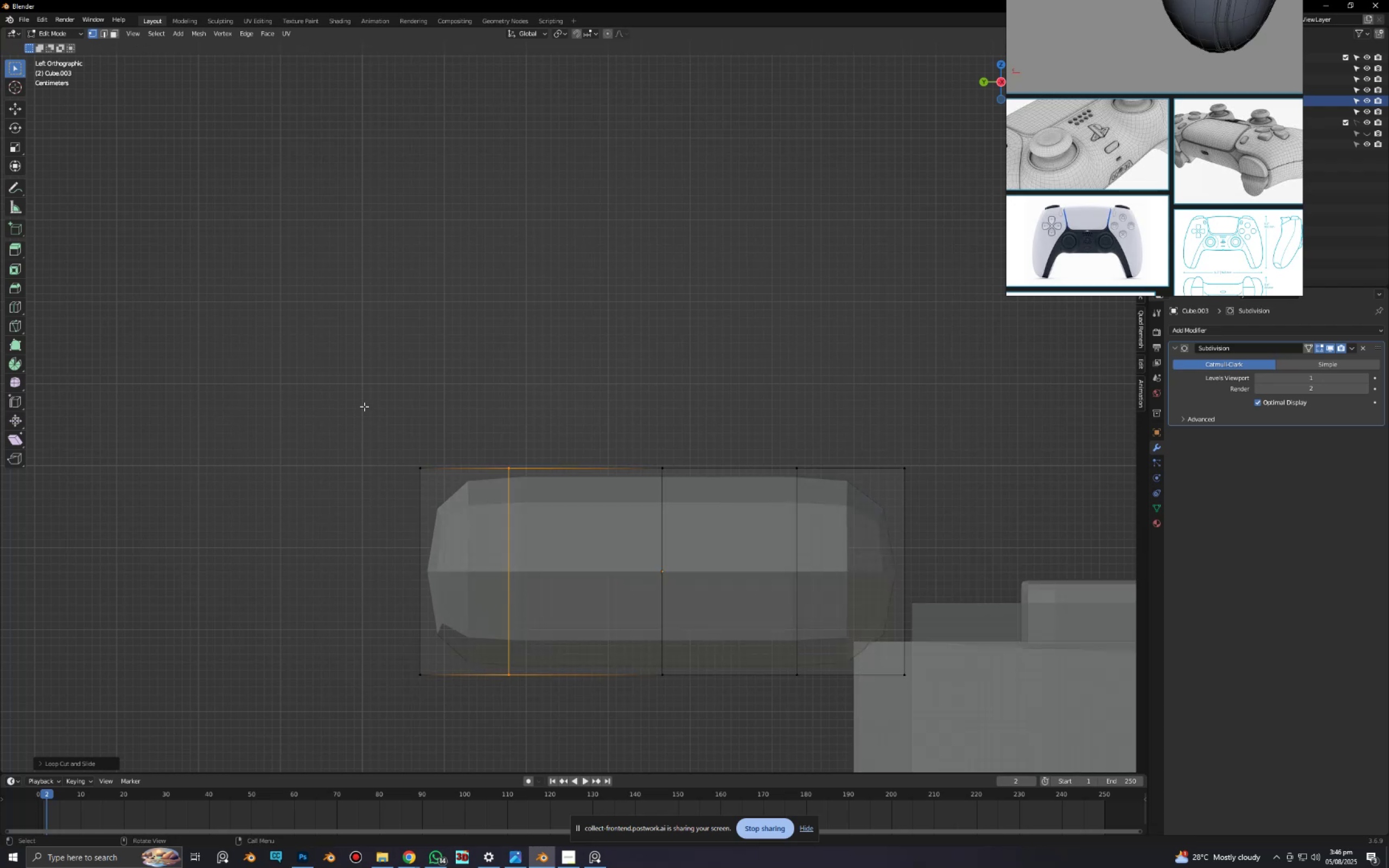 
key(Alt+AltLeft)
 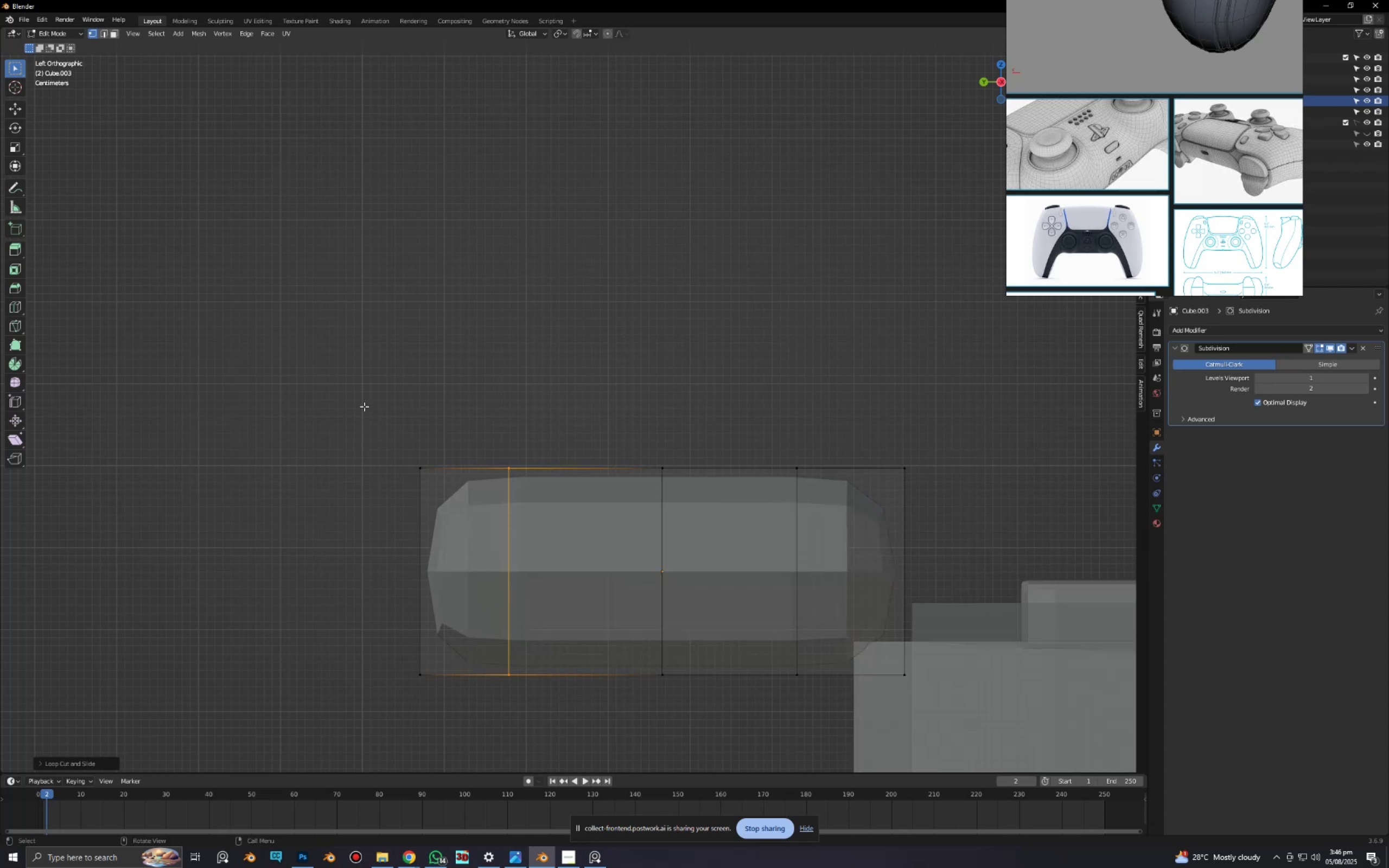 
key(Alt+Z)
 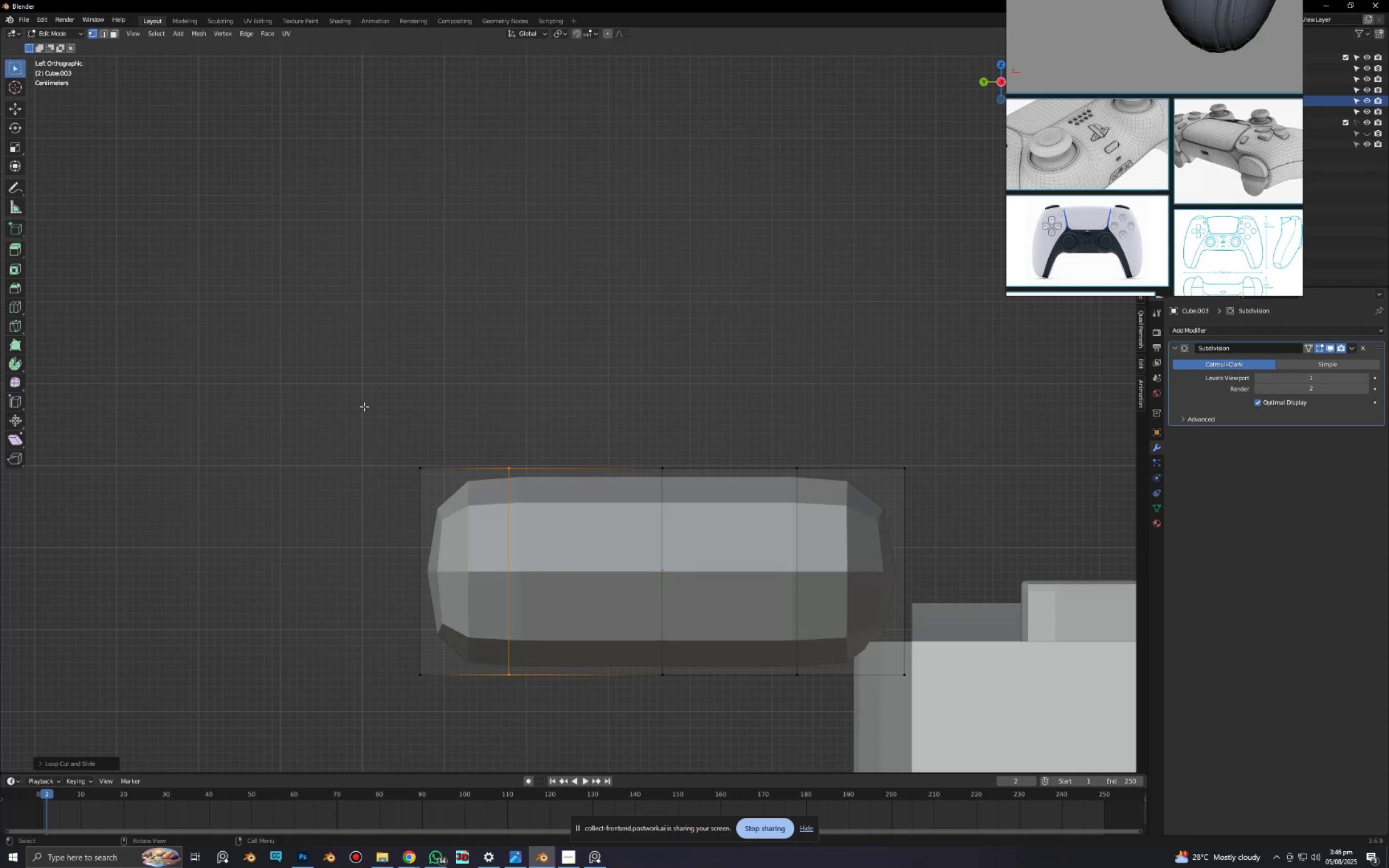 
key(Alt+AltLeft)
 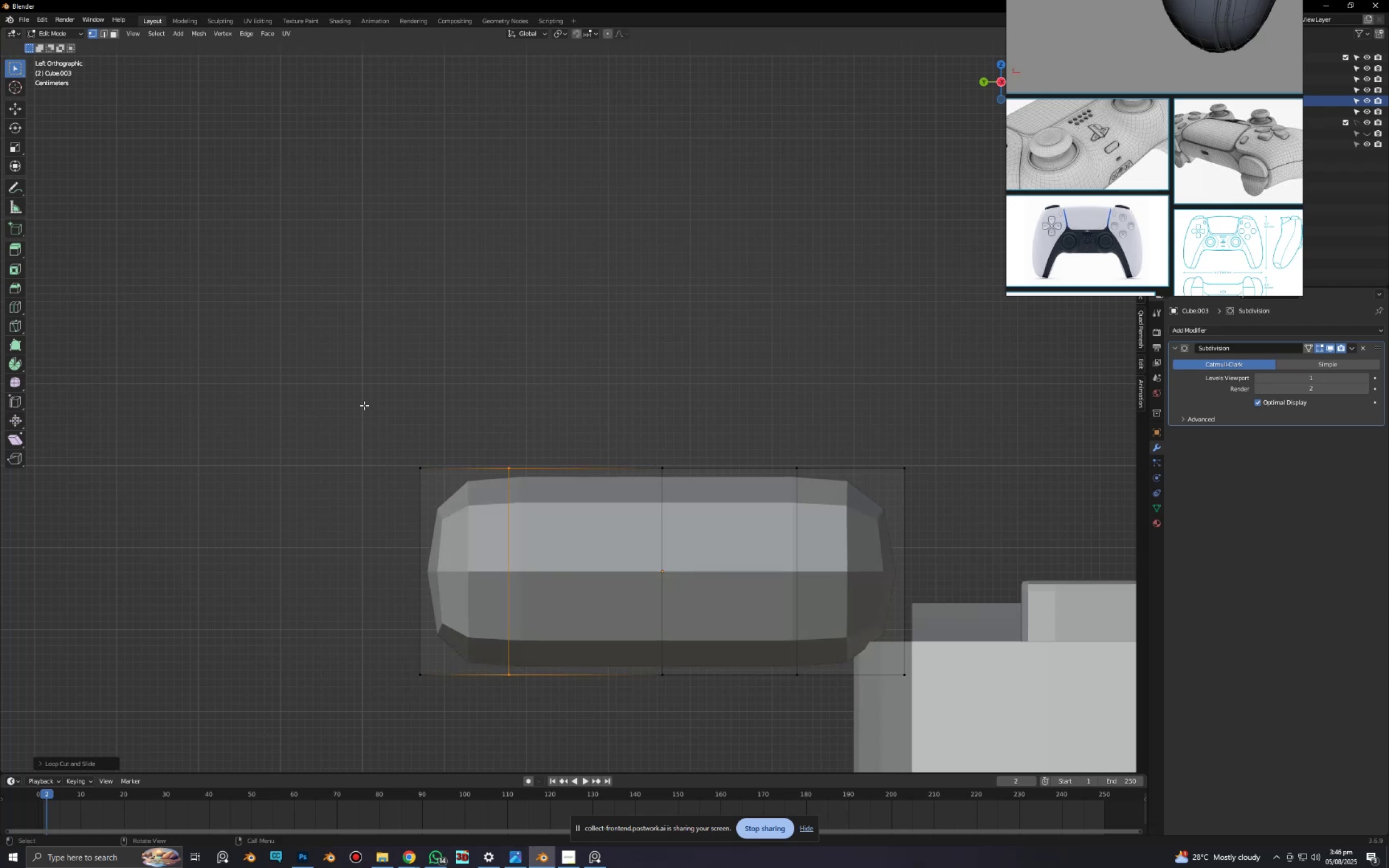 
key(Alt+Z)
 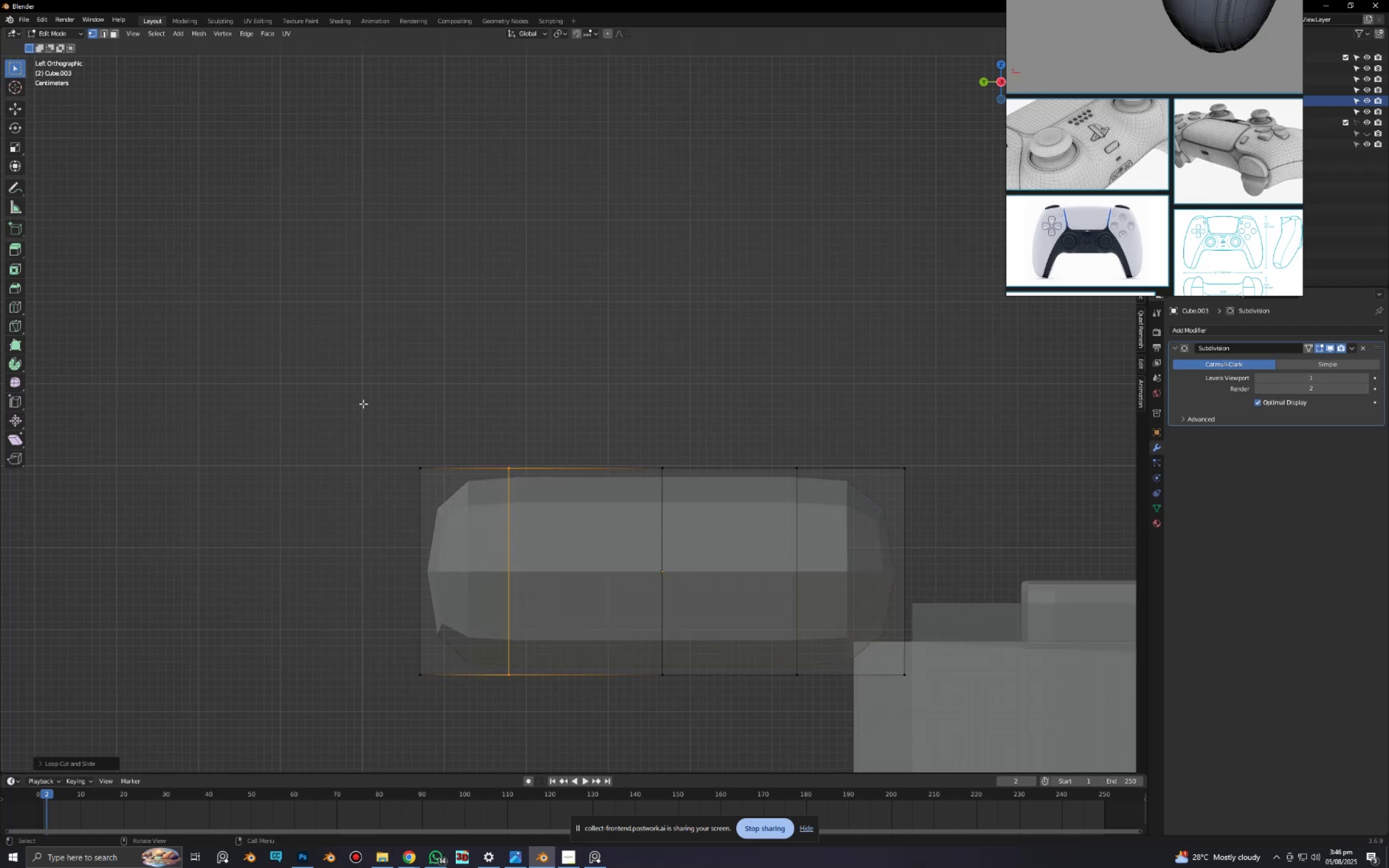 
left_click_drag(start_coordinate=[358, 394], to_coordinate=[519, 726])
 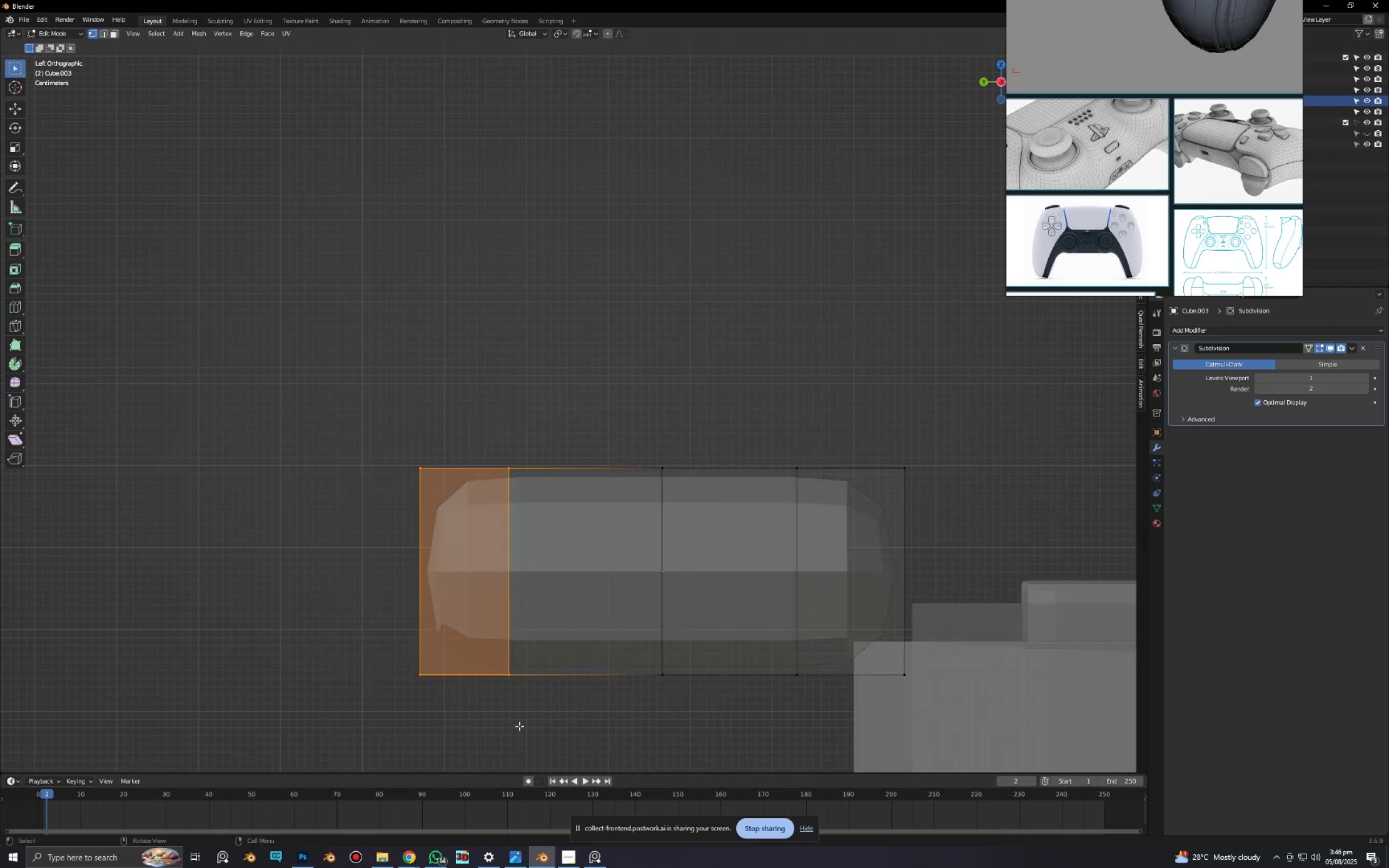 
key(Alt+AltLeft)
 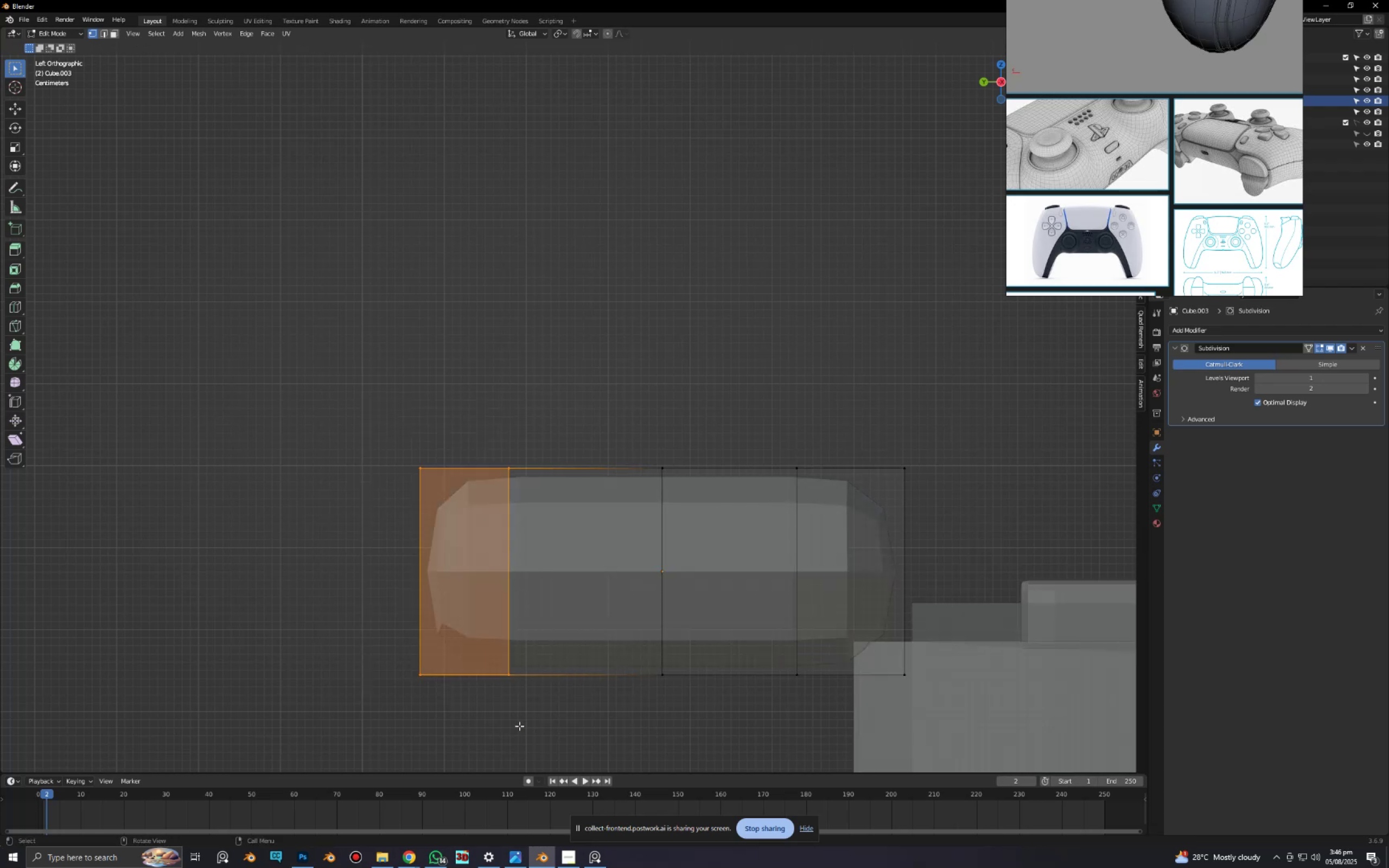 
type(zsz)
 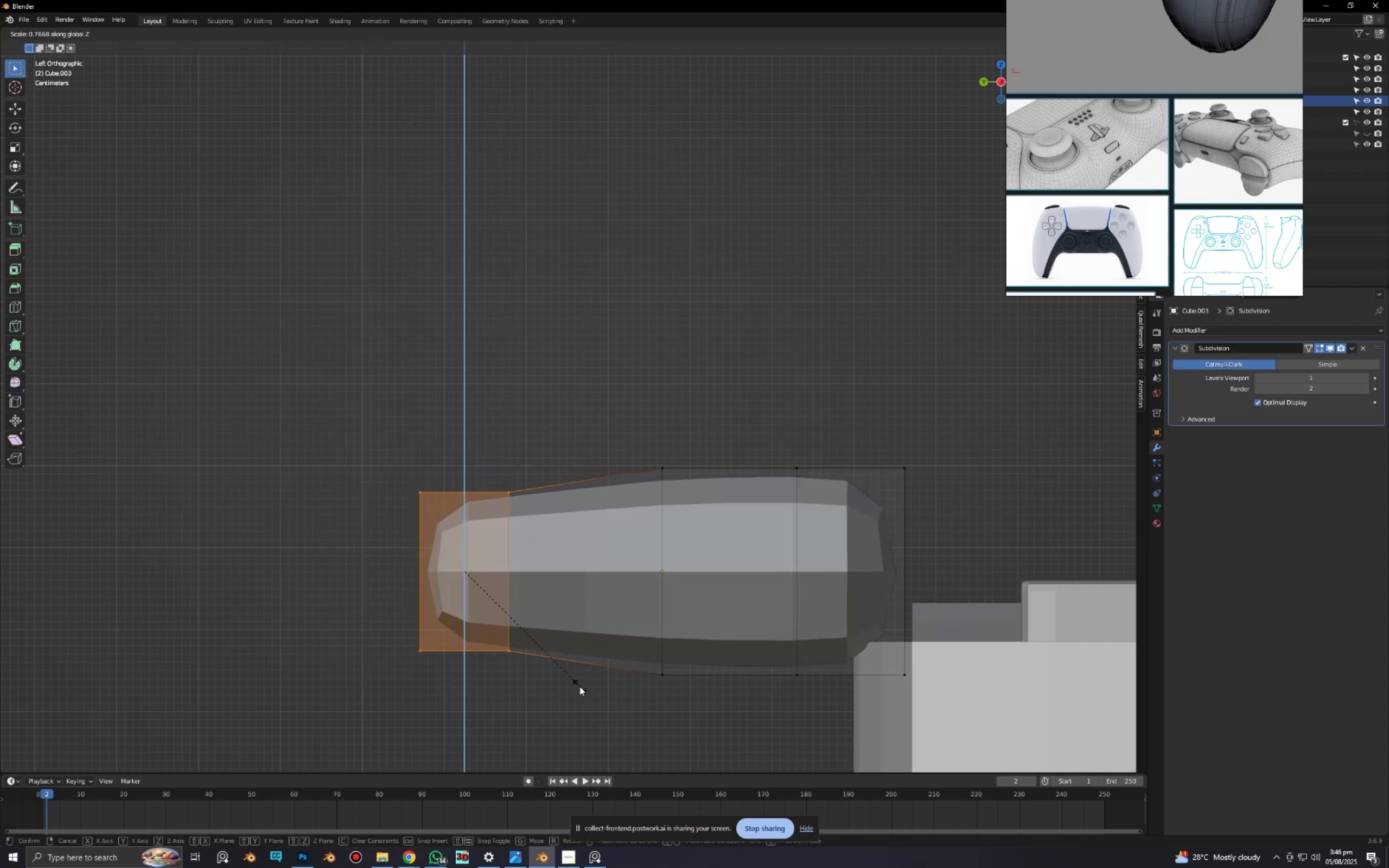 
left_click([579, 685])
 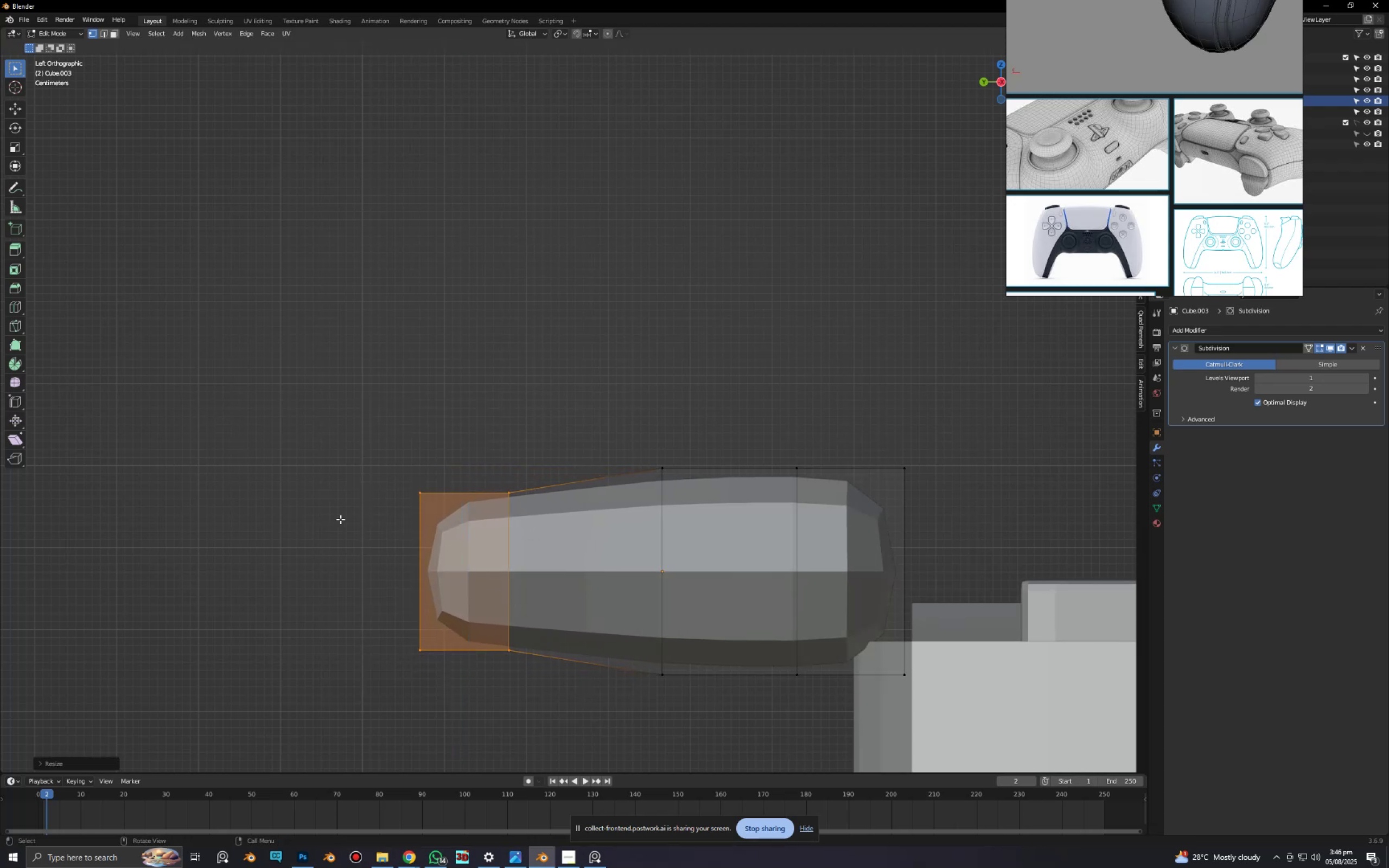 
left_click_drag(start_coordinate=[348, 437], to_coordinate=[458, 684])
 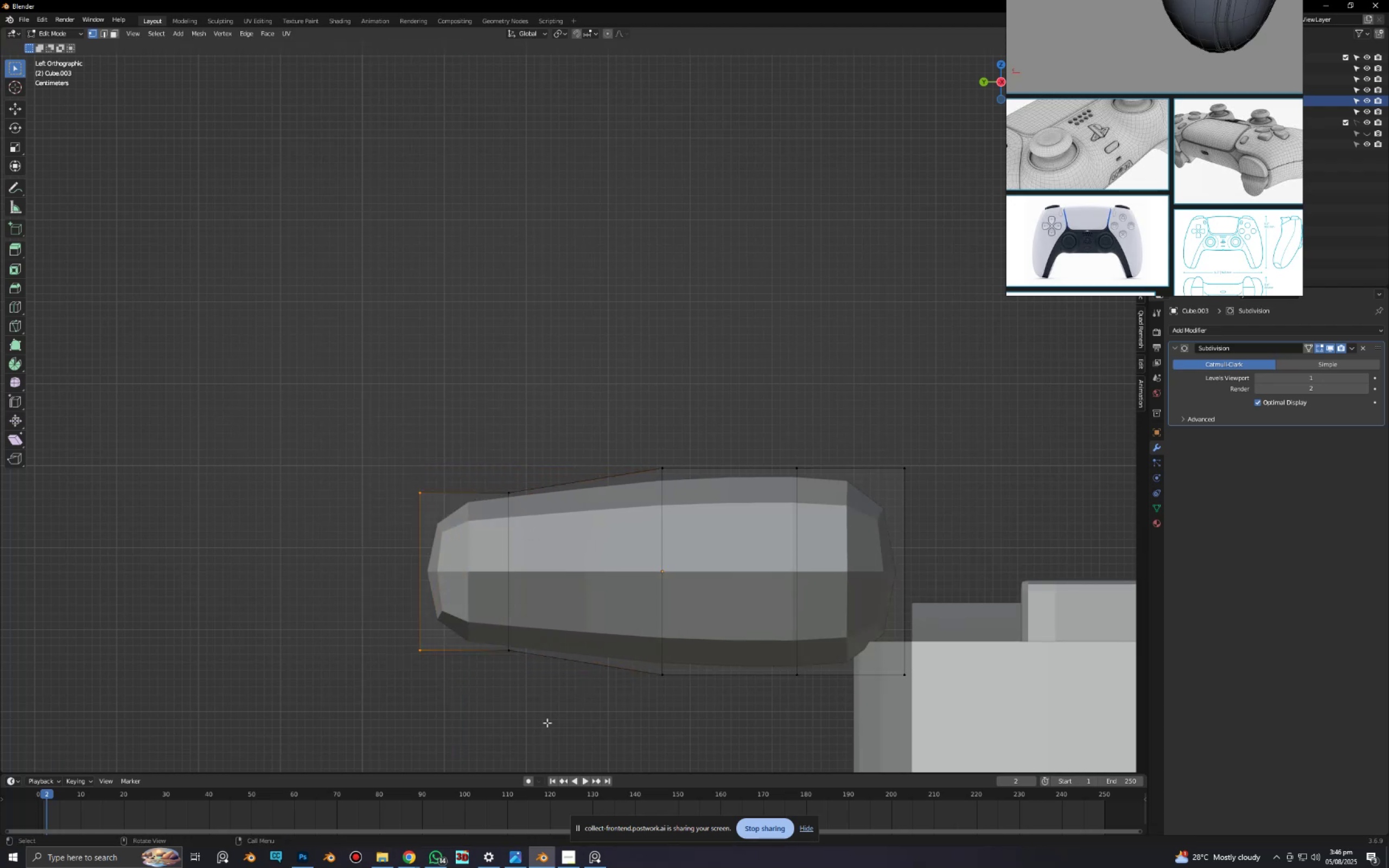 
type(sz)
 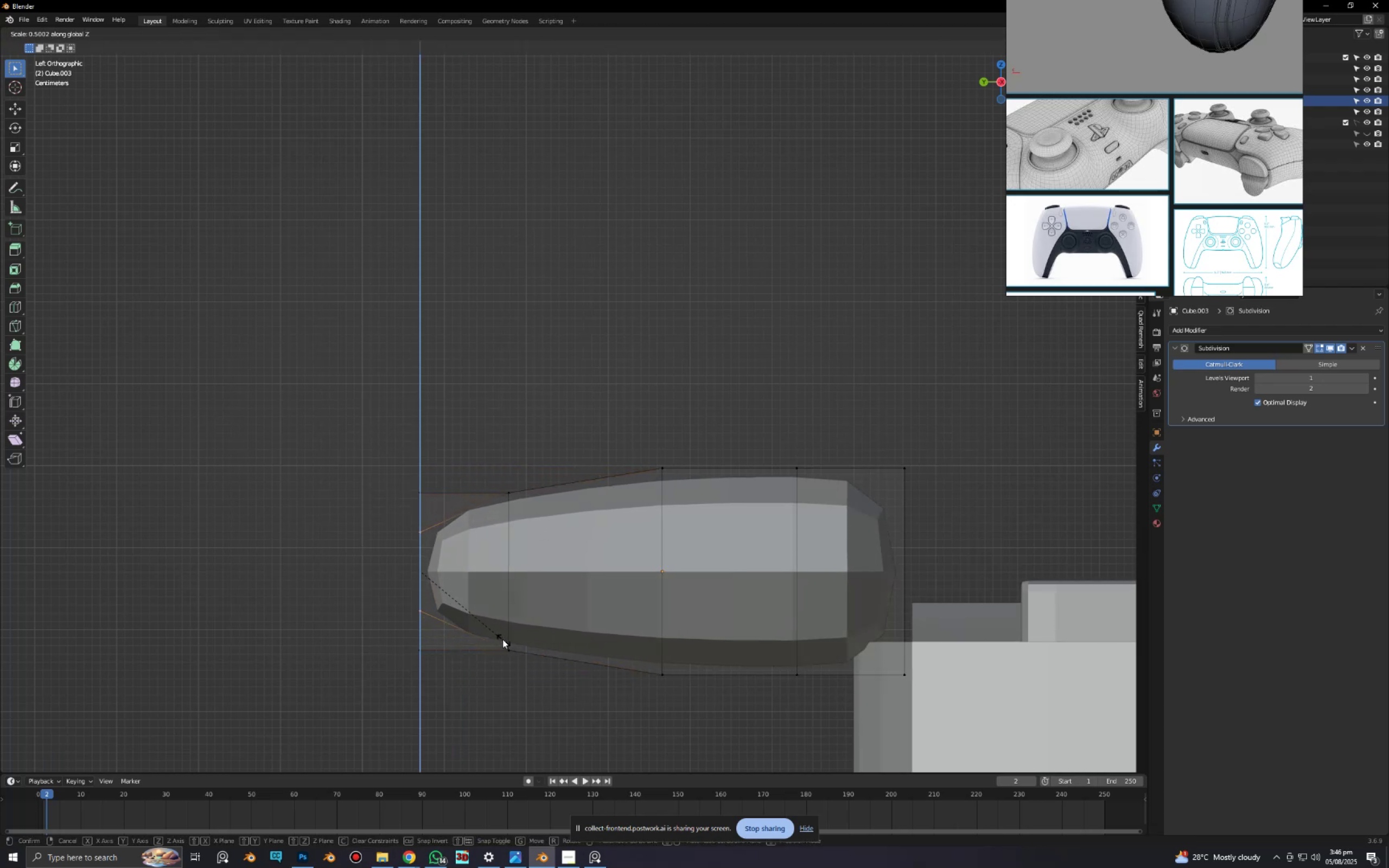 
left_click([494, 628])
 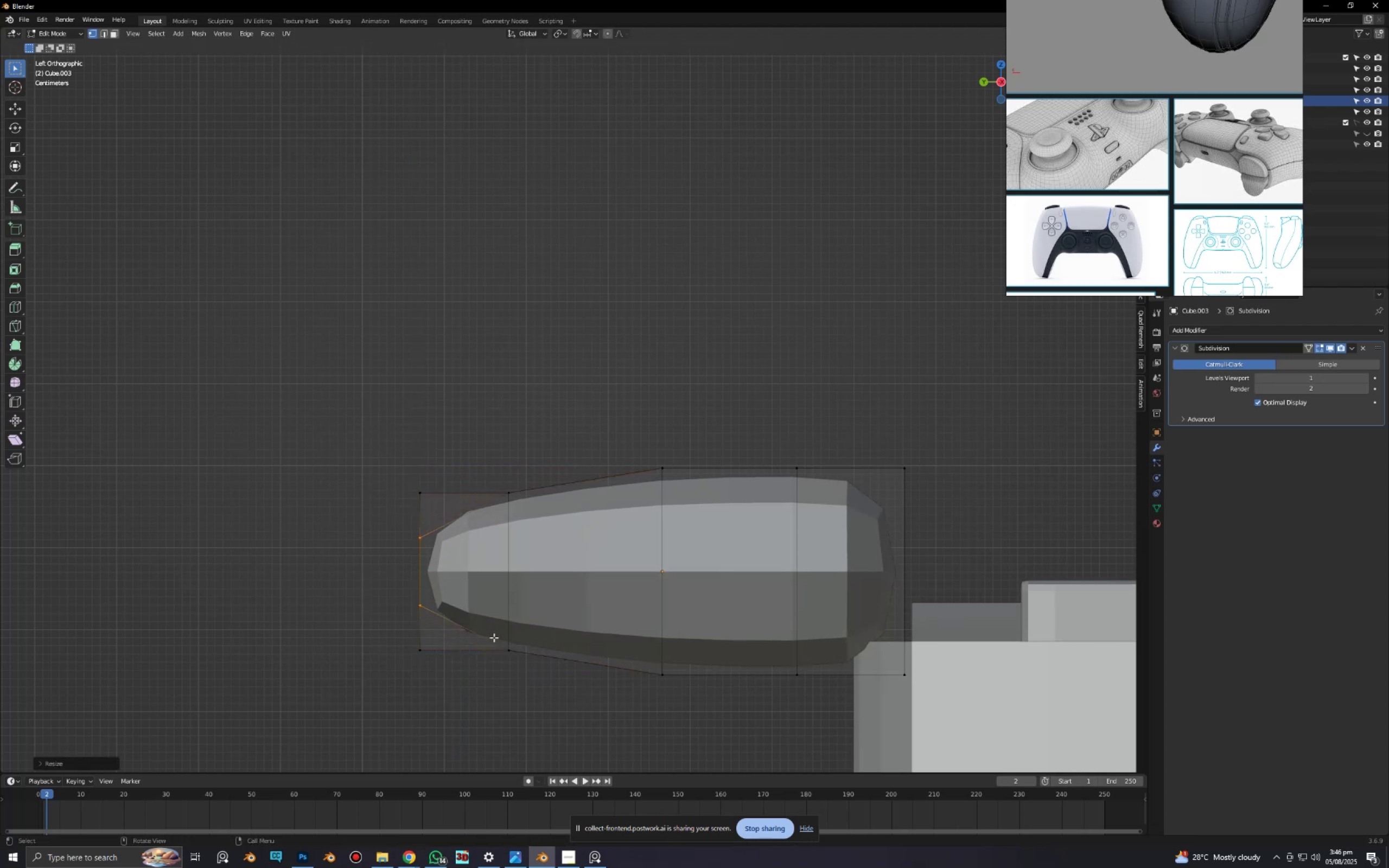 
key(Tab)
 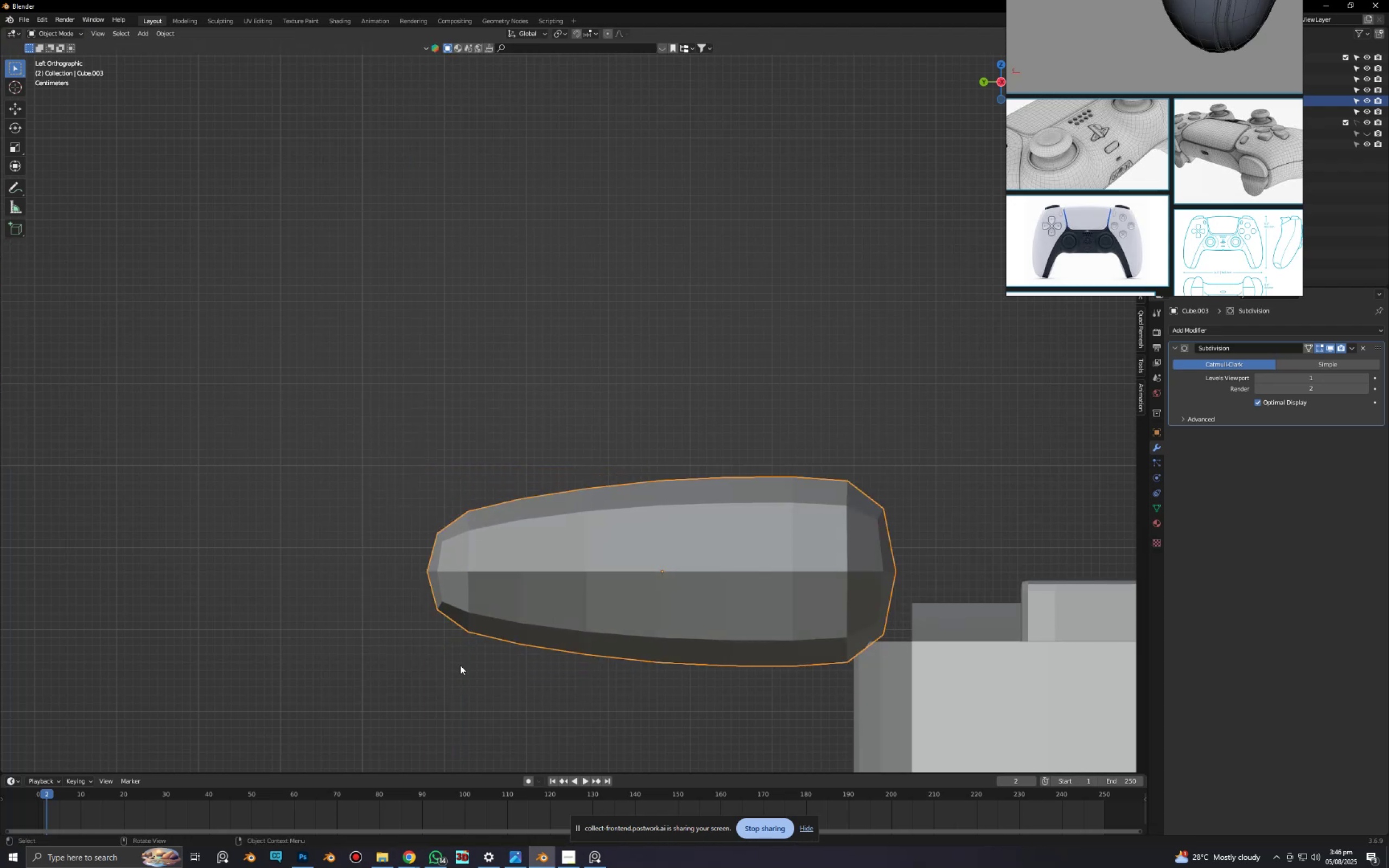 
scroll: coordinate [468, 656], scroll_direction: down, amount: 4.0
 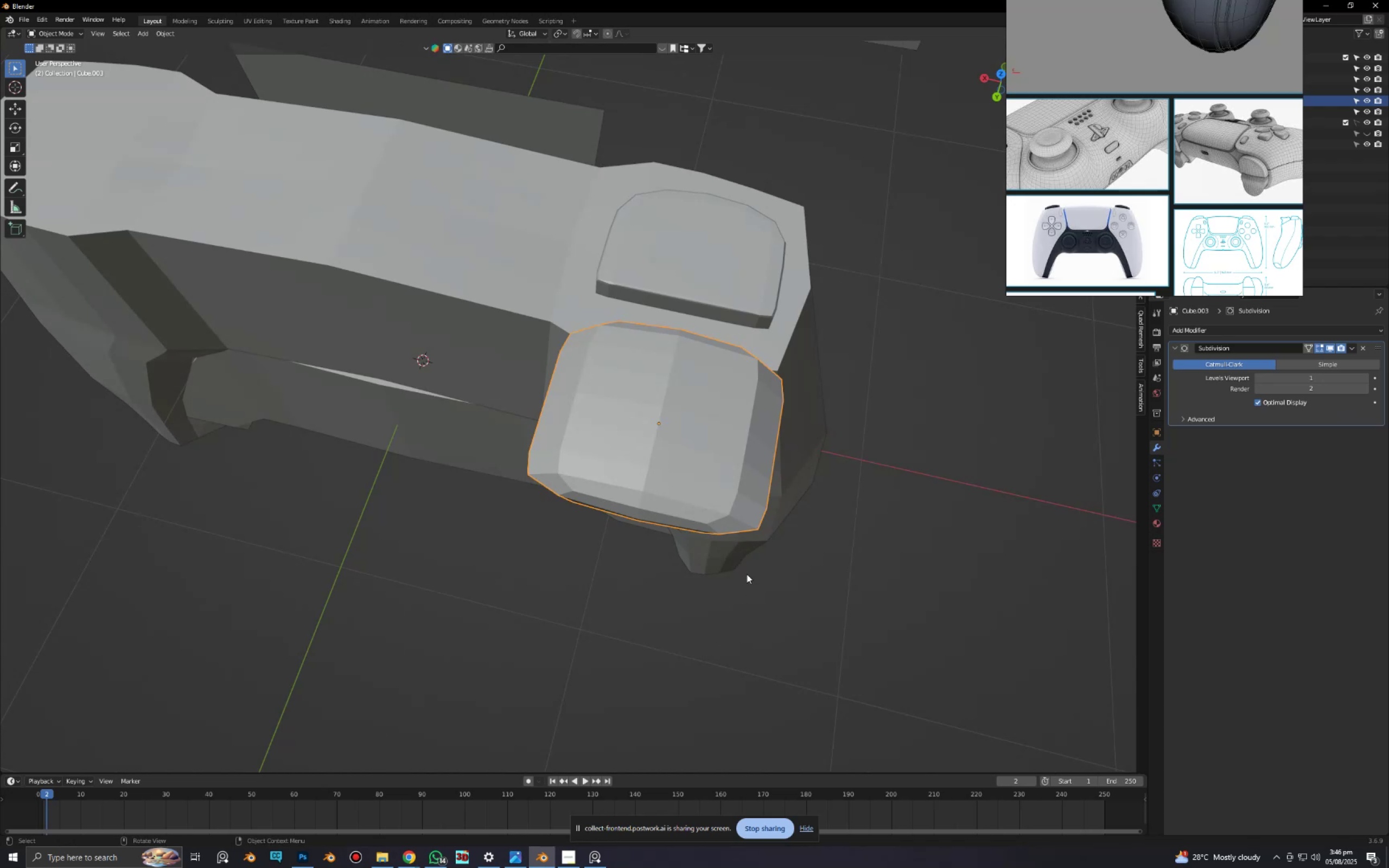 
key(Alt+AltLeft)
 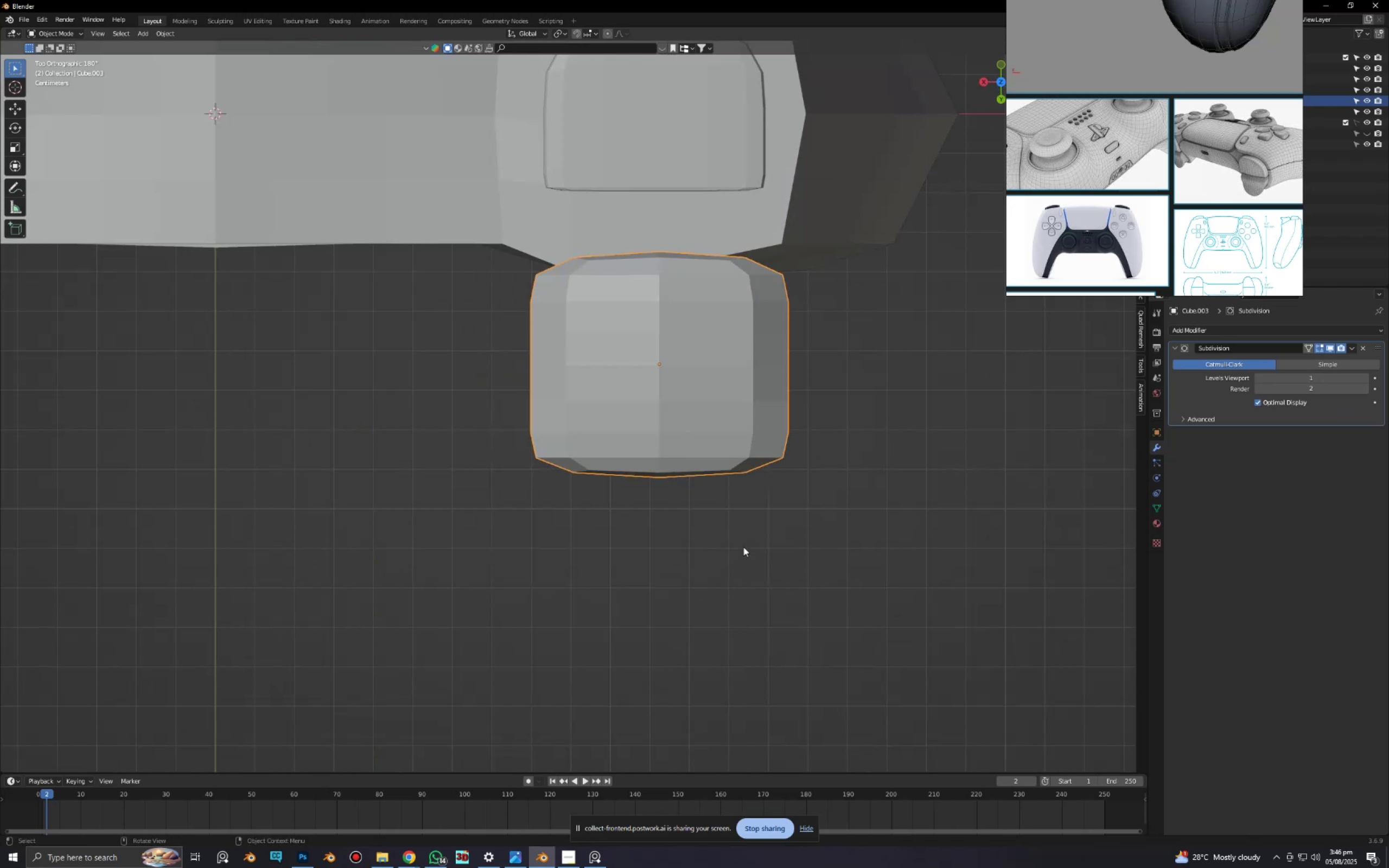 
scroll: coordinate [737, 509], scroll_direction: up, amount: 3.0
 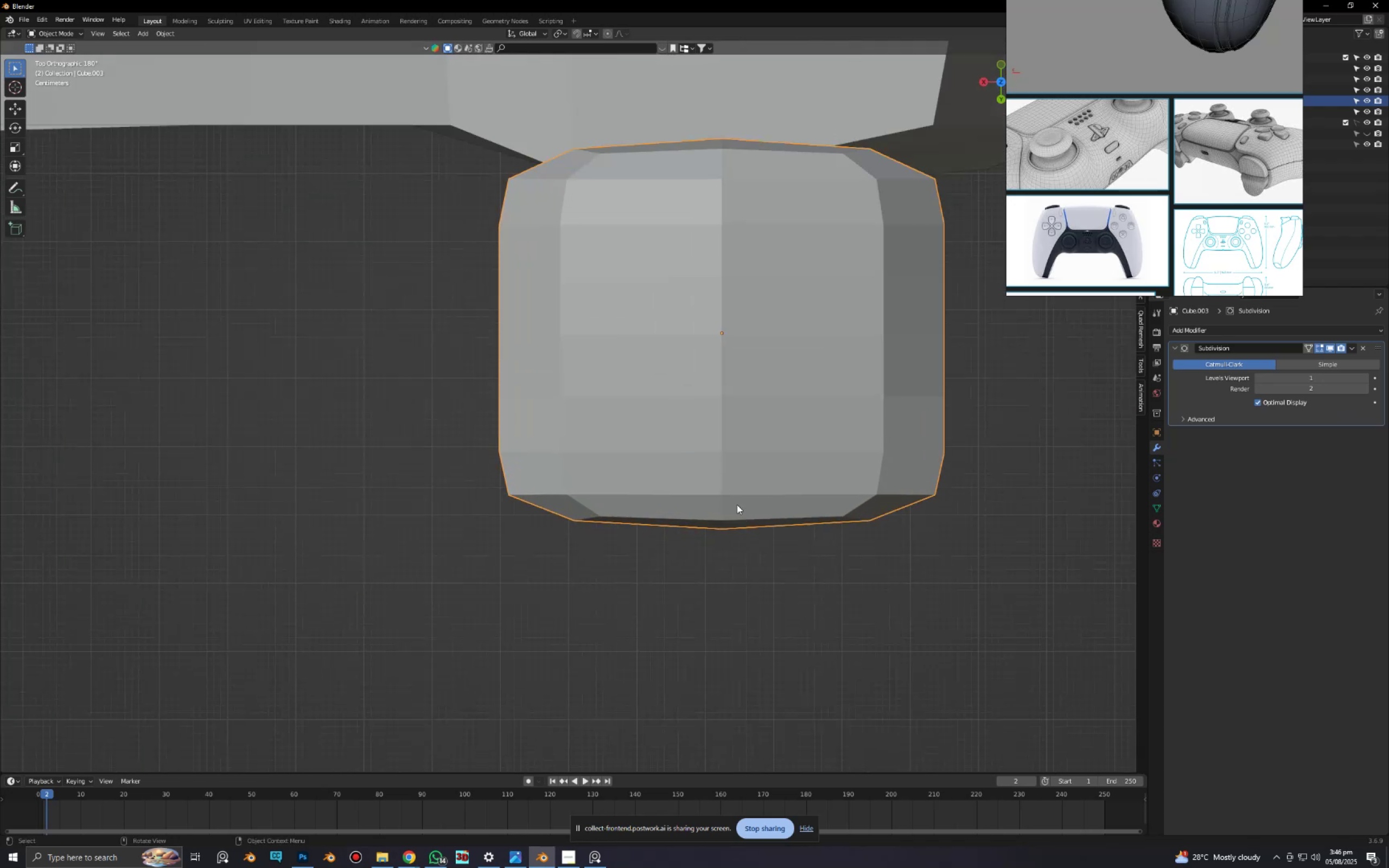 
key(Tab)
type(sx)
 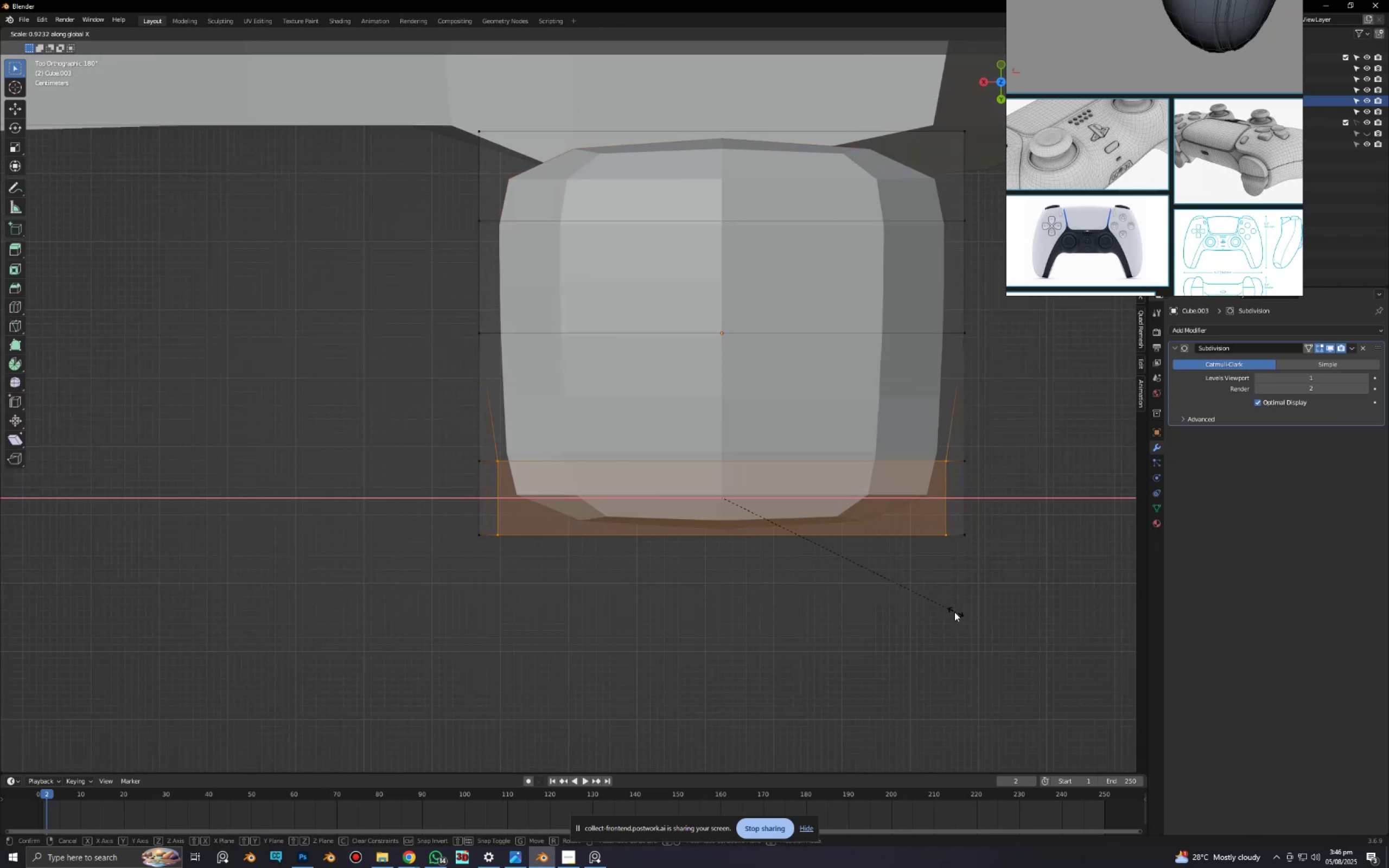 
left_click_drag(start_coordinate=[358, 429], to_coordinate=[1098, 679])
 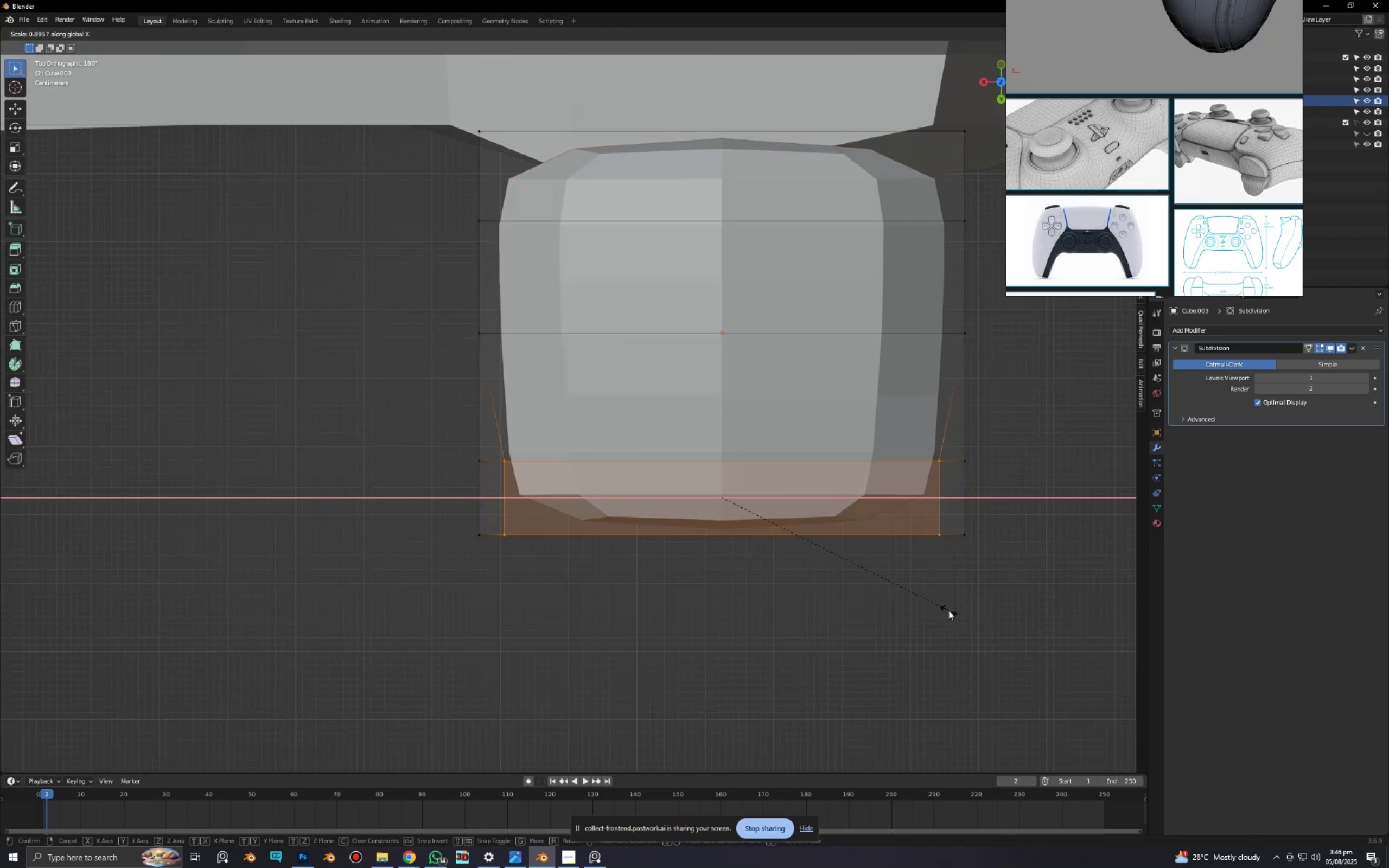 
right_click([946, 609])
 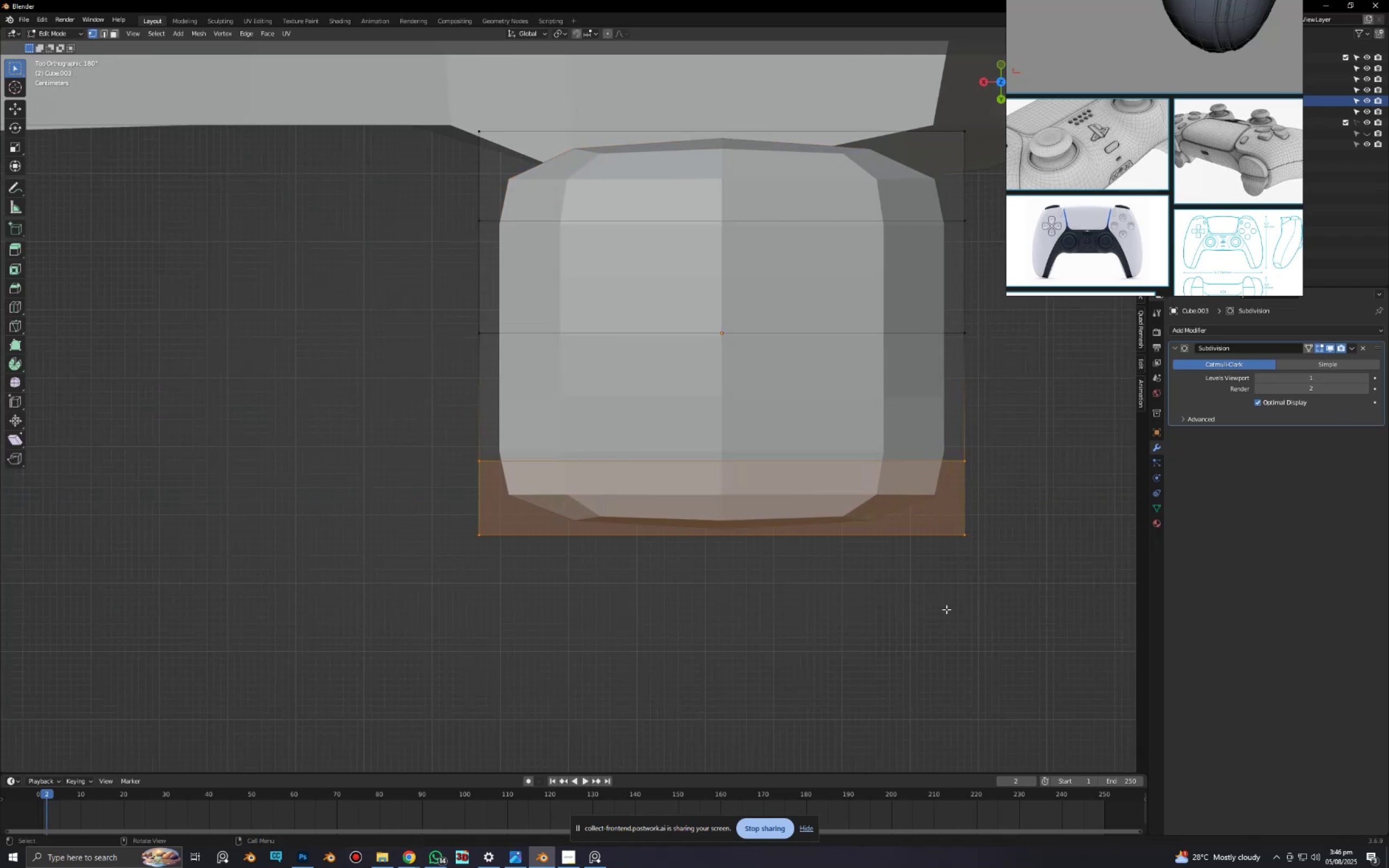 
key(Alt+AltLeft)
 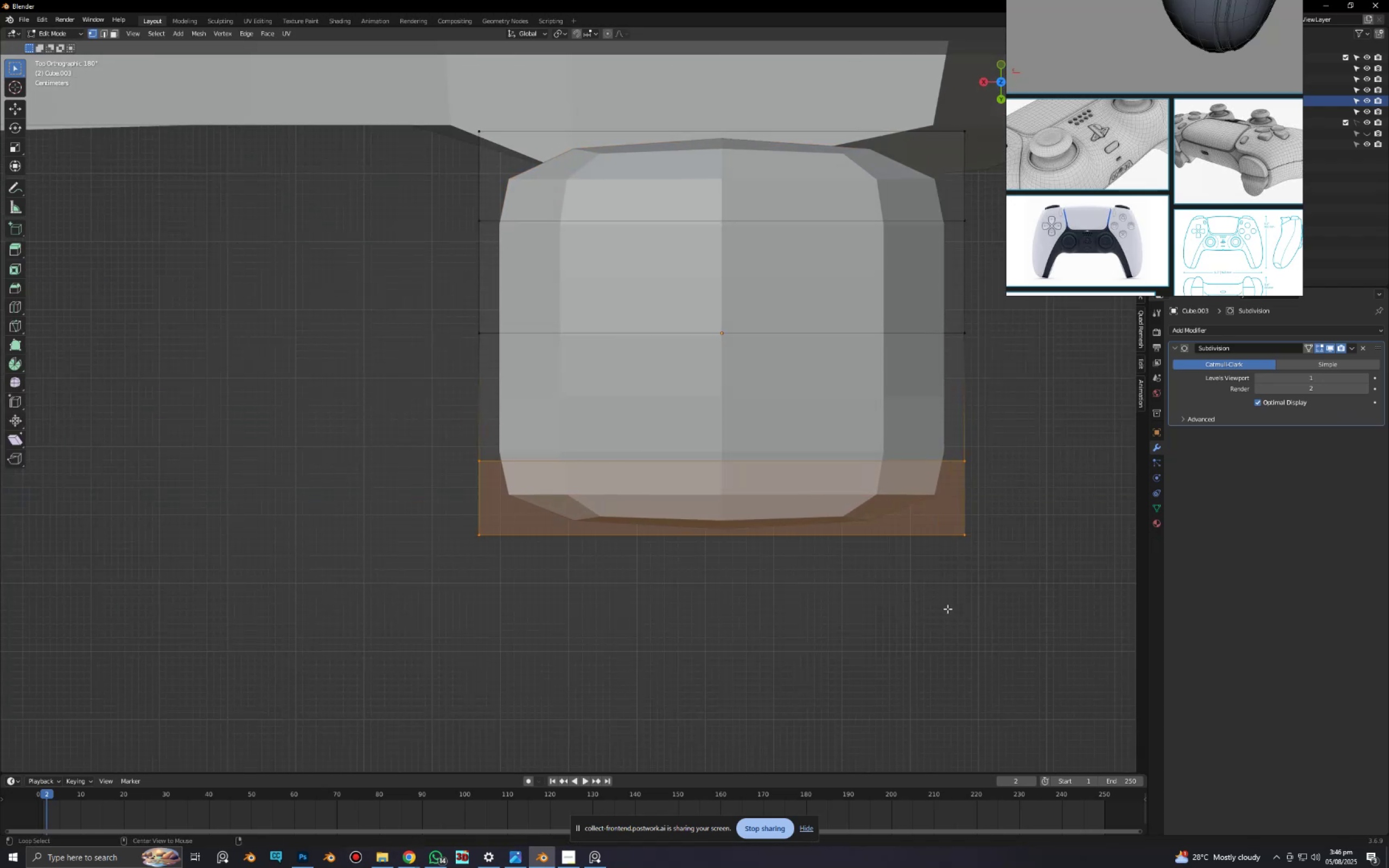 
type(zsx)
 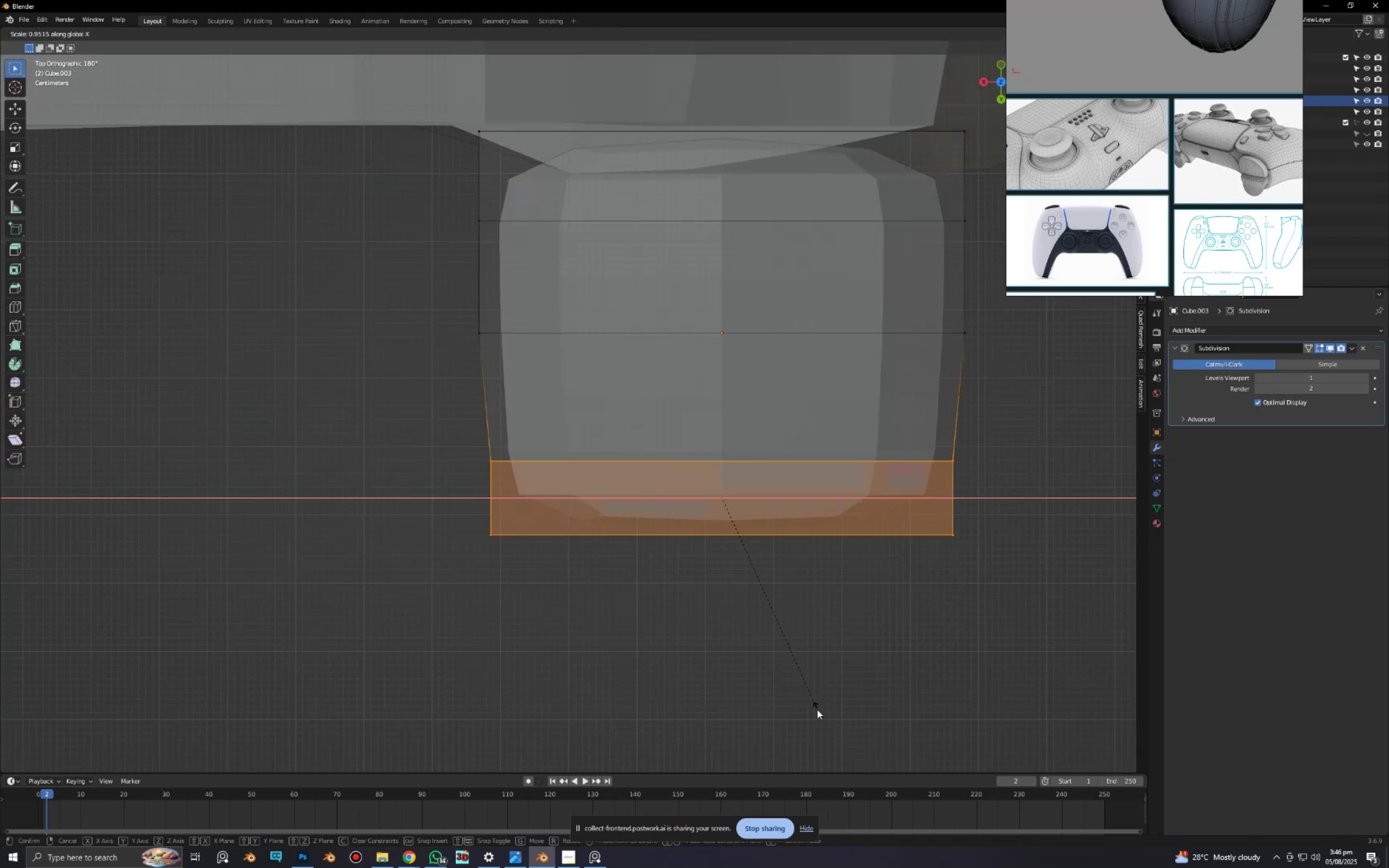 
left_click_drag(start_coordinate=[1043, 455], to_coordinate=[74, 618])
 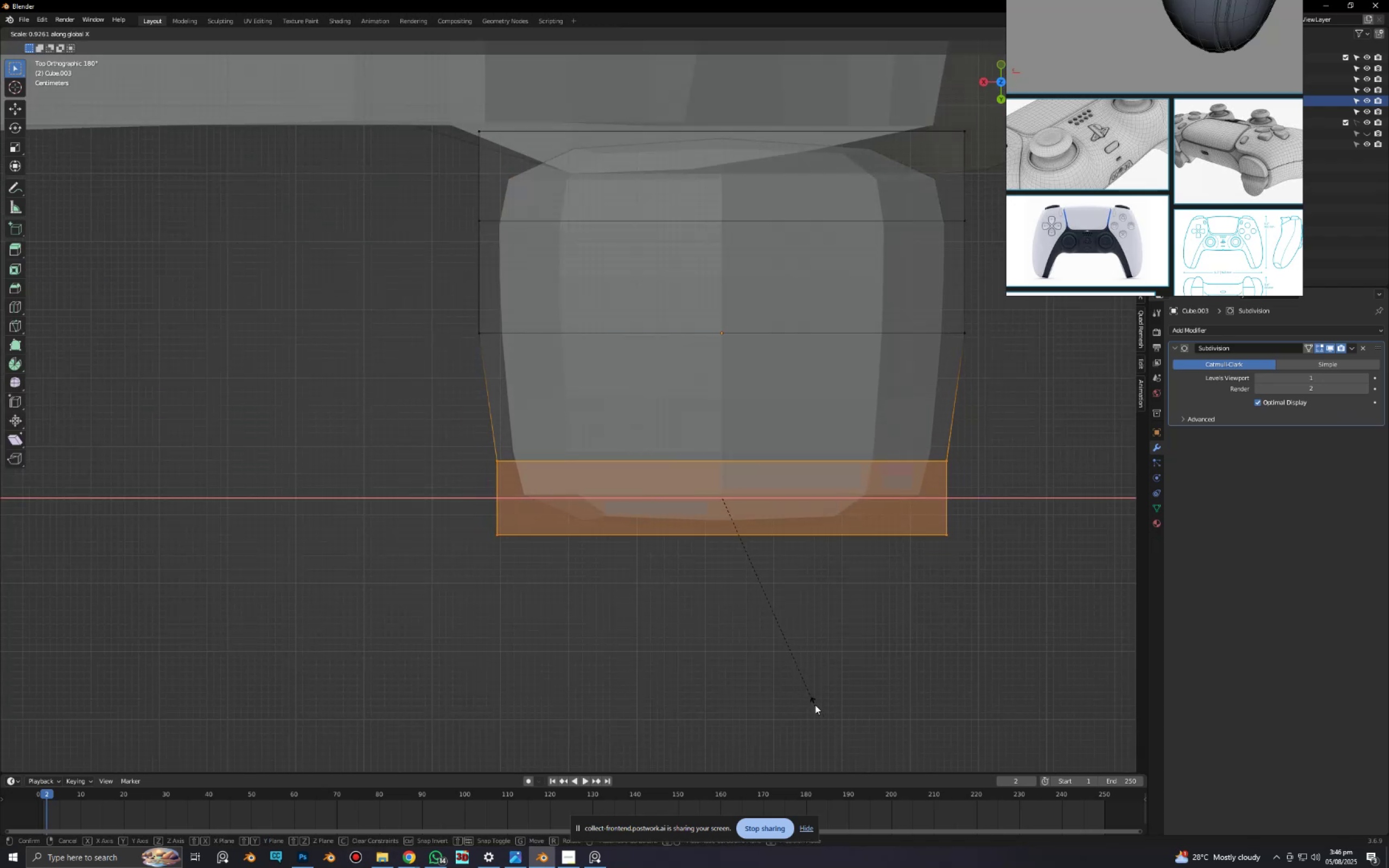 
left_click([811, 698])
 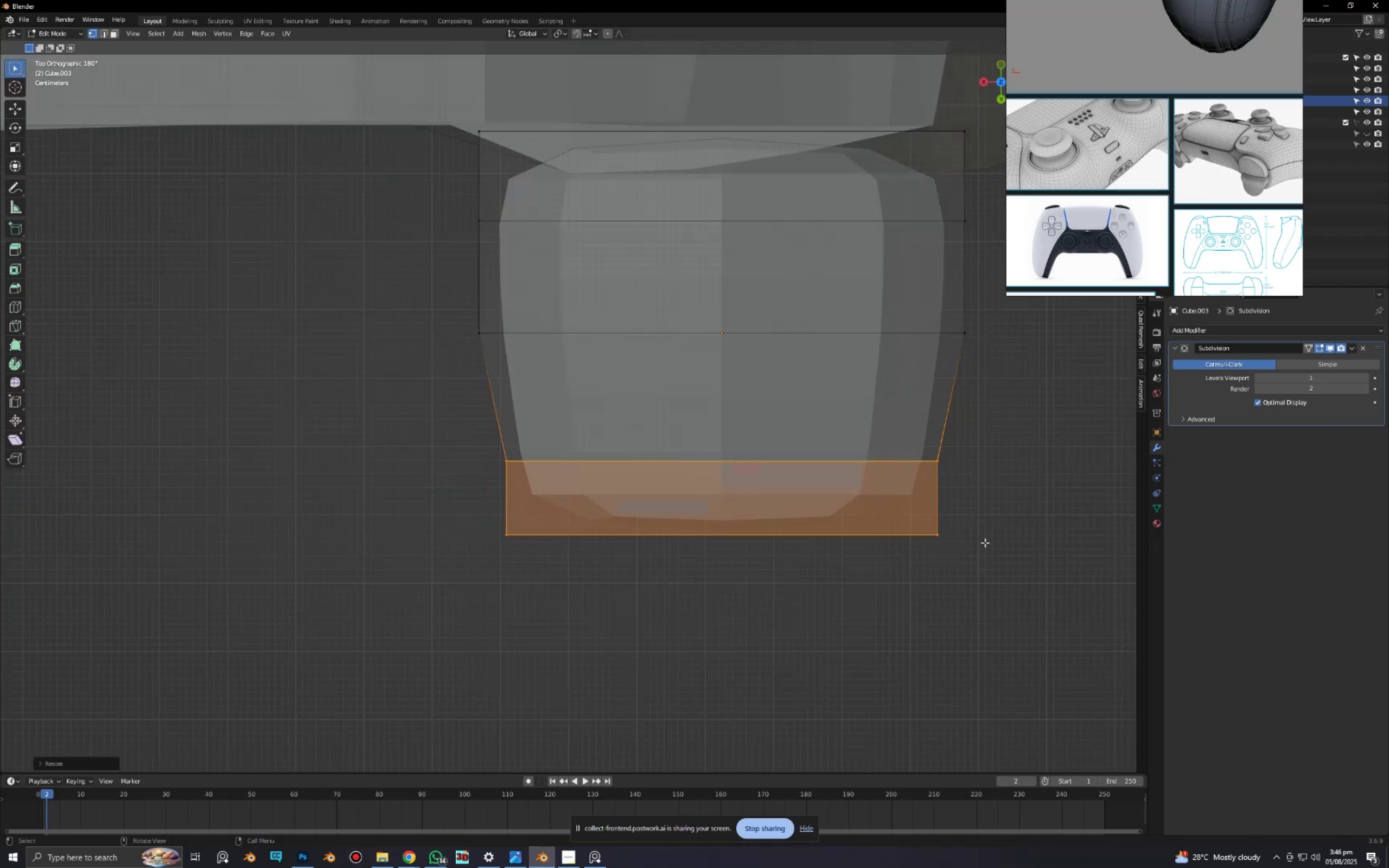 
left_click_drag(start_coordinate=[979, 524], to_coordinate=[383, 609])
 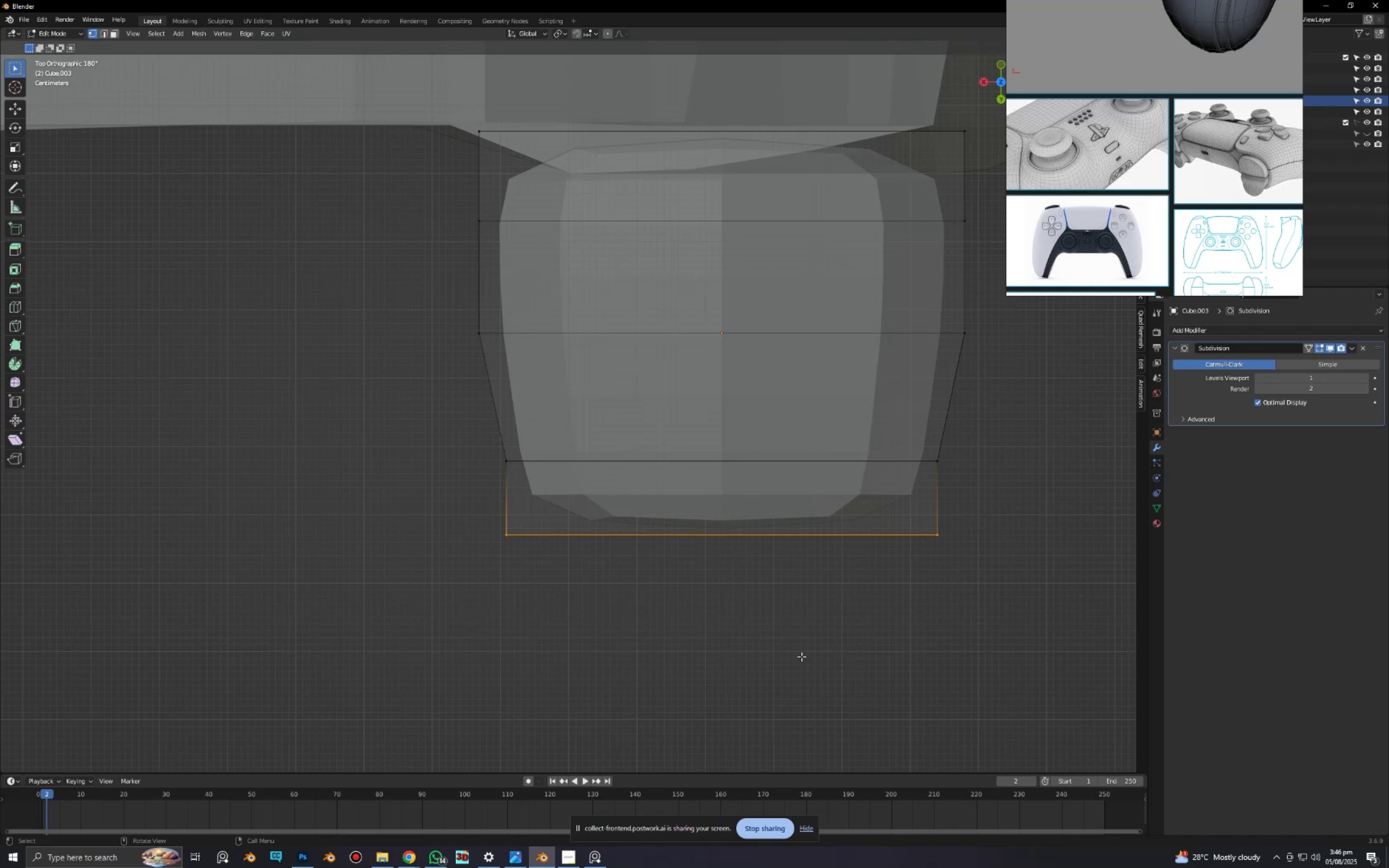 
type(sx)
 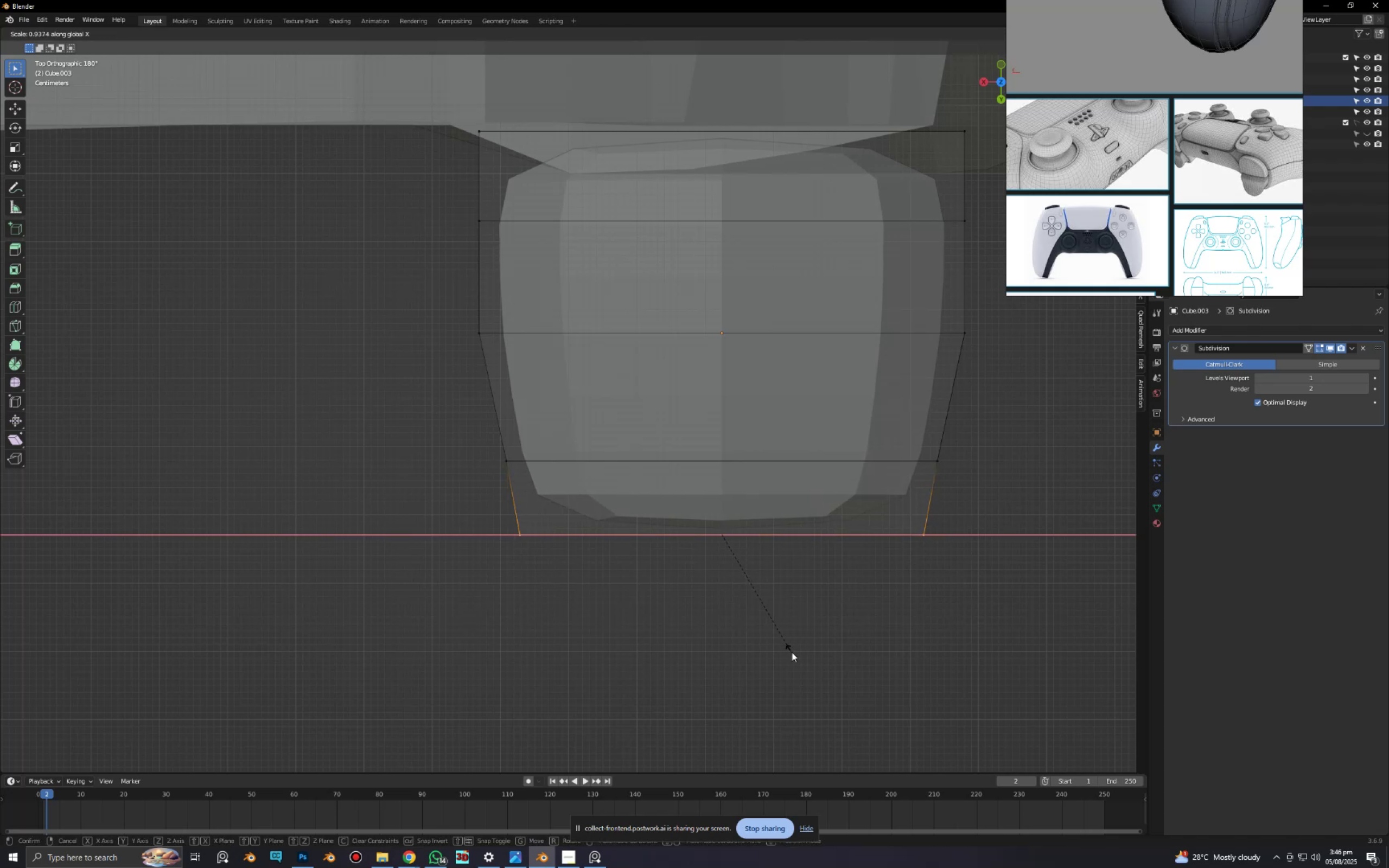 
right_click([800, 658])
 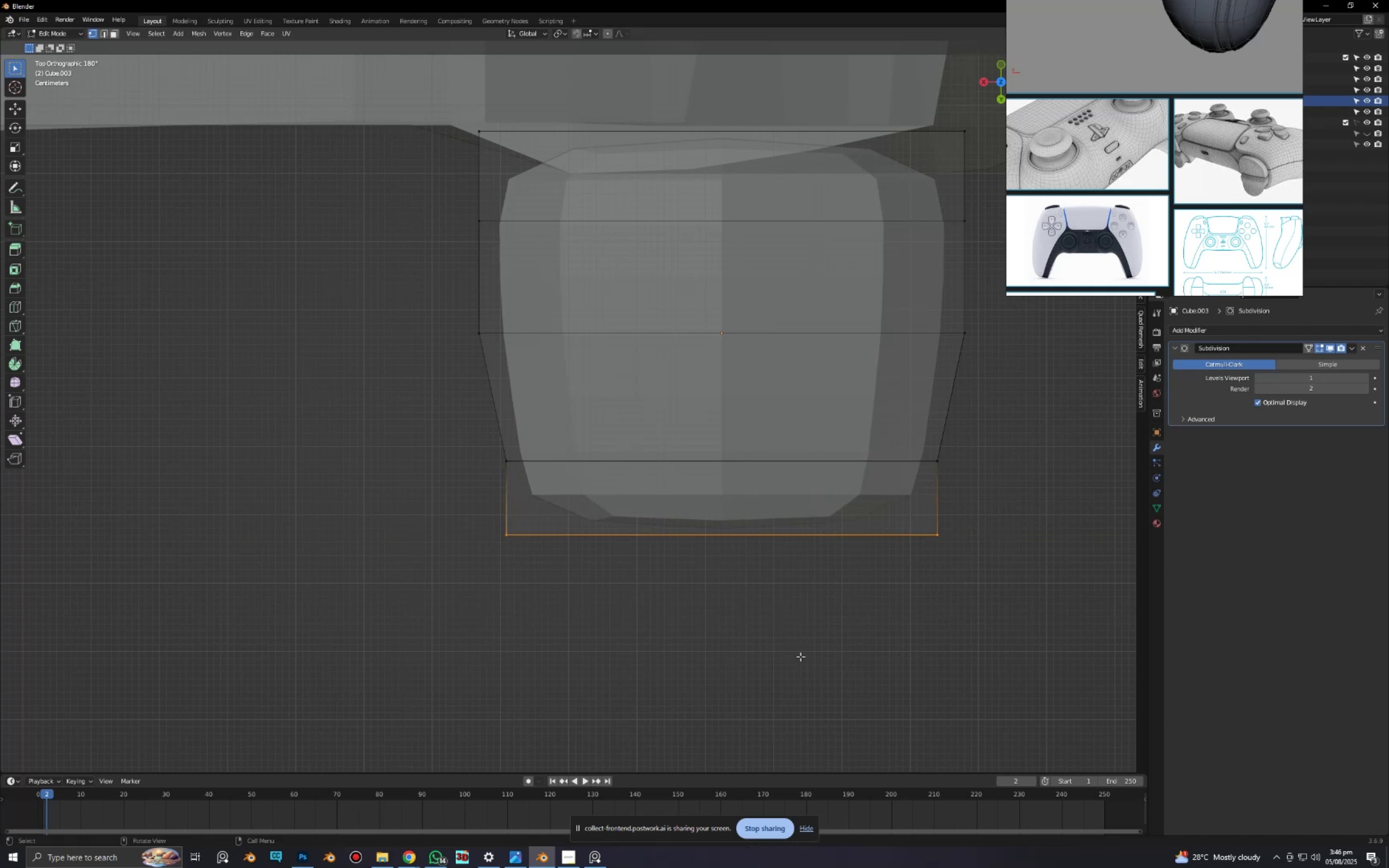 
key(Control+R)
 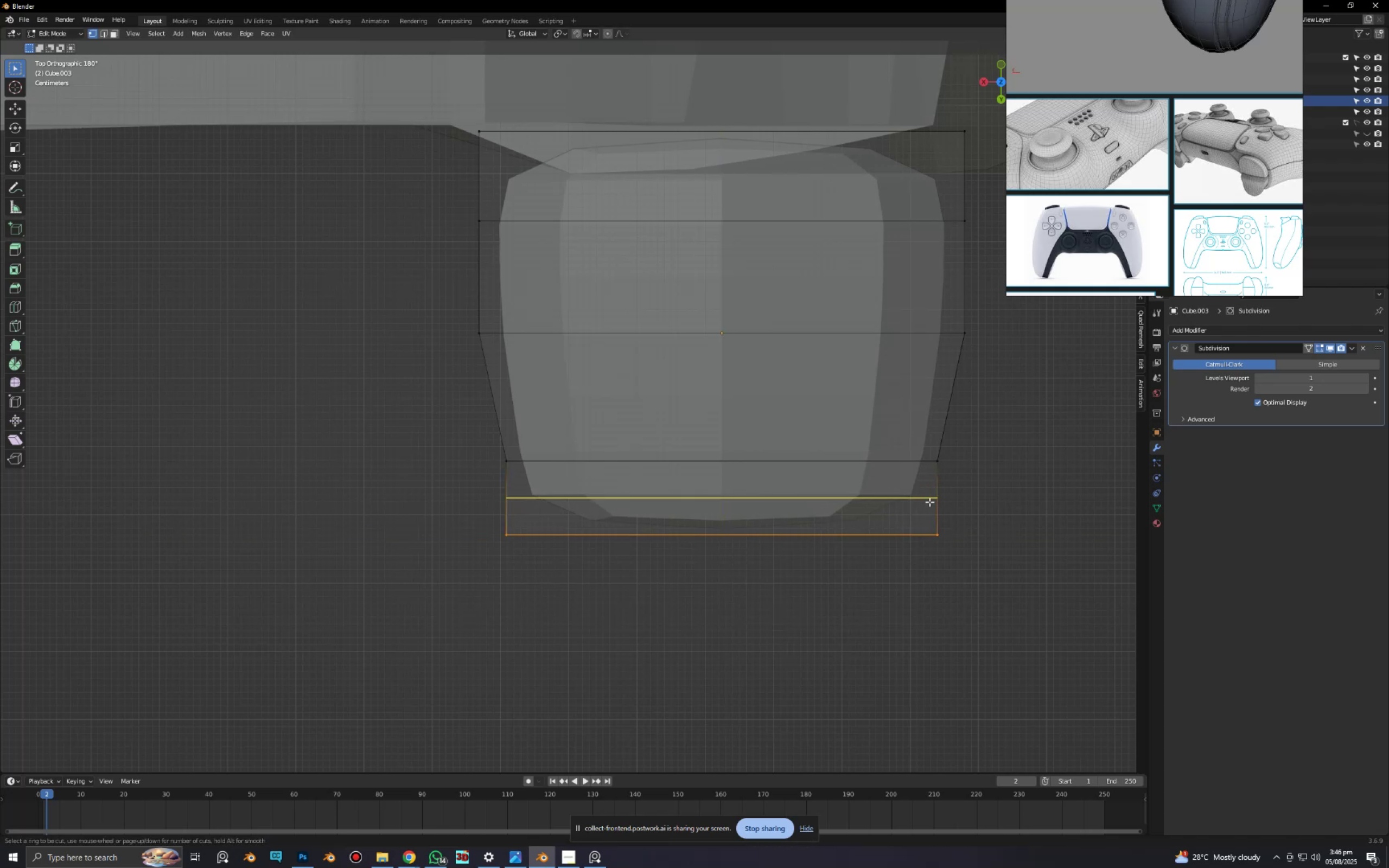 
left_click([930, 502])
 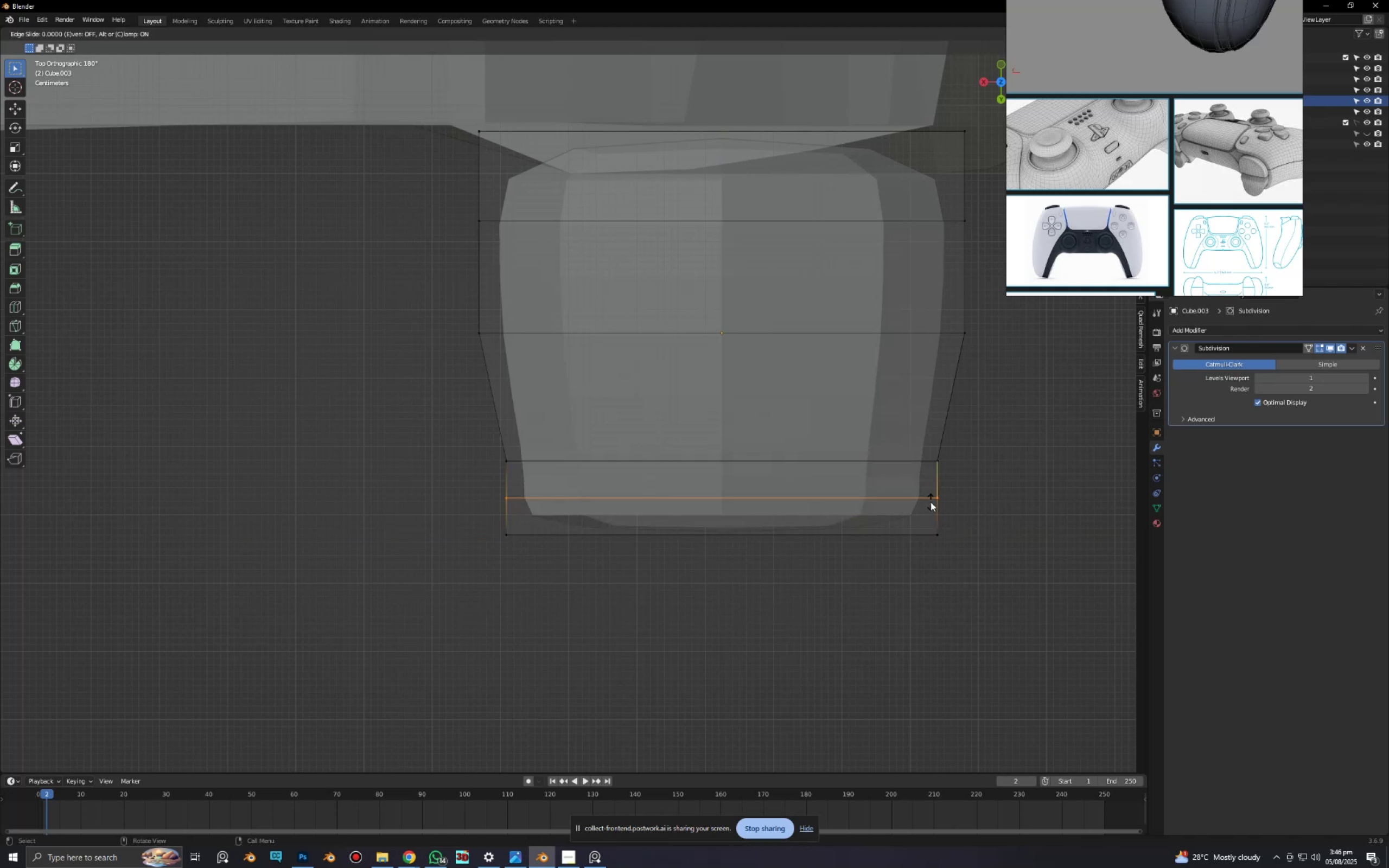 
right_click([931, 502])
 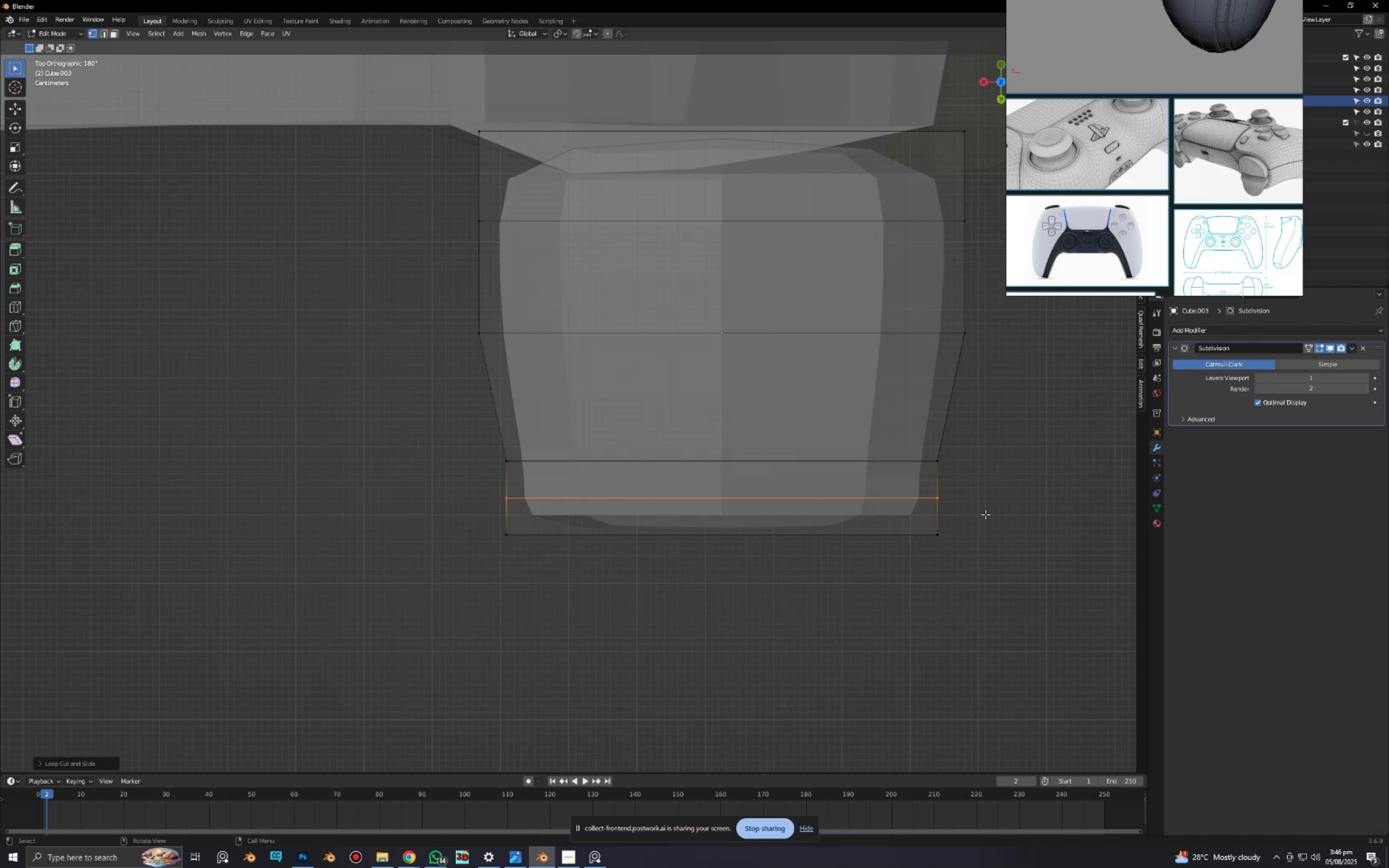 
left_click_drag(start_coordinate=[982, 492], to_coordinate=[197, 611])
 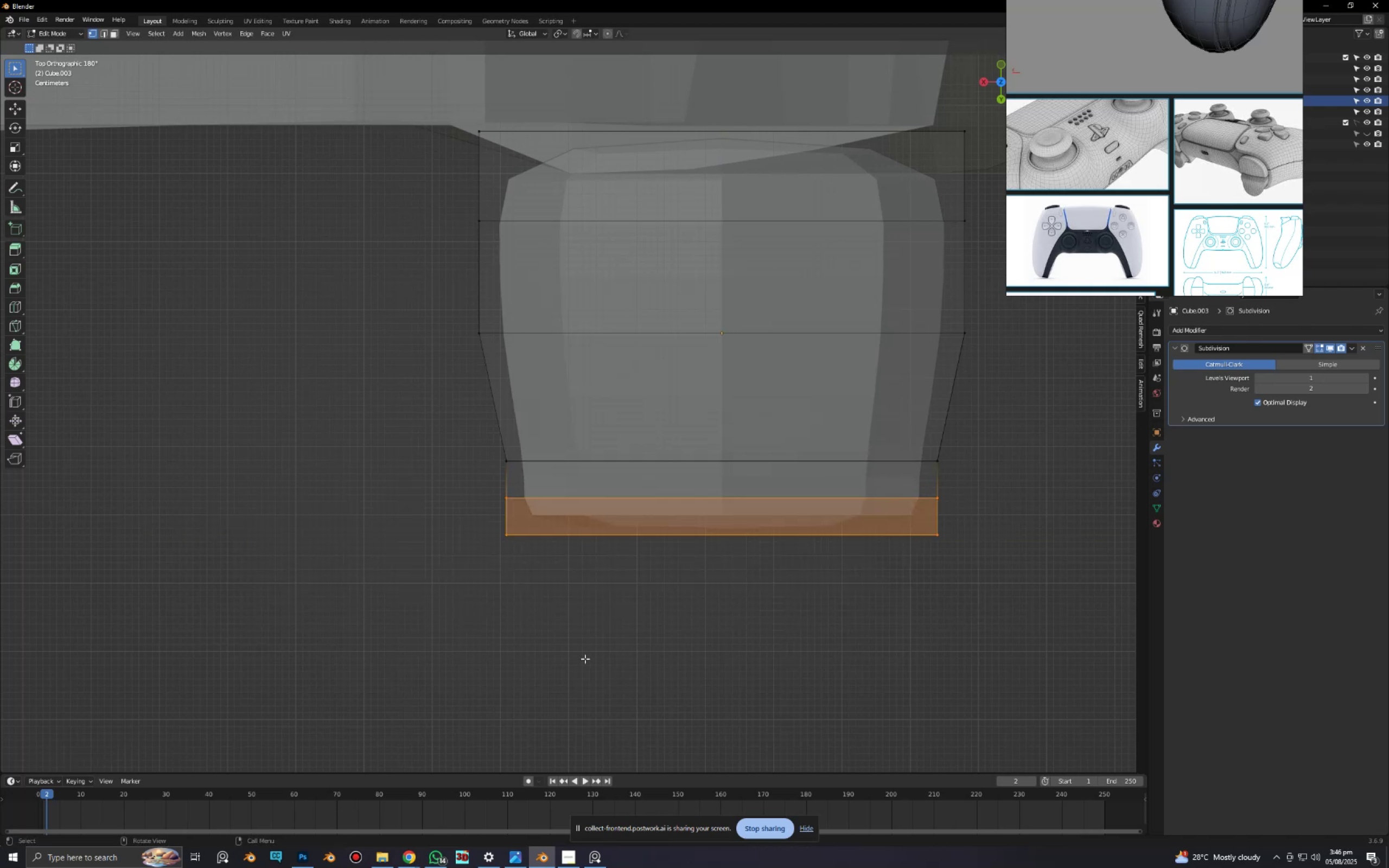 
type(gy)
 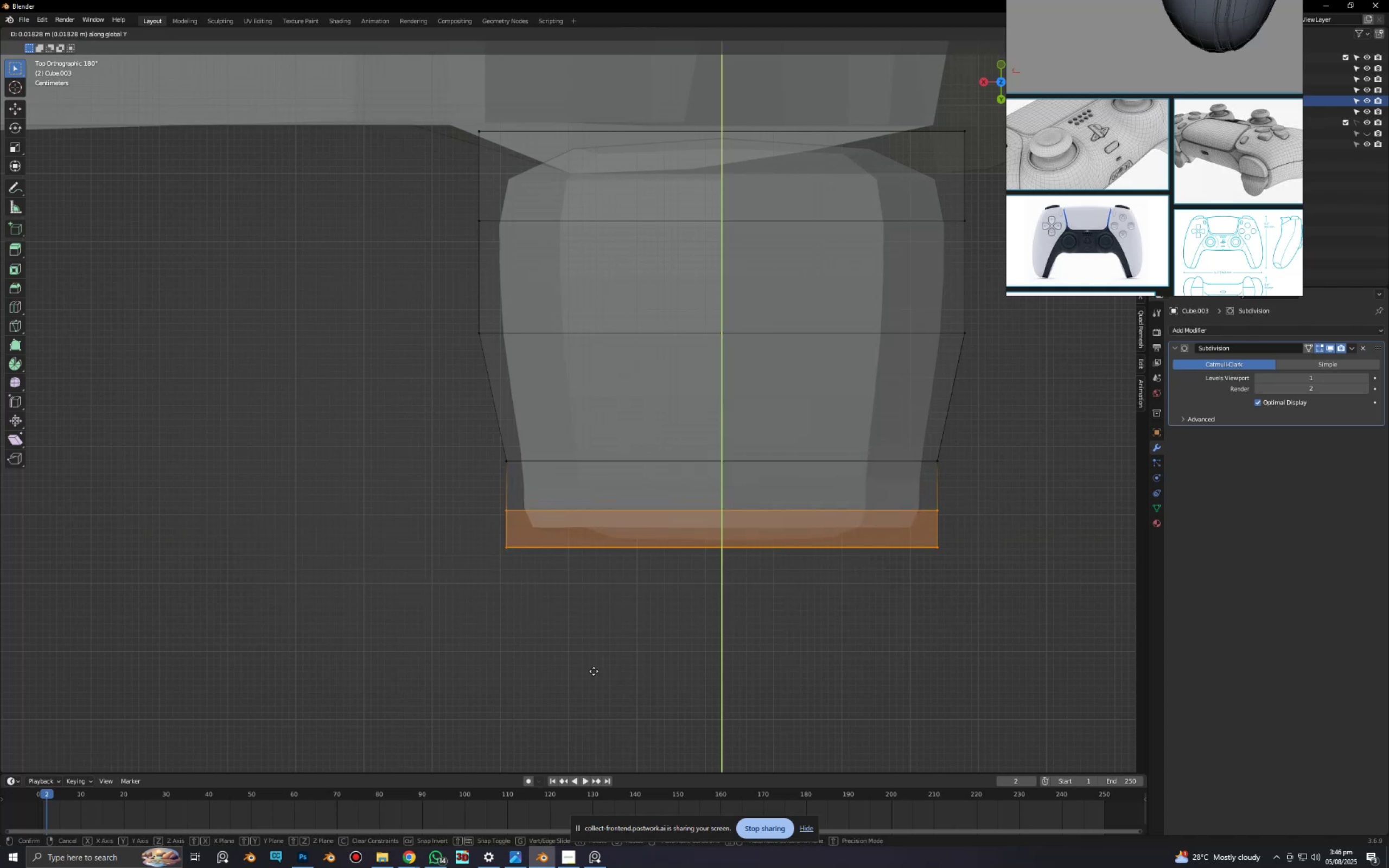 
left_click([594, 671])
 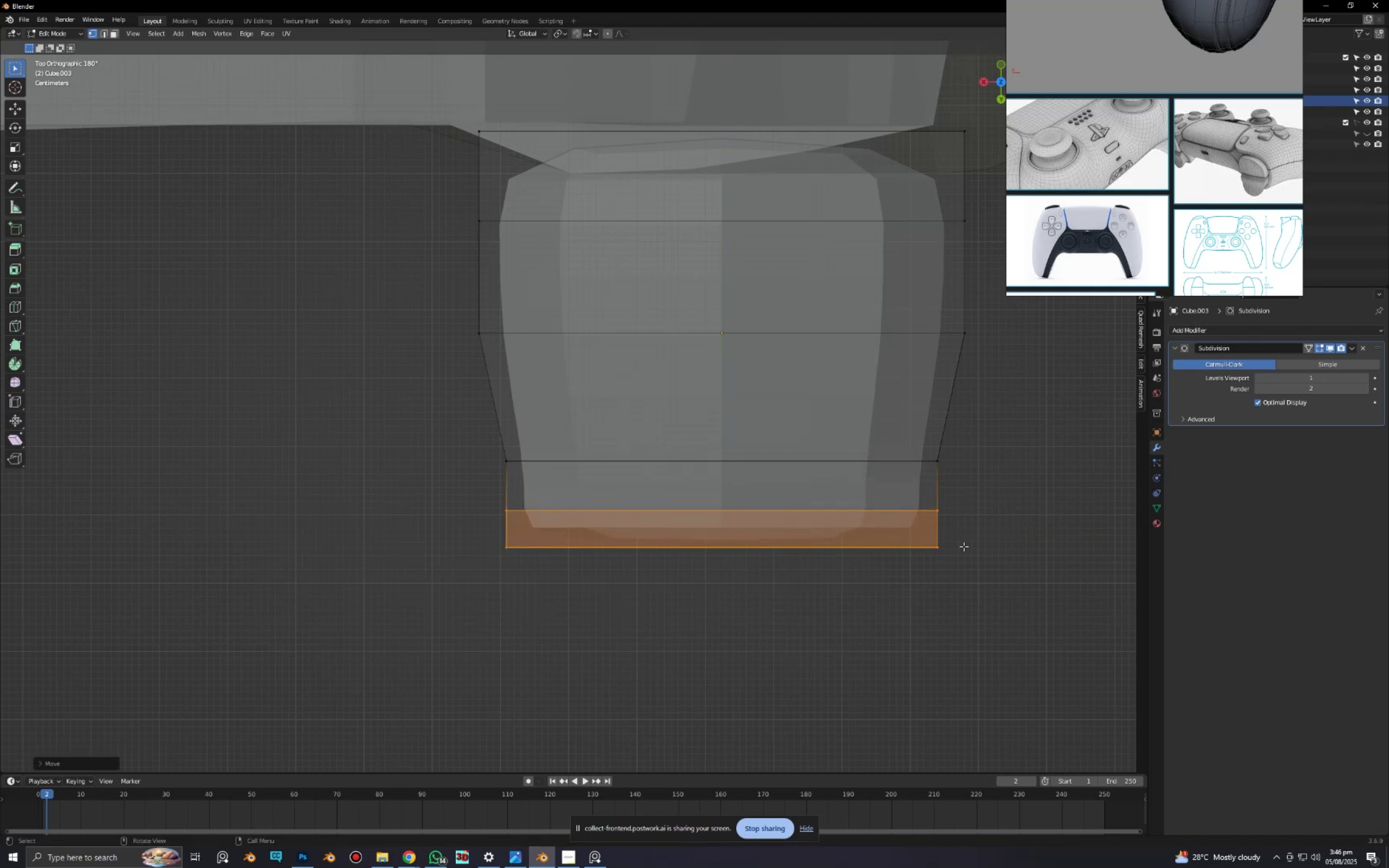 
left_click_drag(start_coordinate=[976, 535], to_coordinate=[355, 652])
 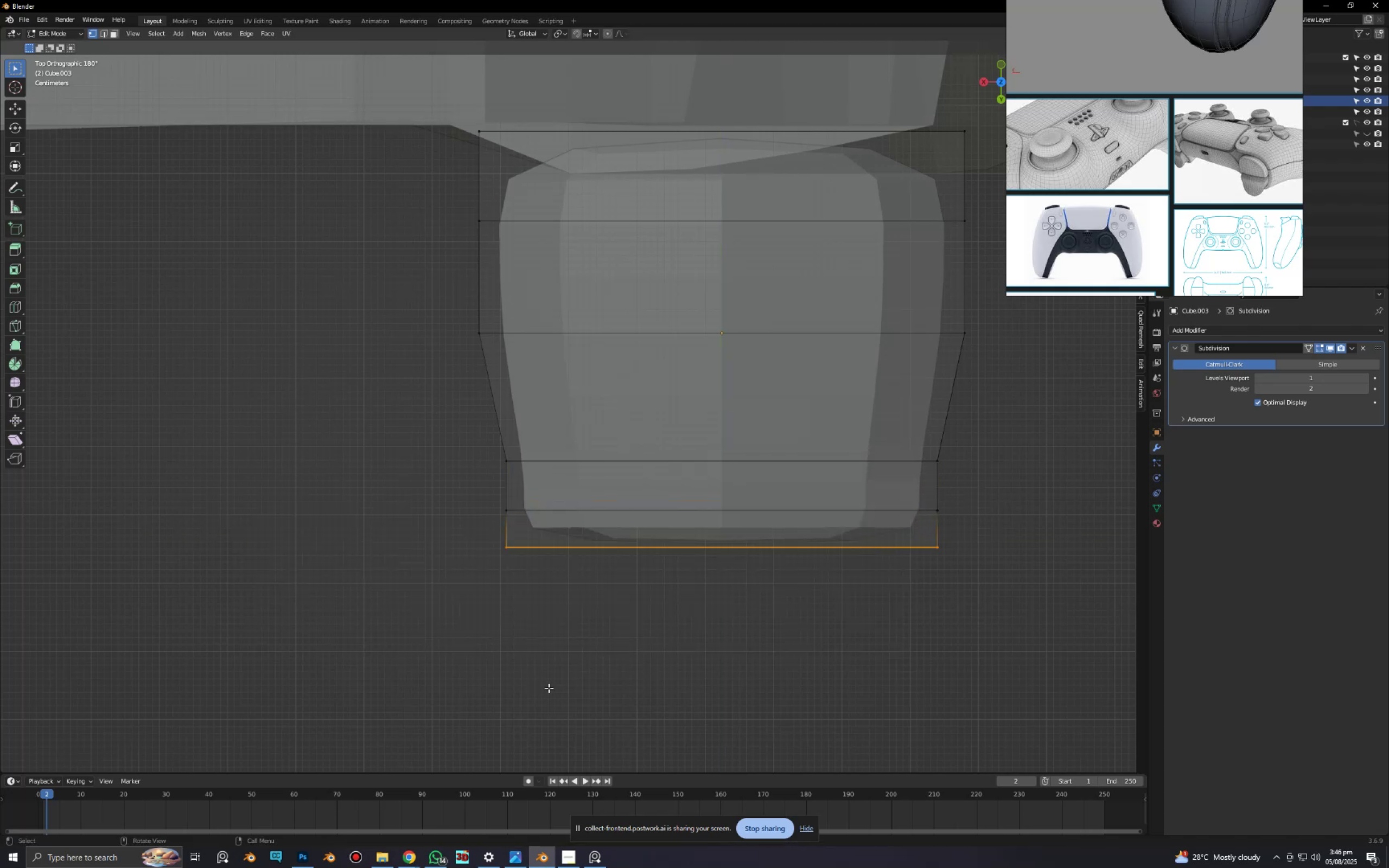 
type(gy2)
 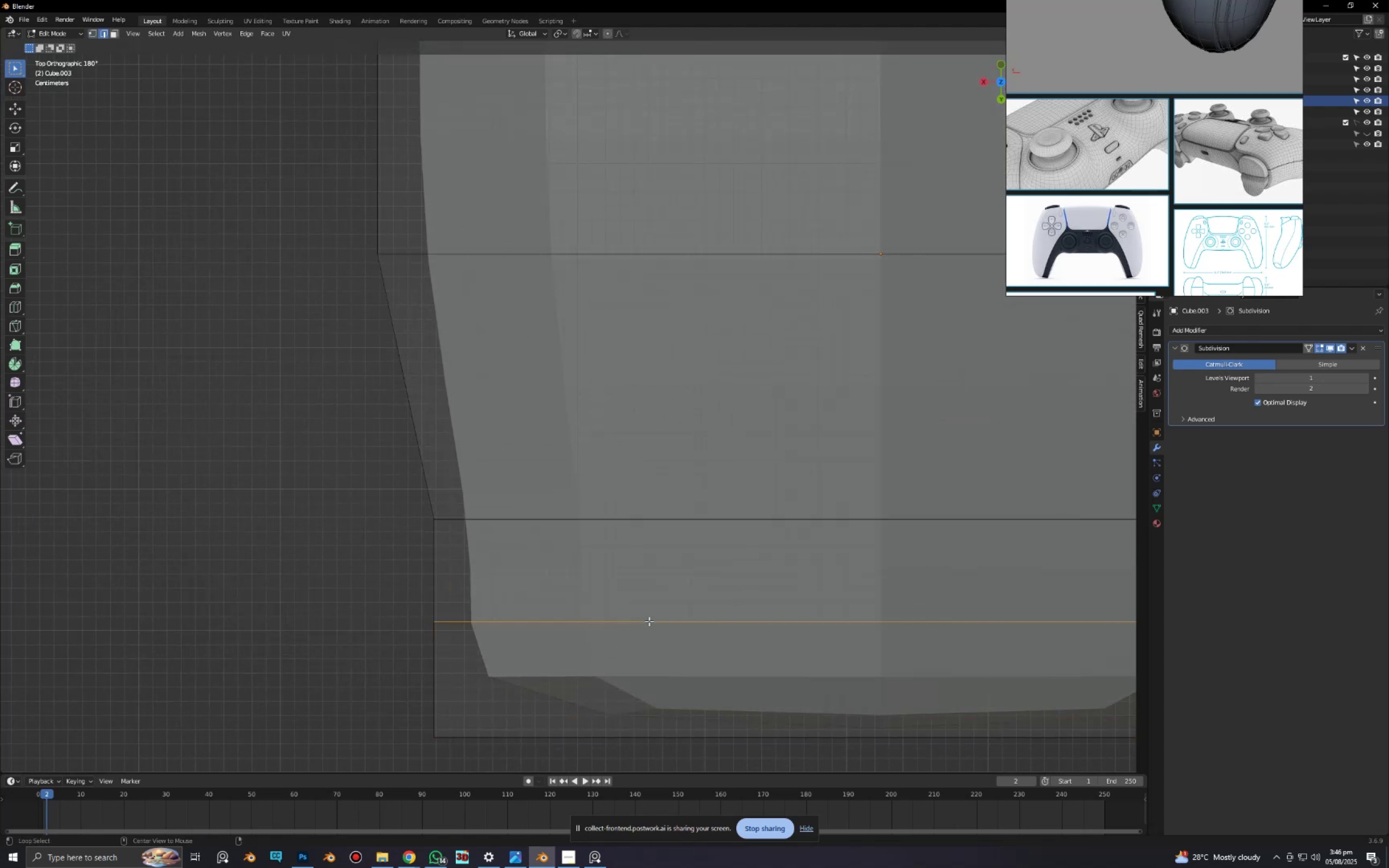 
scroll: coordinate [595, 661], scroll_direction: up, amount: 4.0
 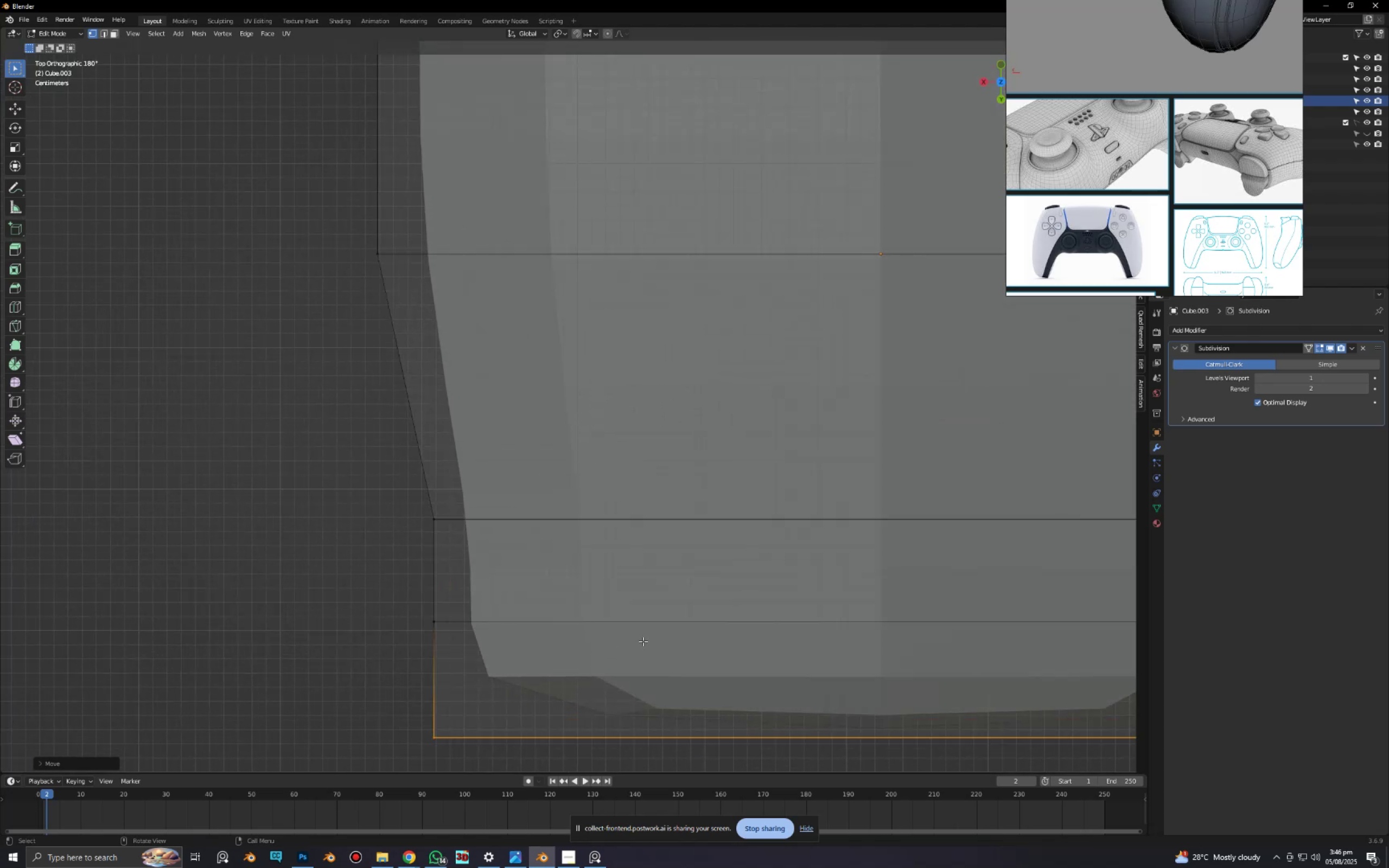 
key(Alt+AltLeft)
 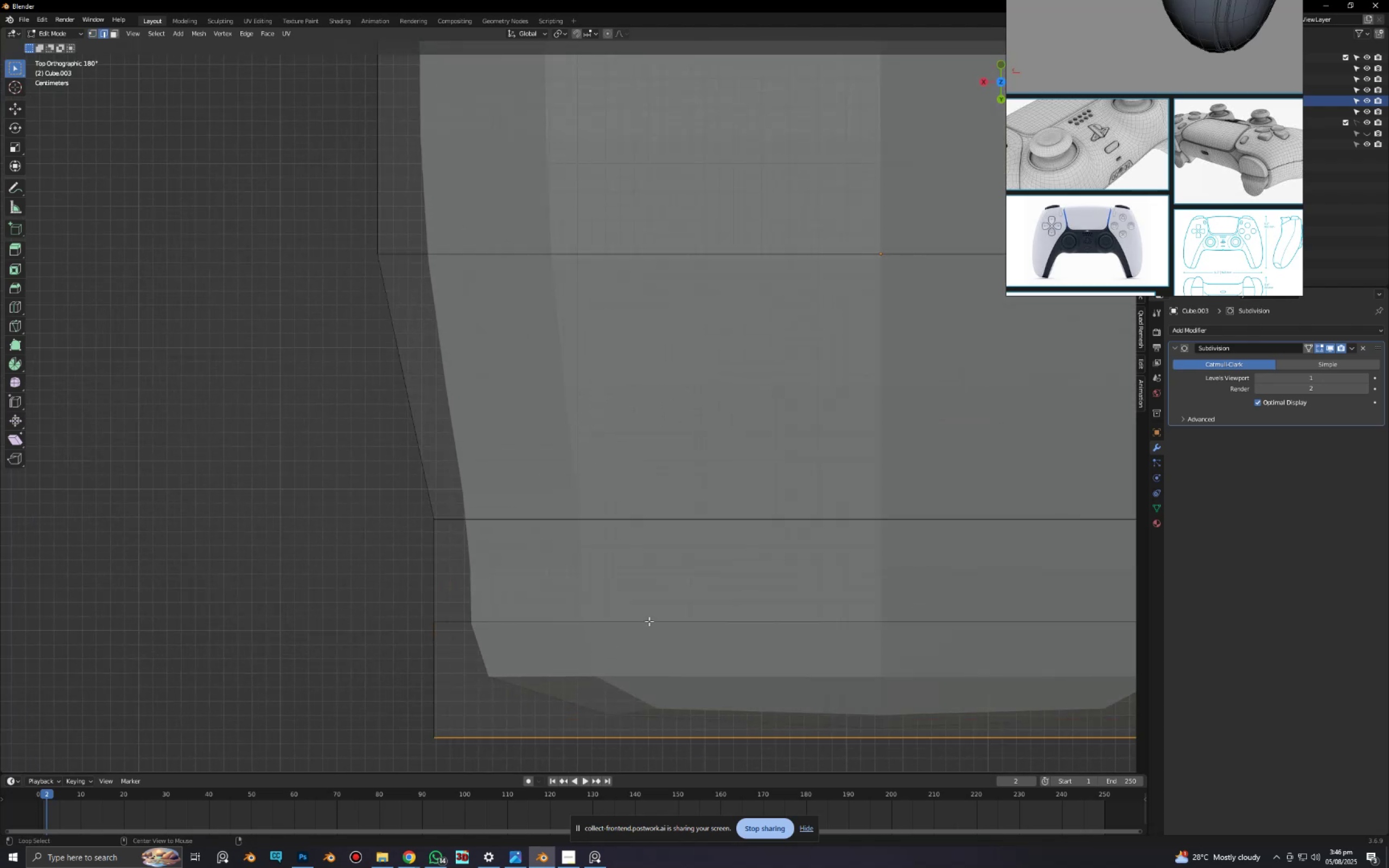 
left_click([649, 621])
 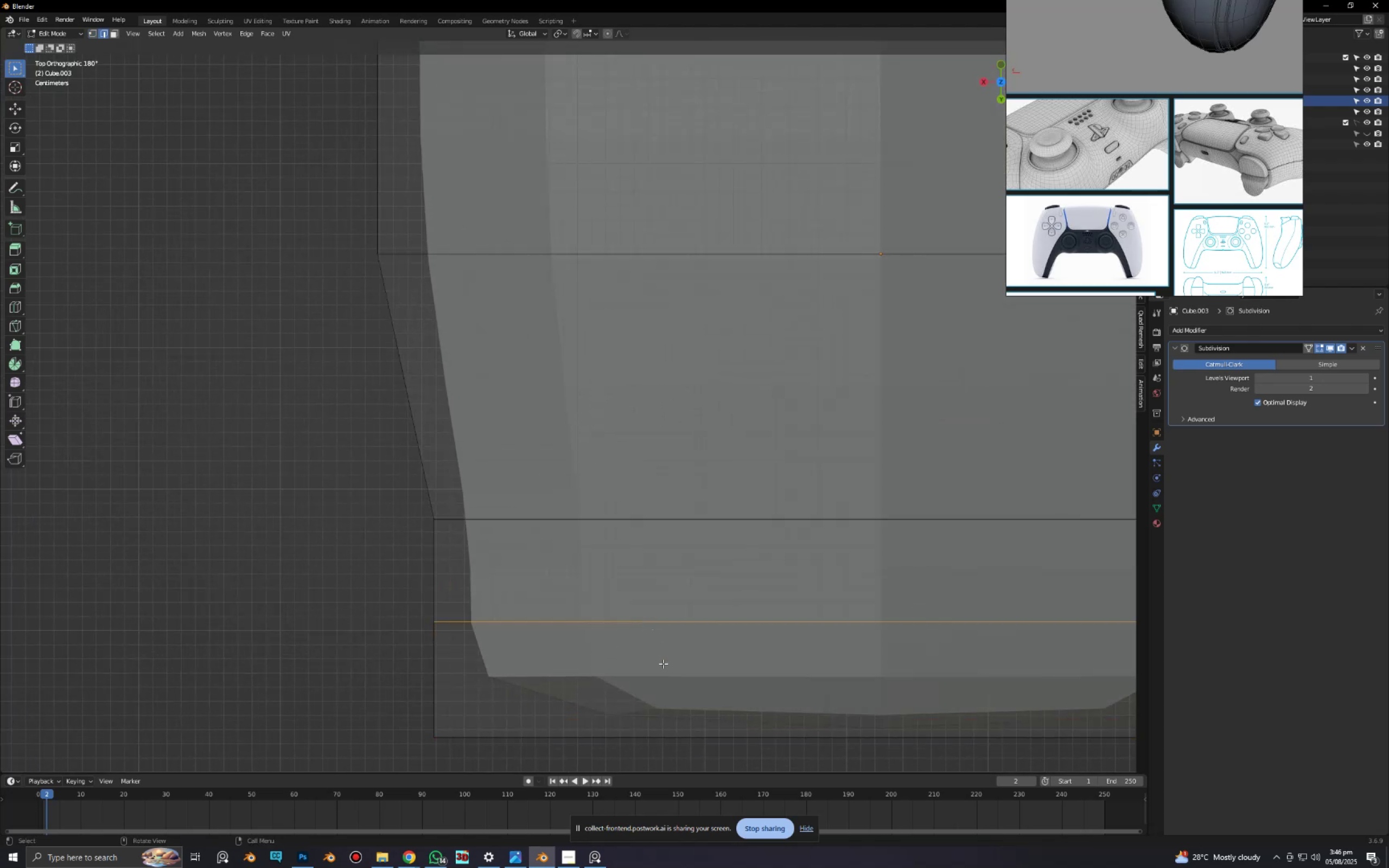 
type(gg)
 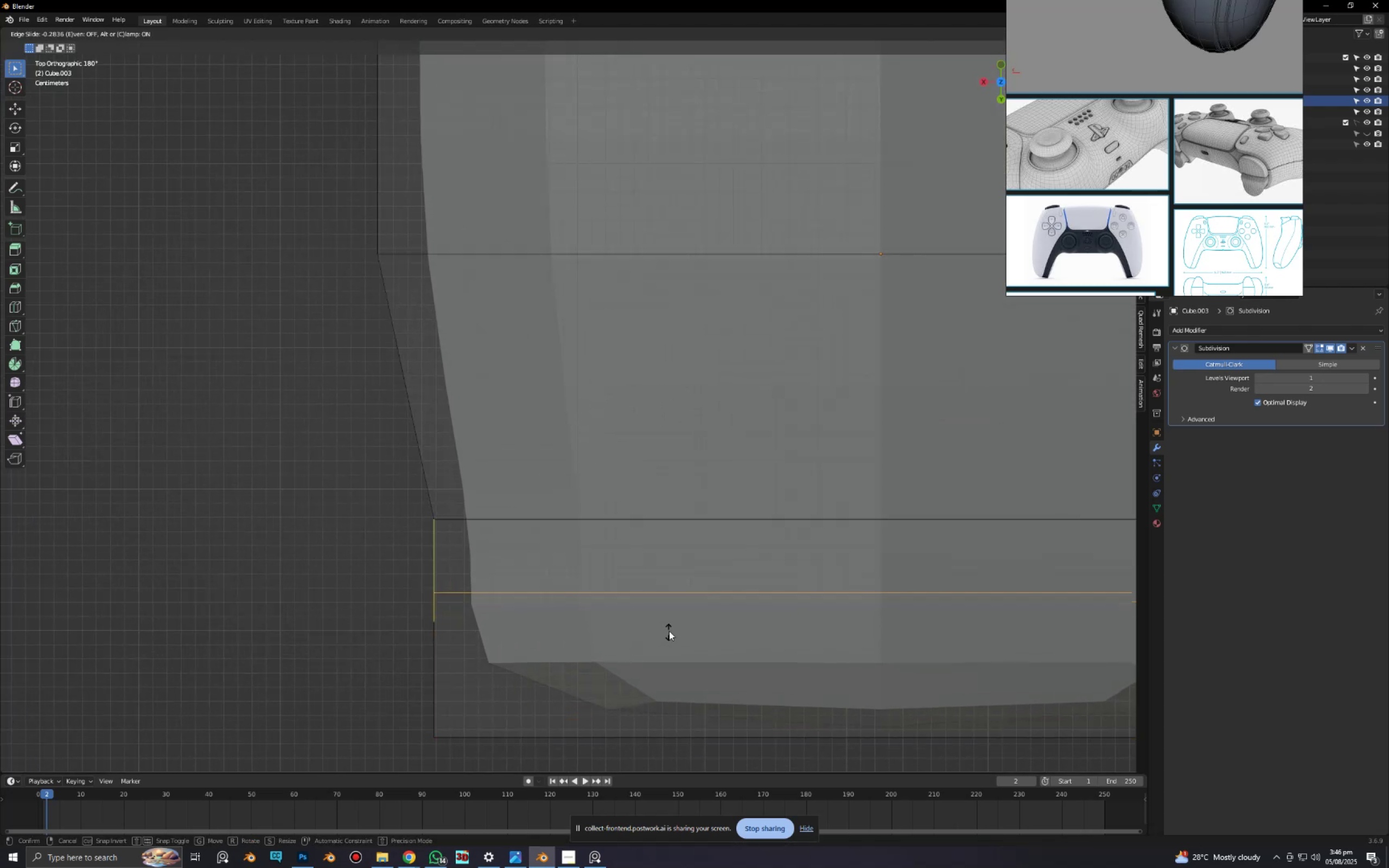 
left_click([670, 629])
 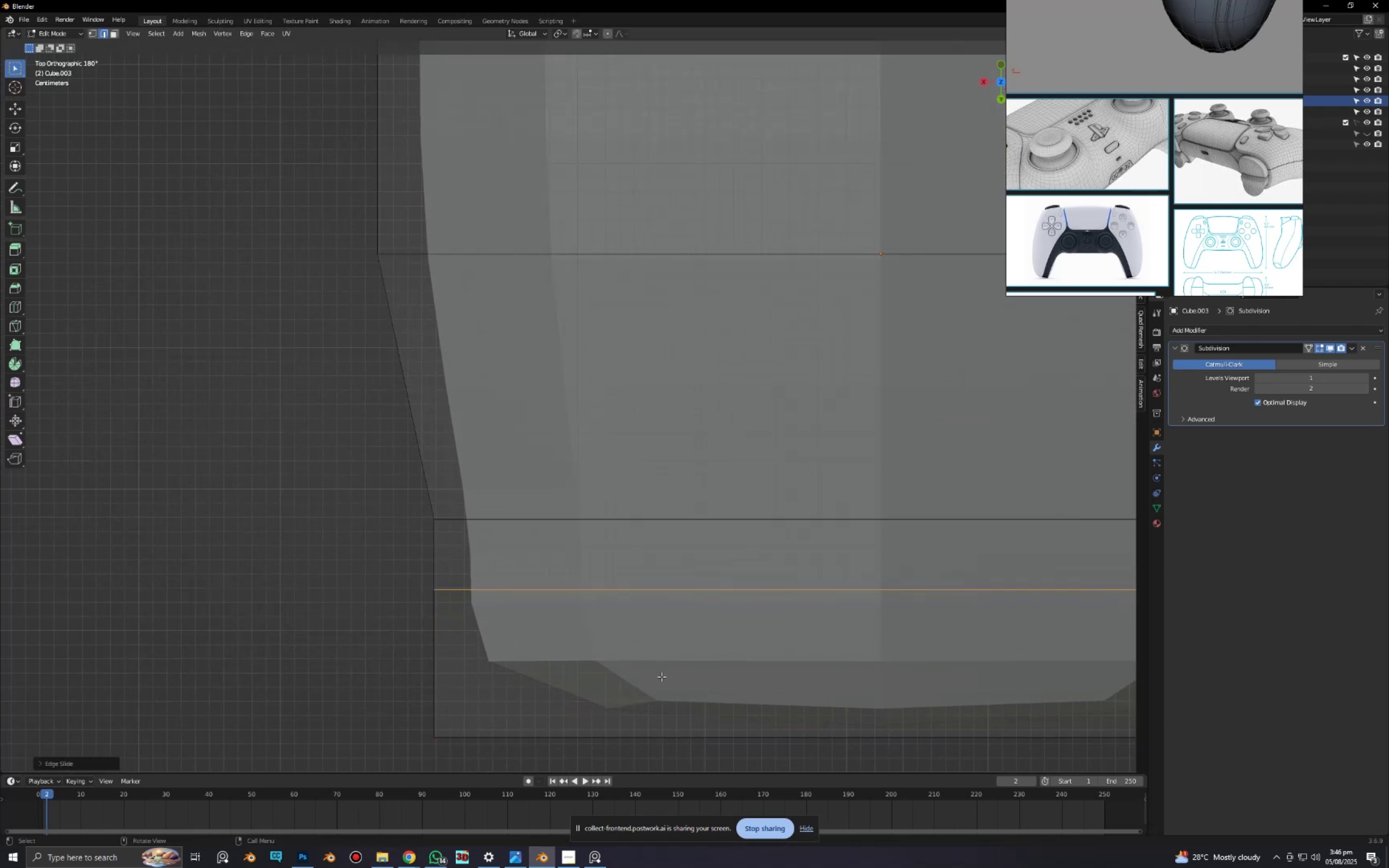 
scroll: coordinate [663, 676], scroll_direction: down, amount: 3.0
 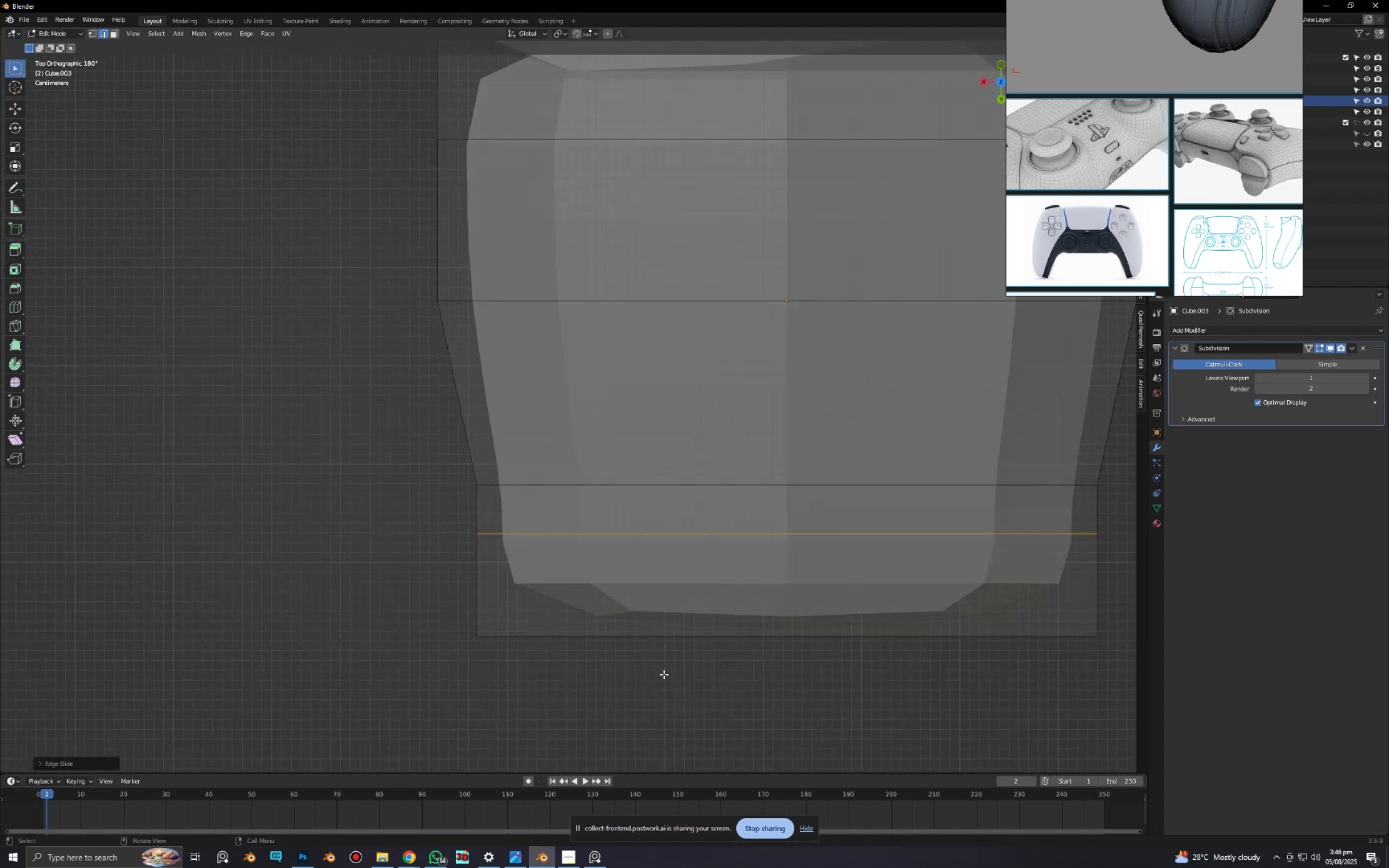 
hold_key(key=ShiftLeft, duration=0.34)
 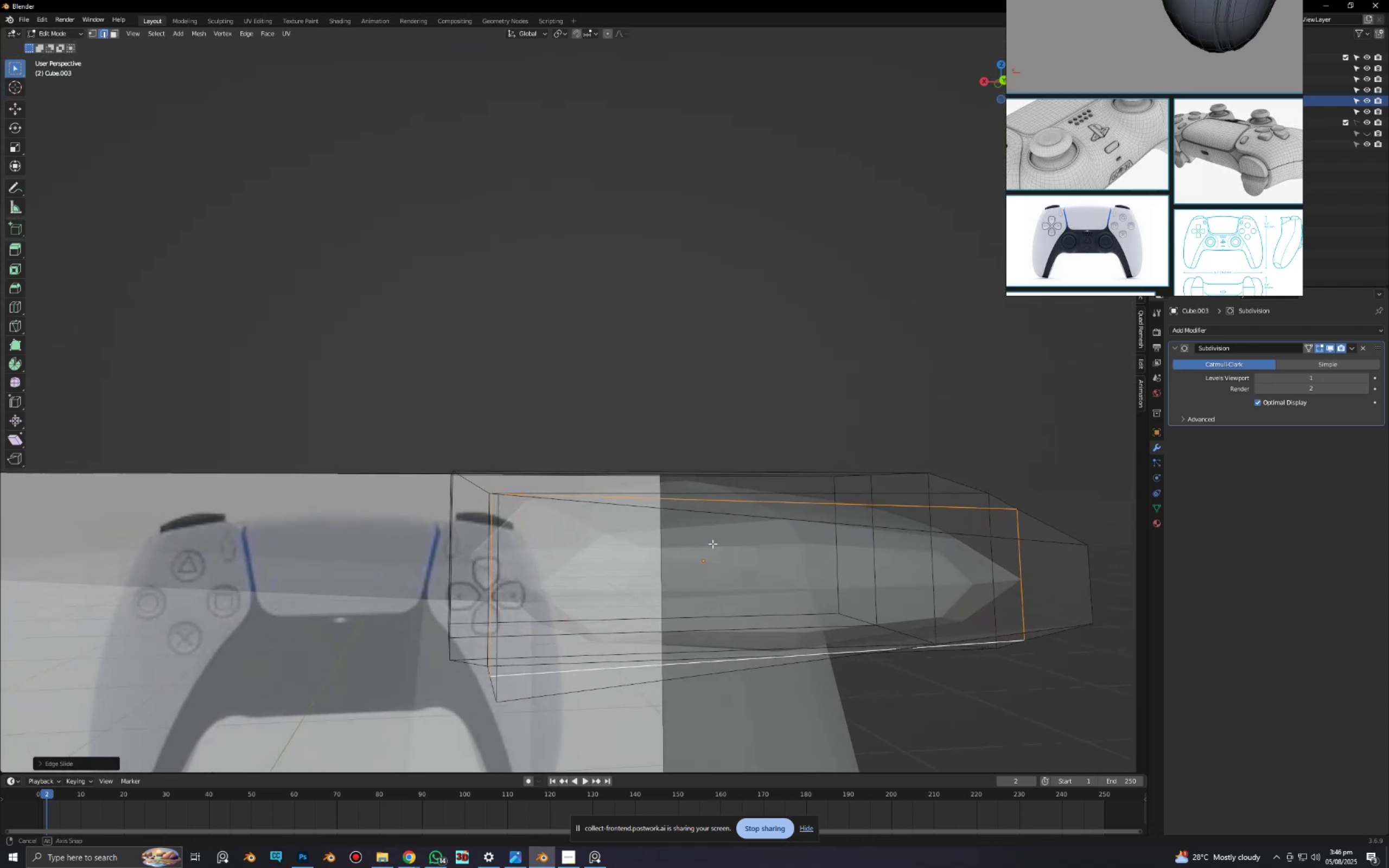 
scroll: coordinate [713, 566], scroll_direction: down, amount: 2.0
 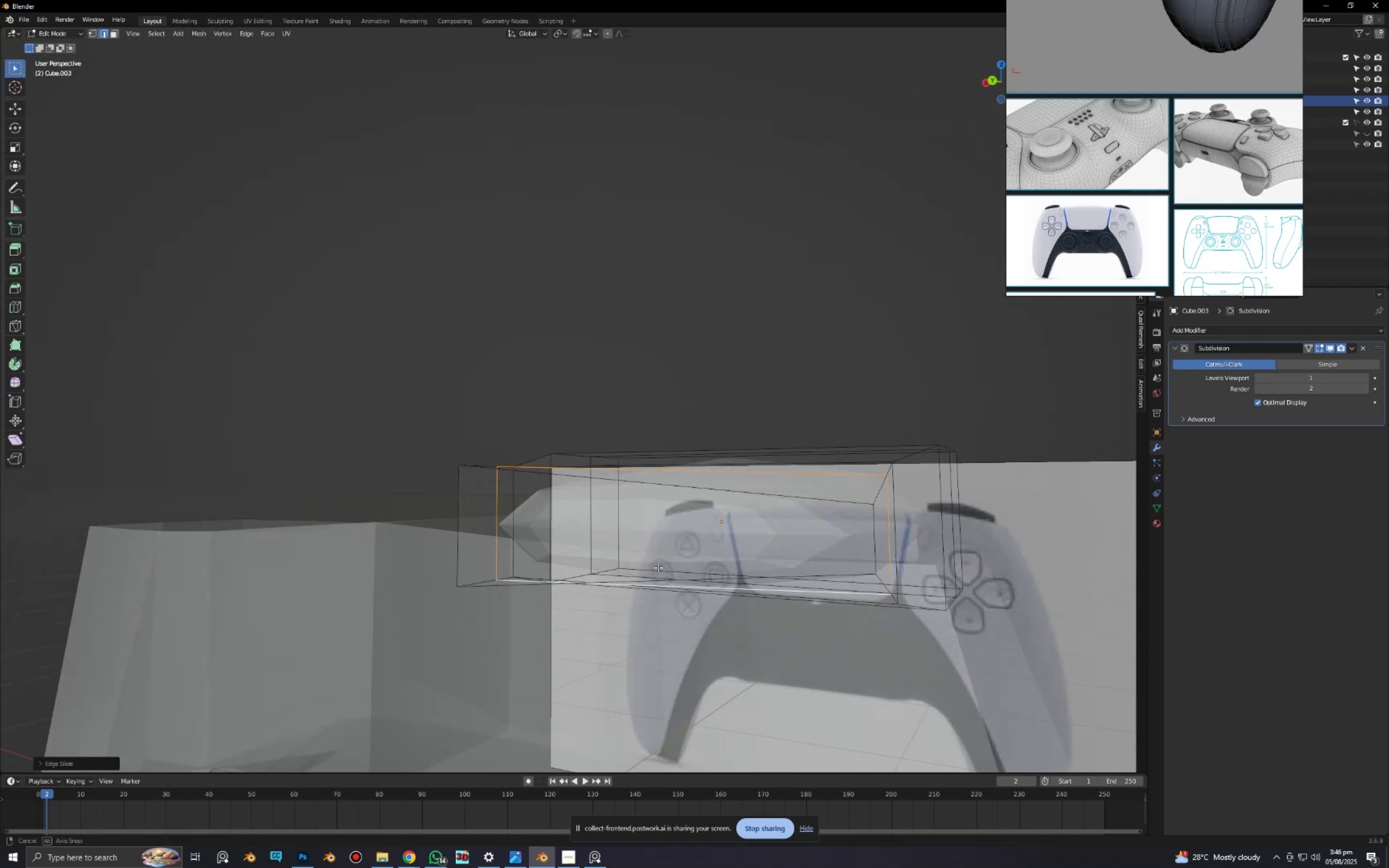 
key(Alt+AltLeft)
 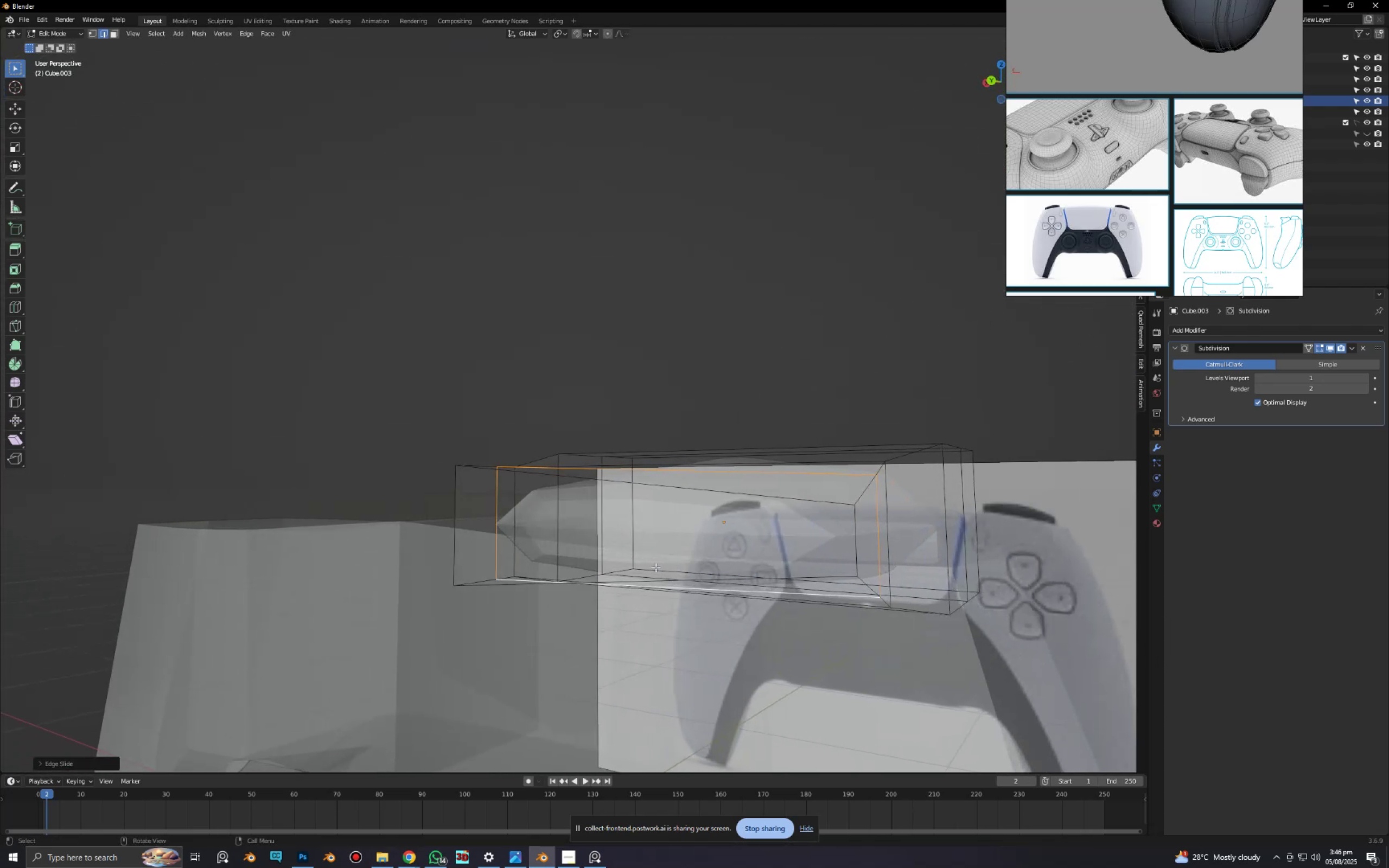 
key(Alt+Z)
 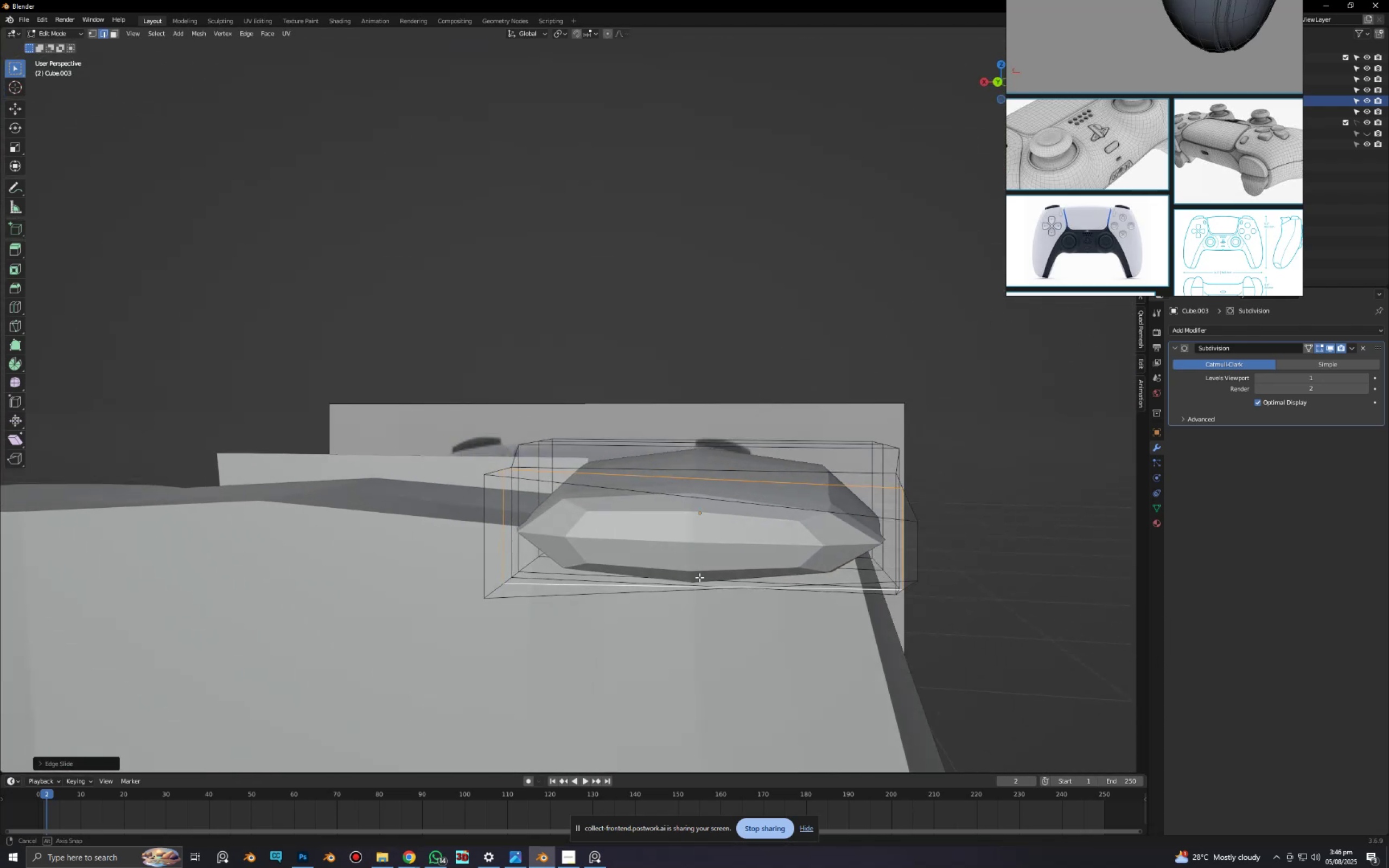 
key(Control+Z)
 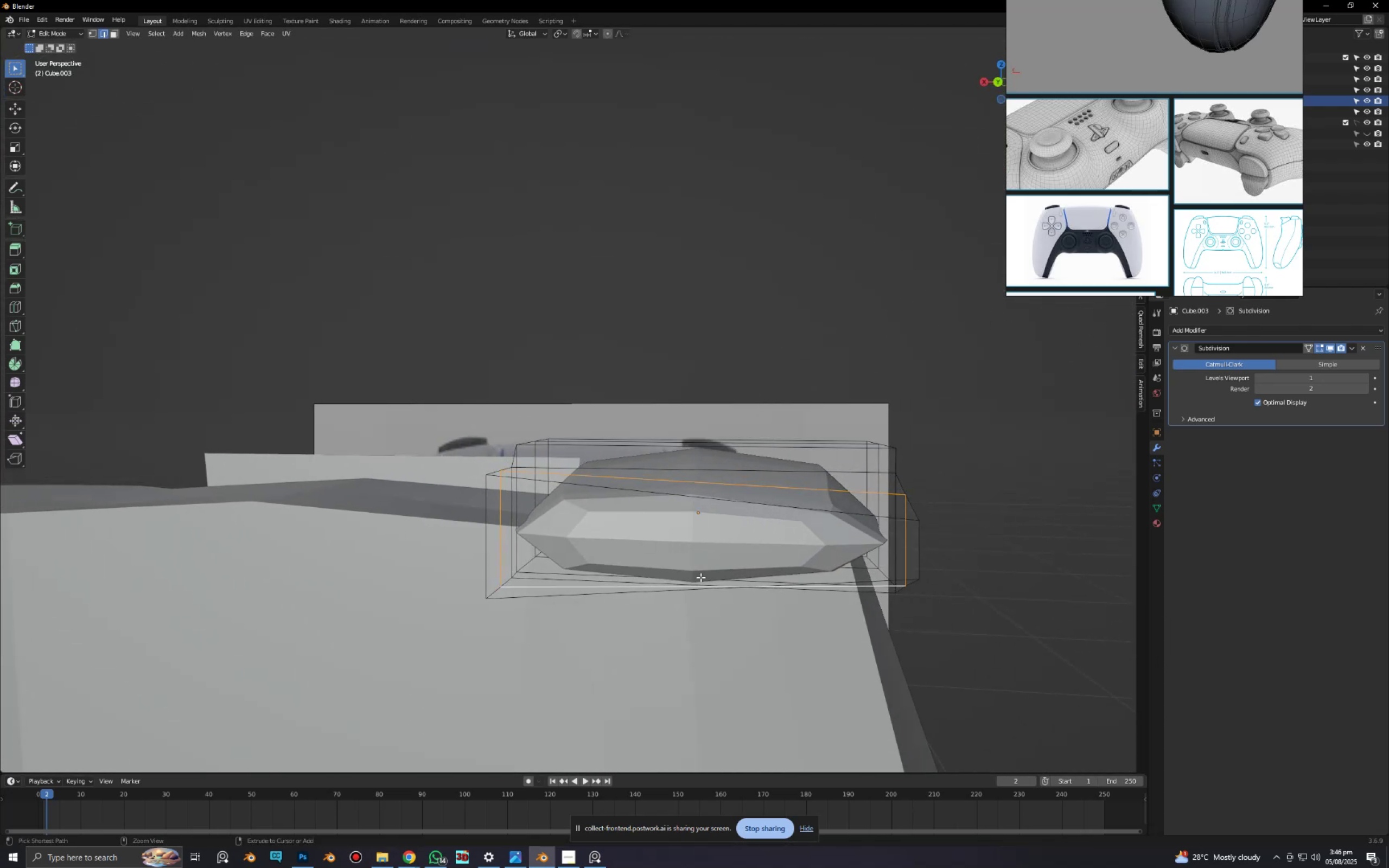 
key(Control+Z)
 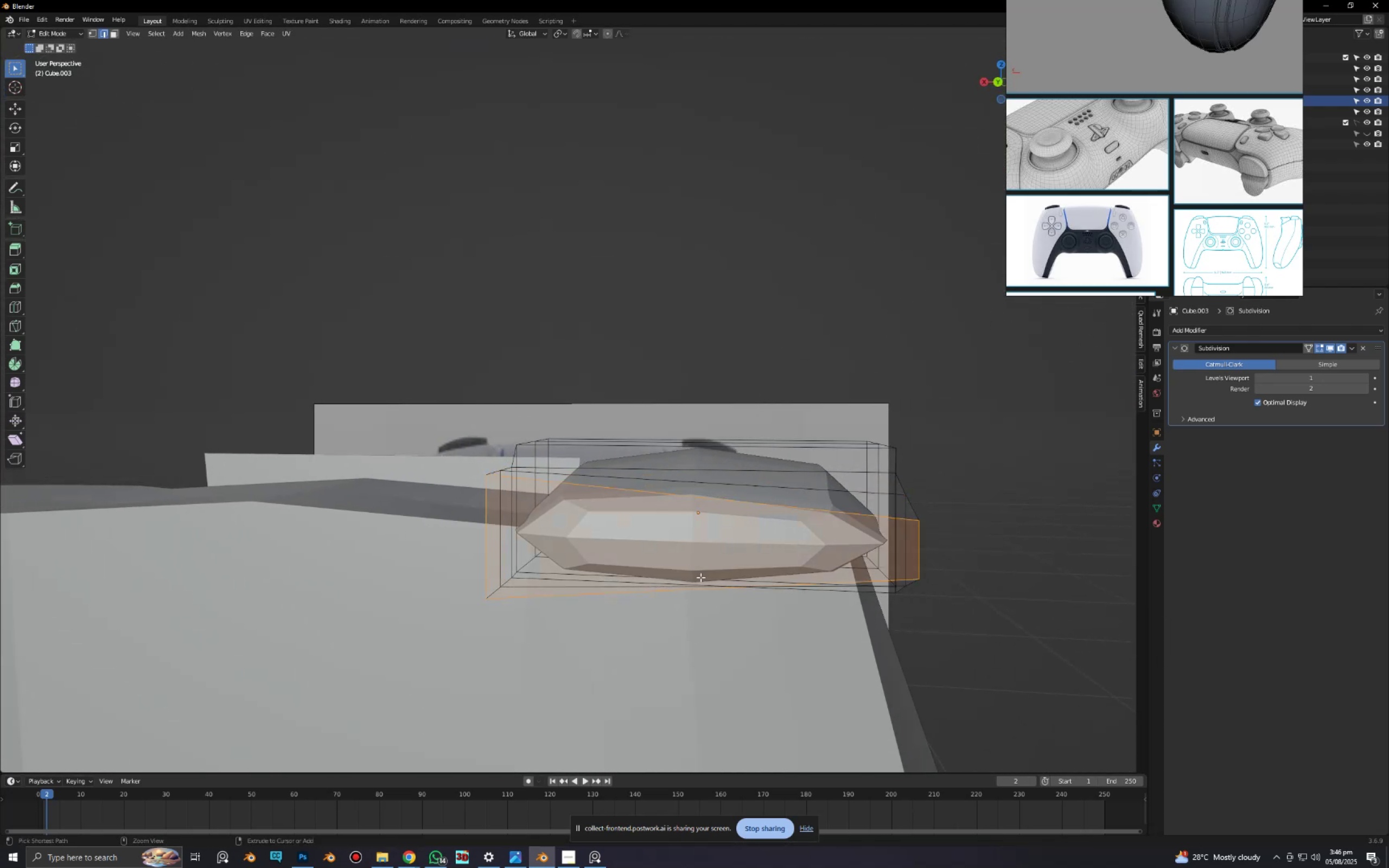 
key(Control+Z)
 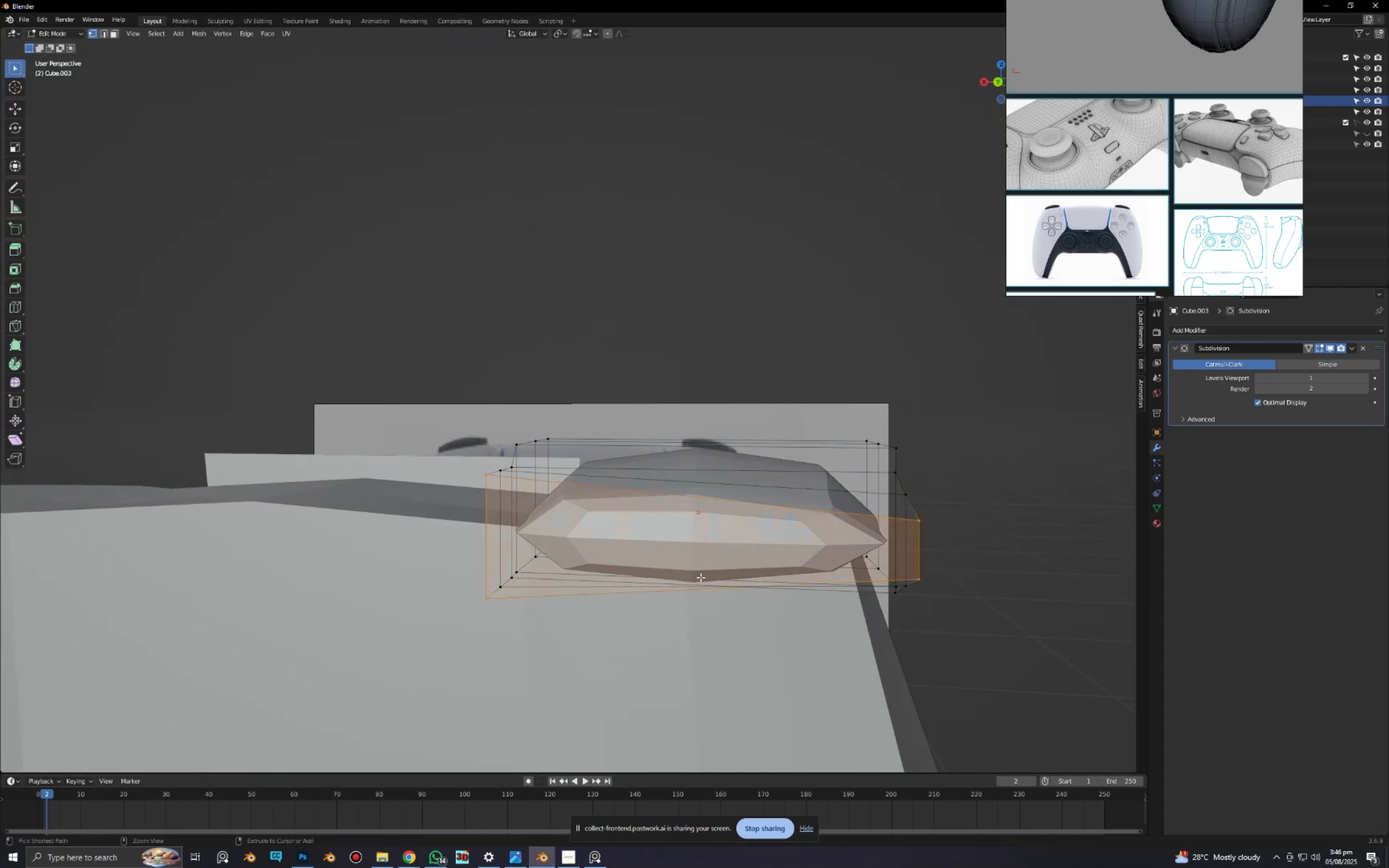 
key(Control+Z)
 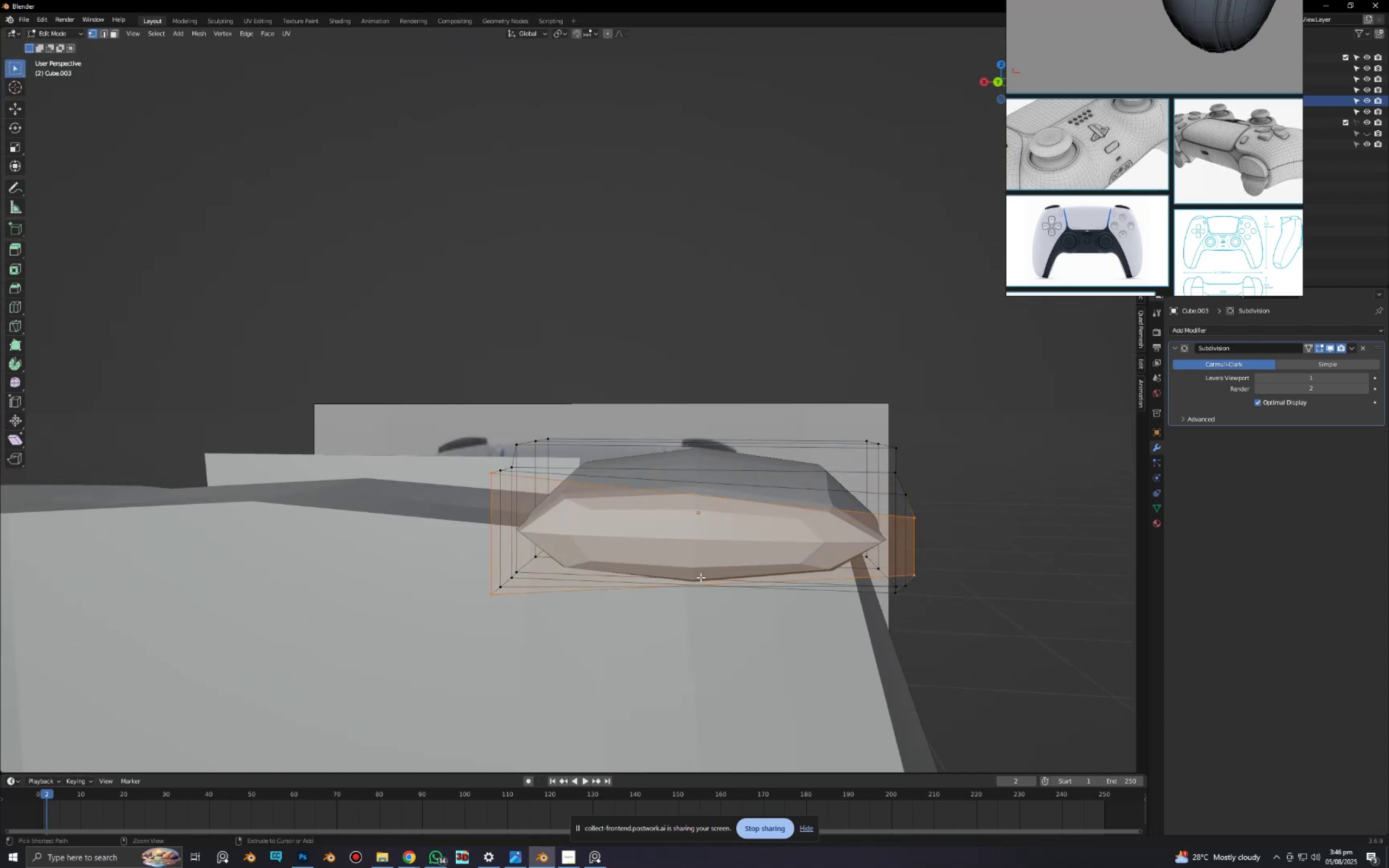 
key(Control+Z)
 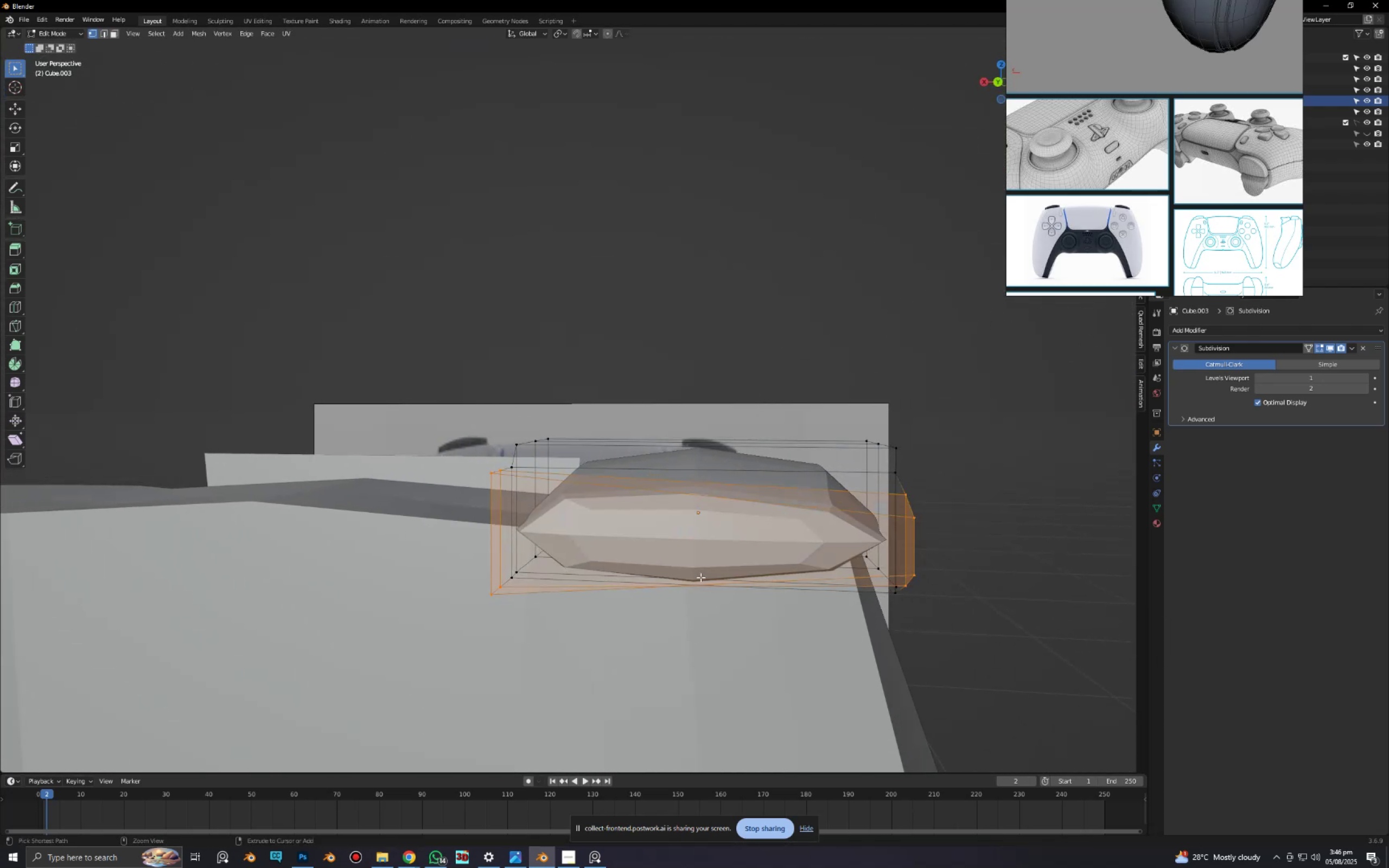 
key(Control+Z)
 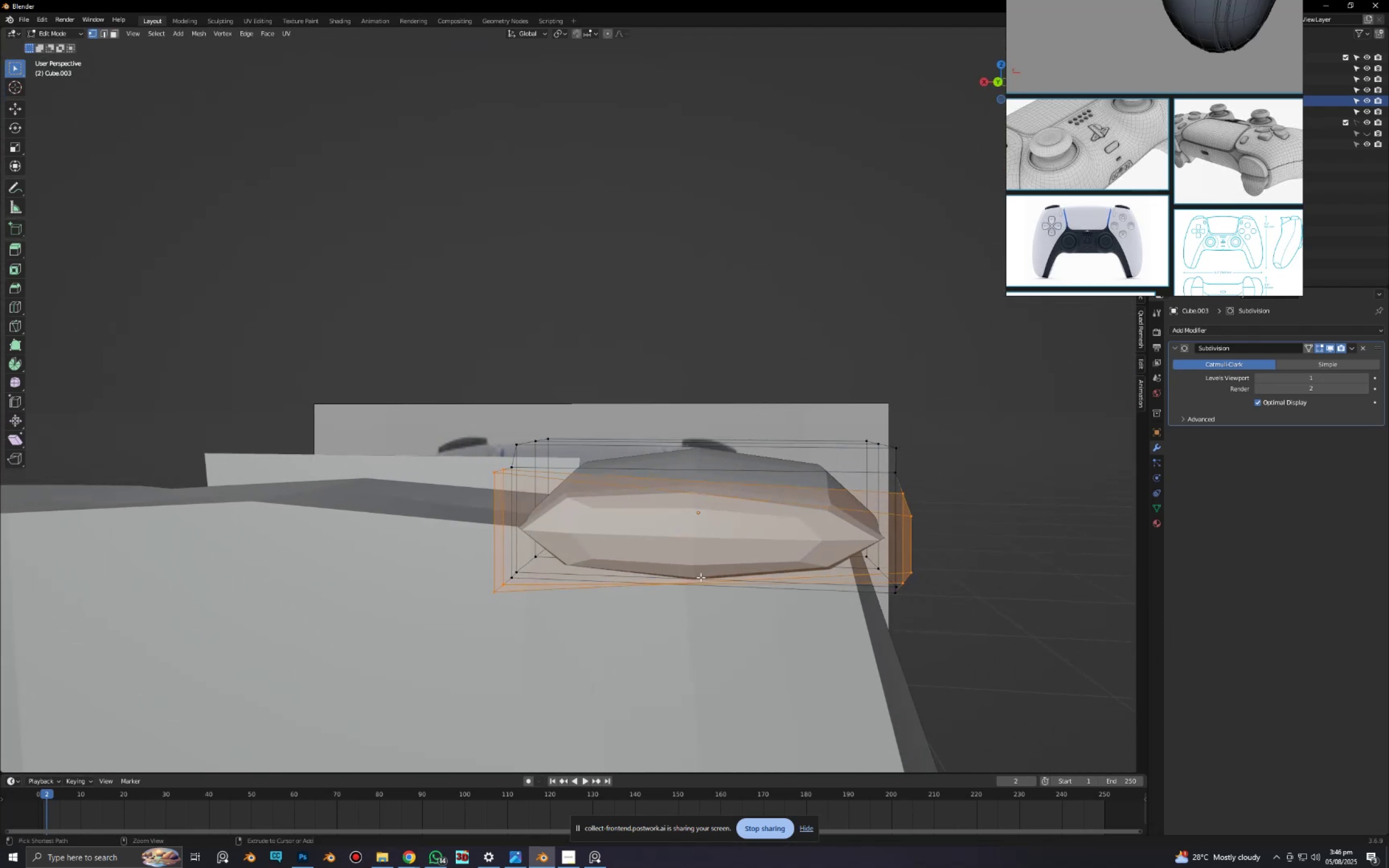 
key(Control+Z)
 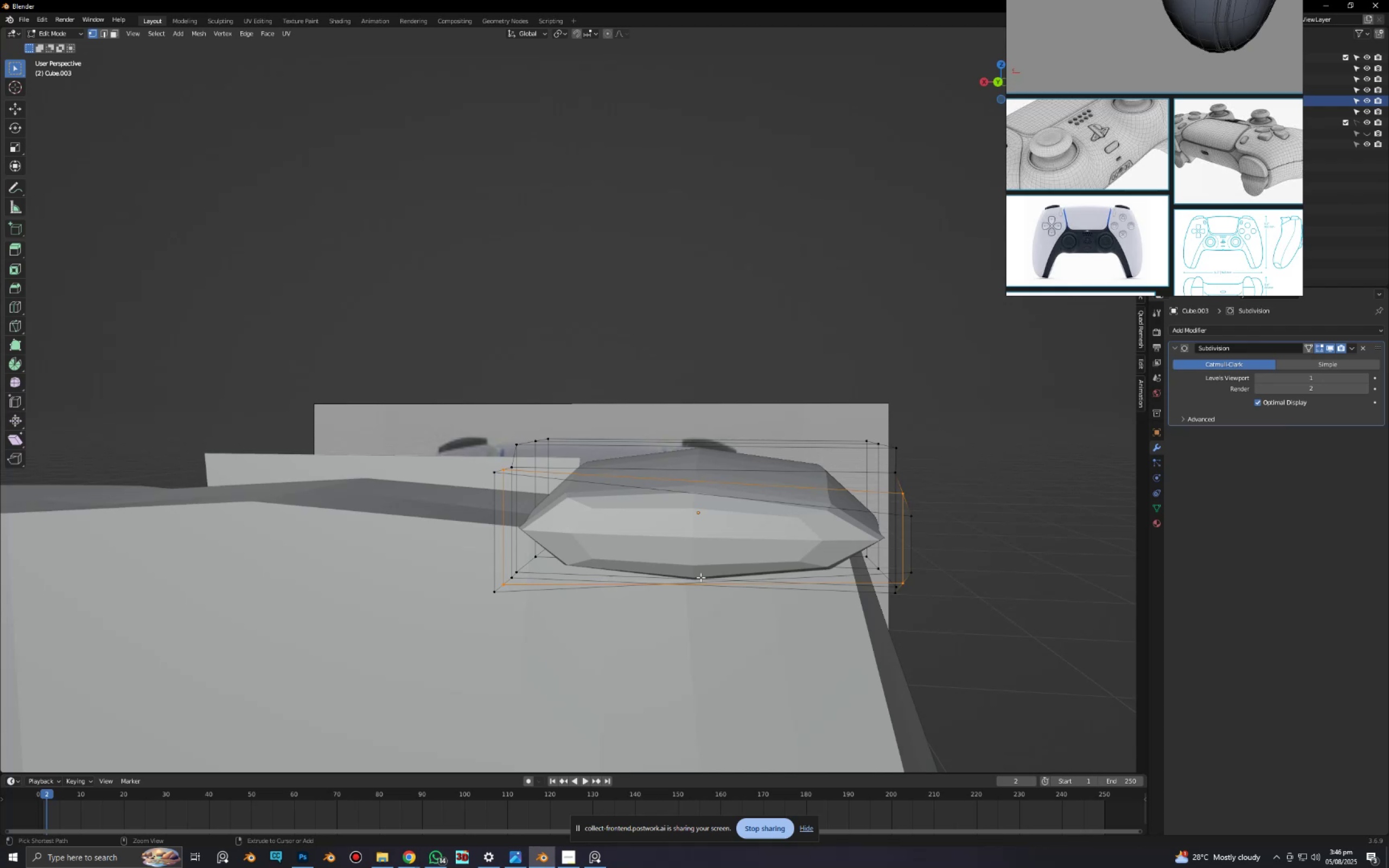 
key(Control+Z)
 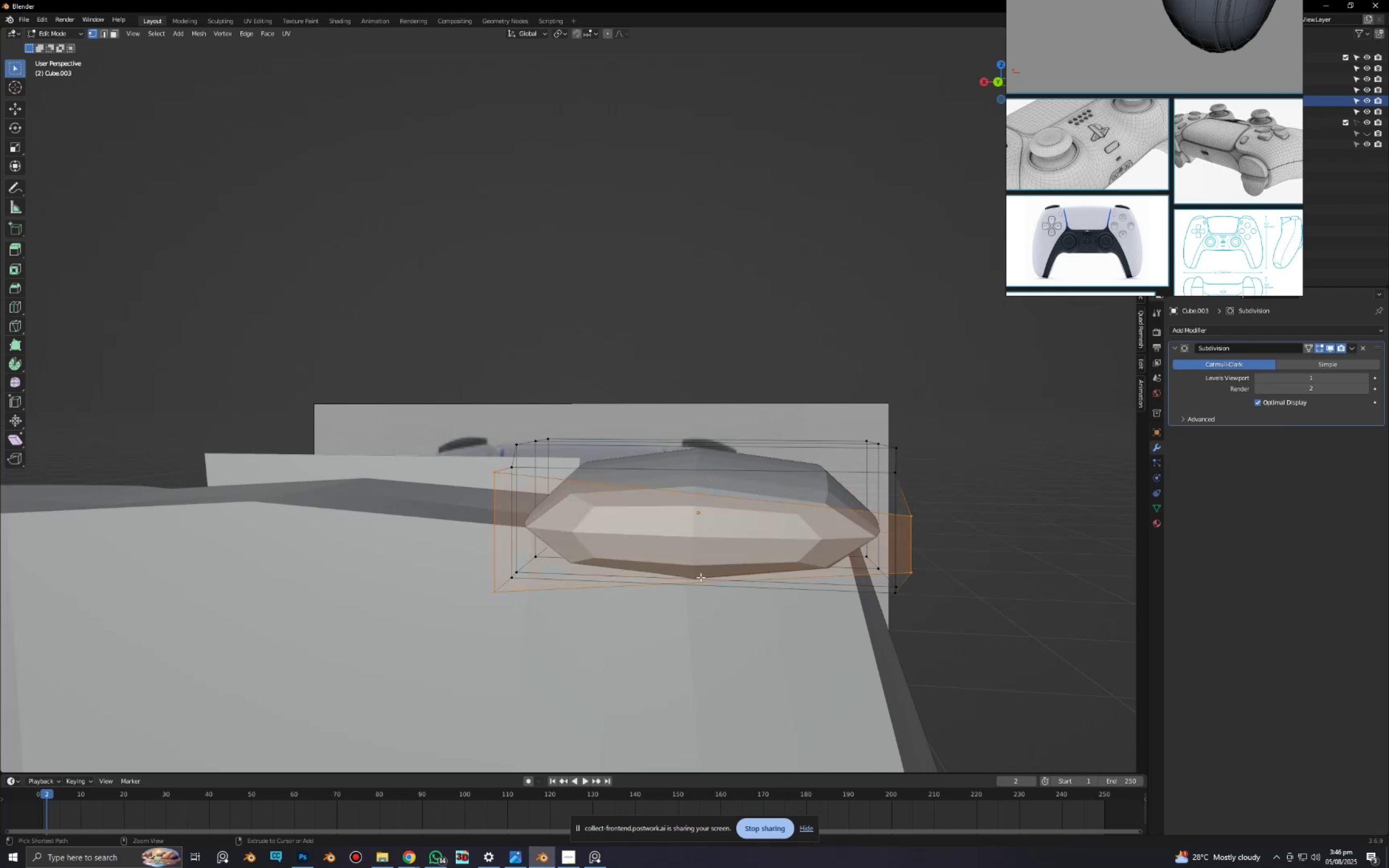 
key(Control+Z)
 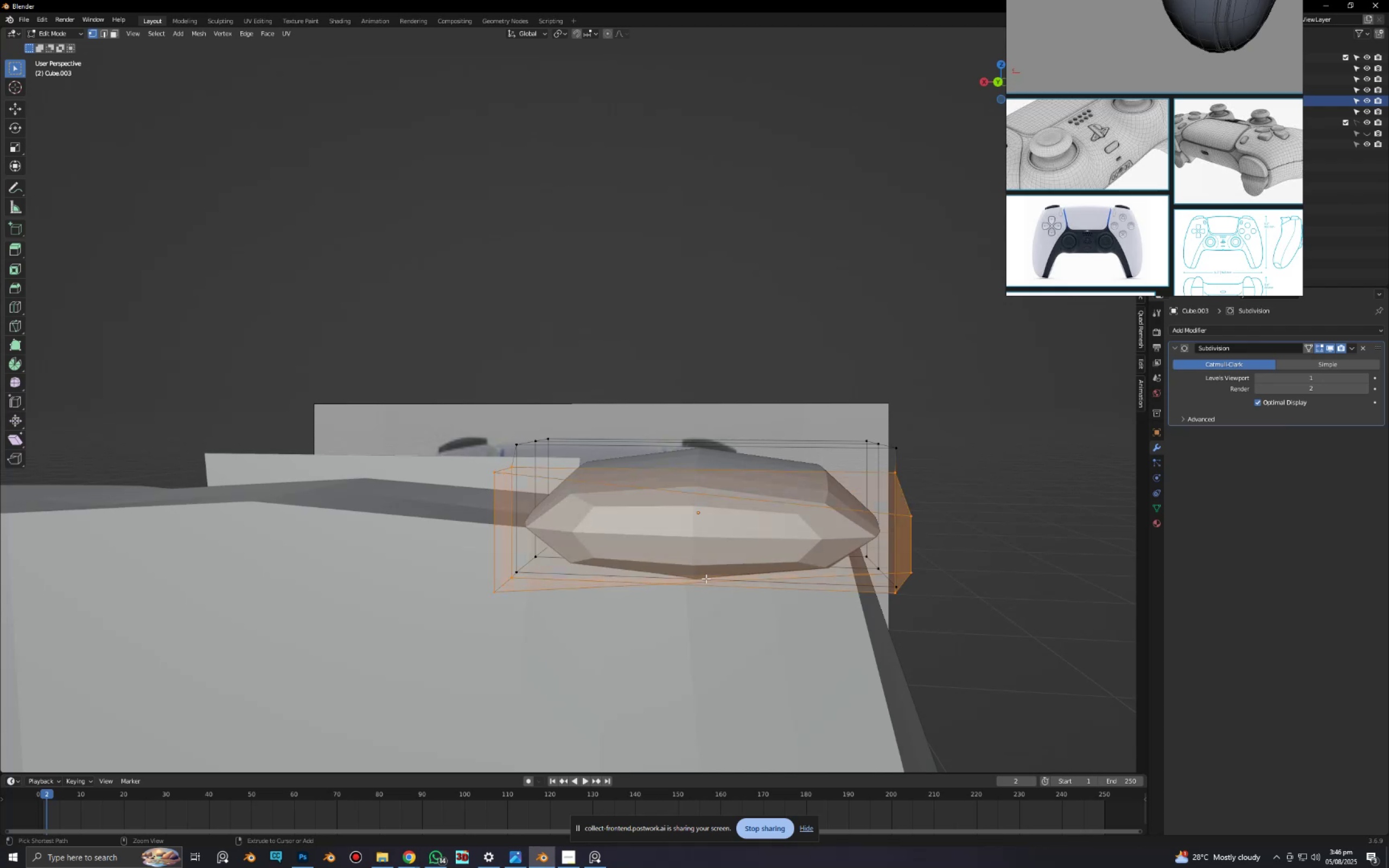 
key(Control+Z)
 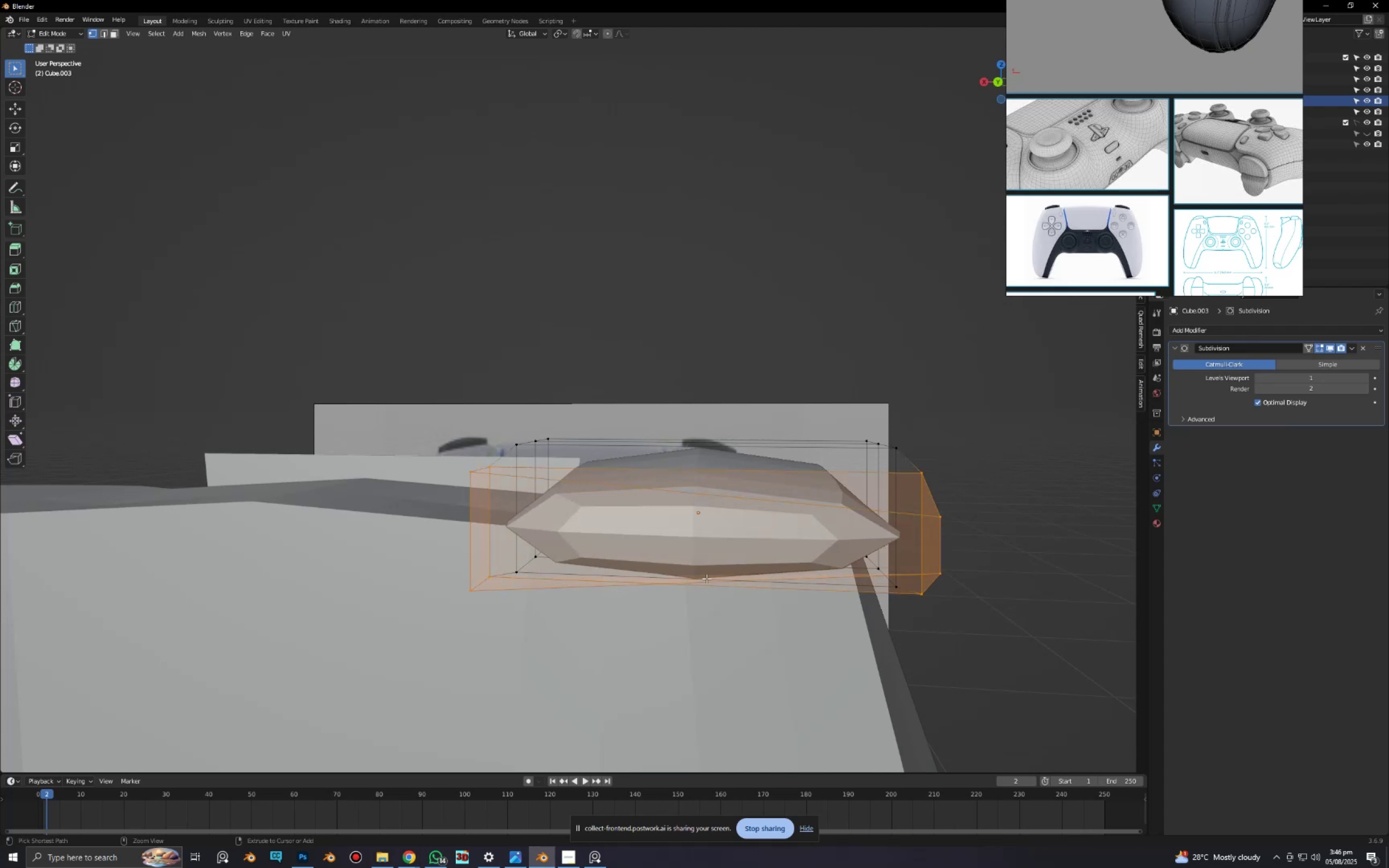 
key(Control+Z)
 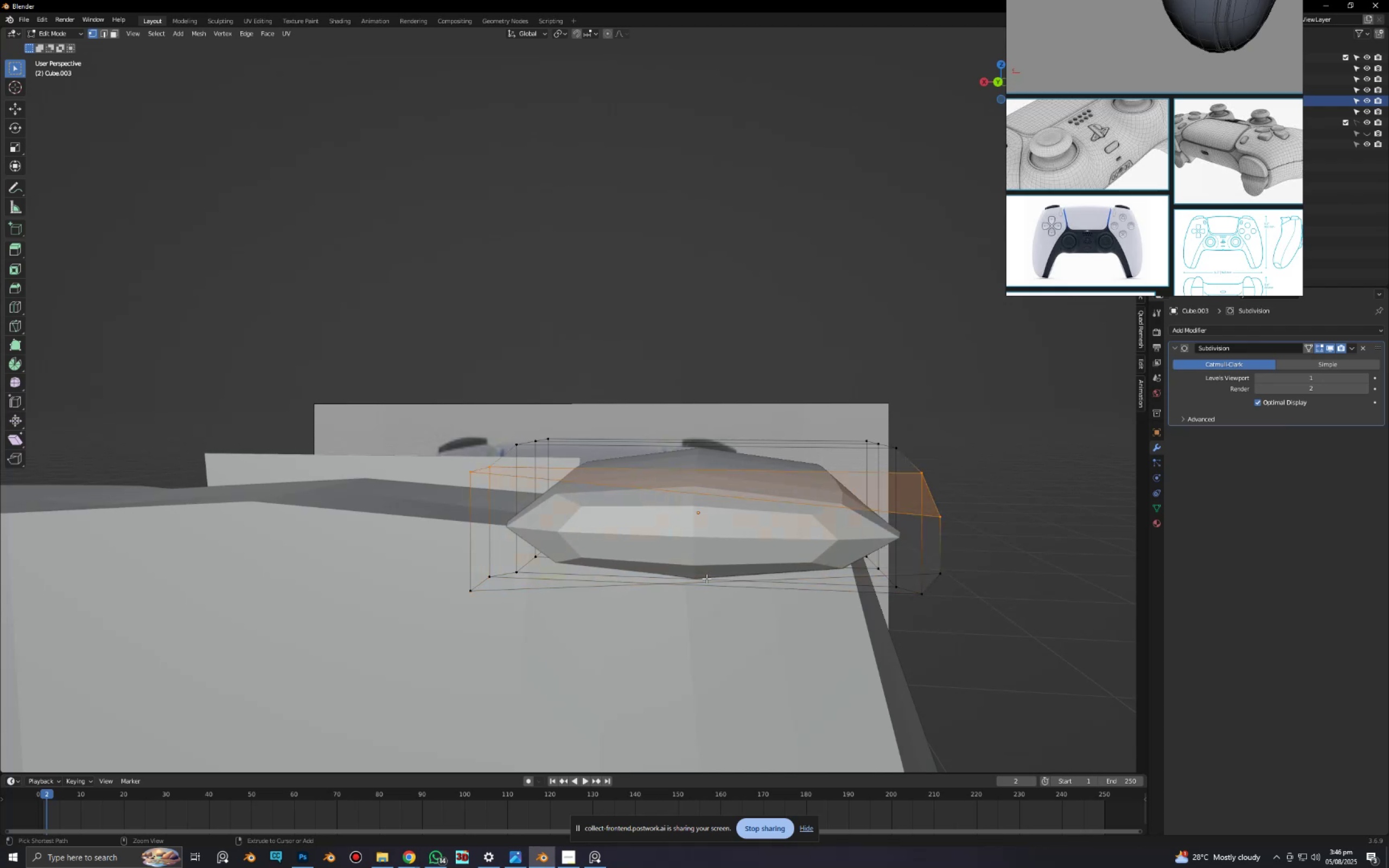 
key(Control+Z)
 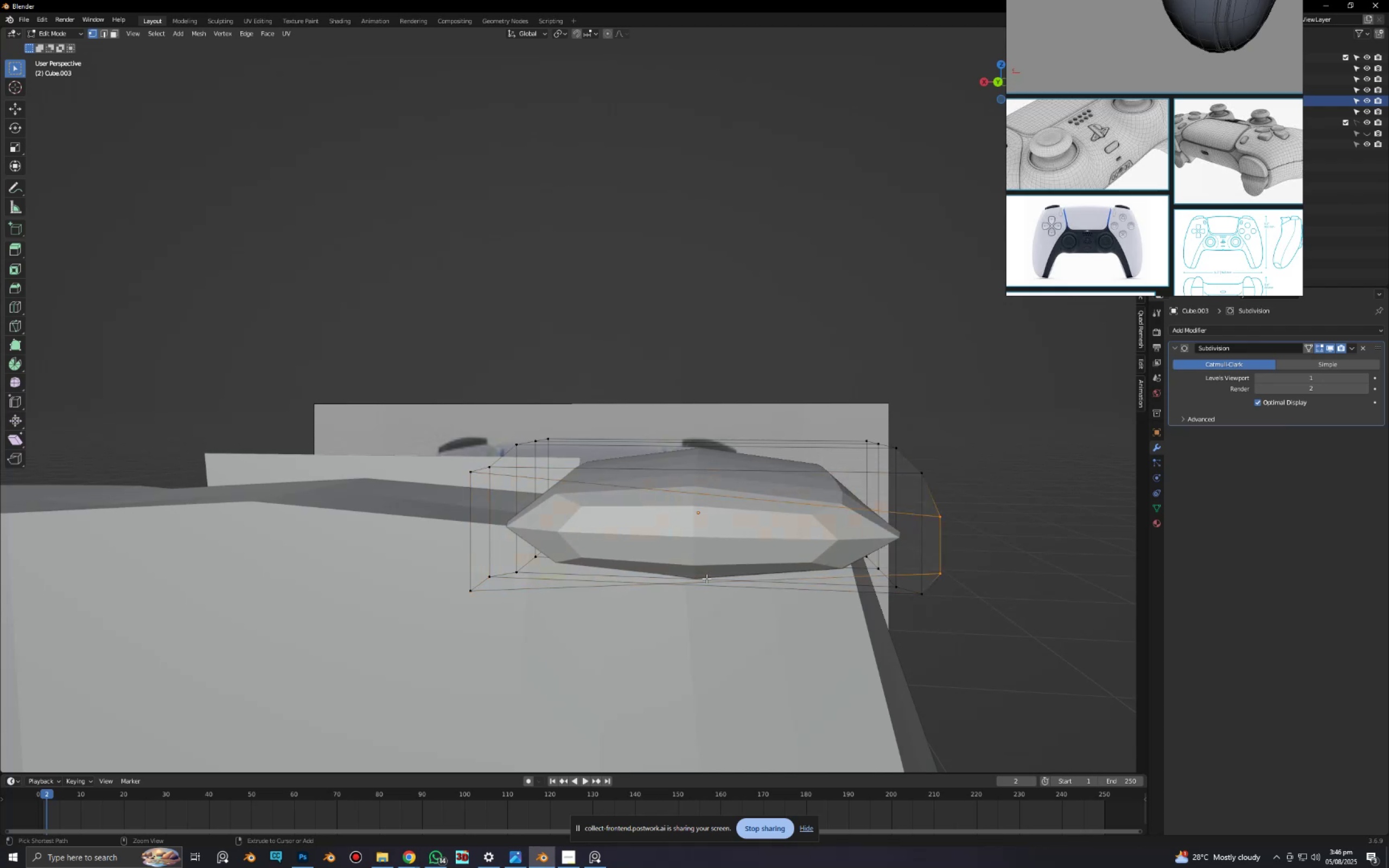 
key(Control+Z)
 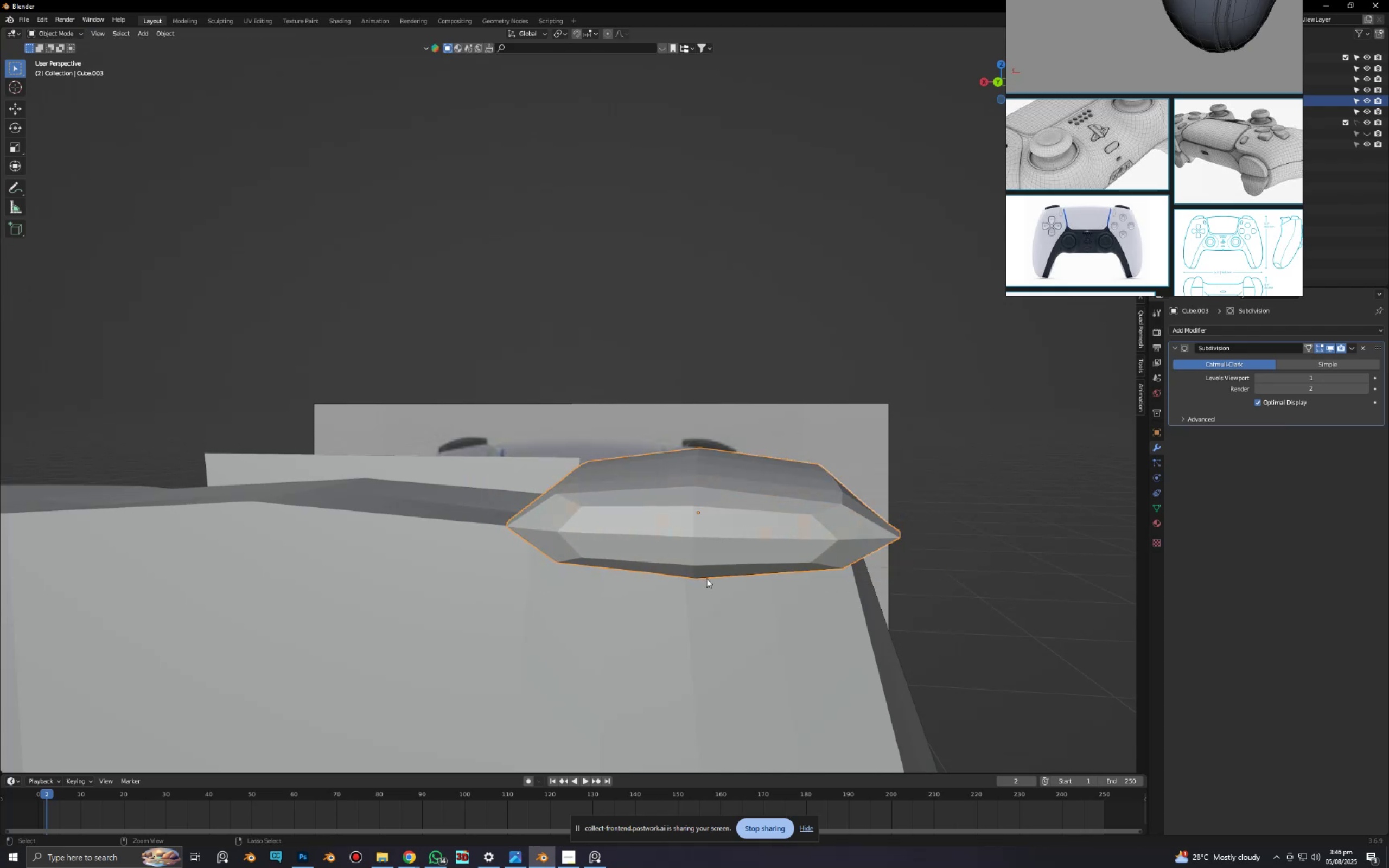 
key(Control+Z)
 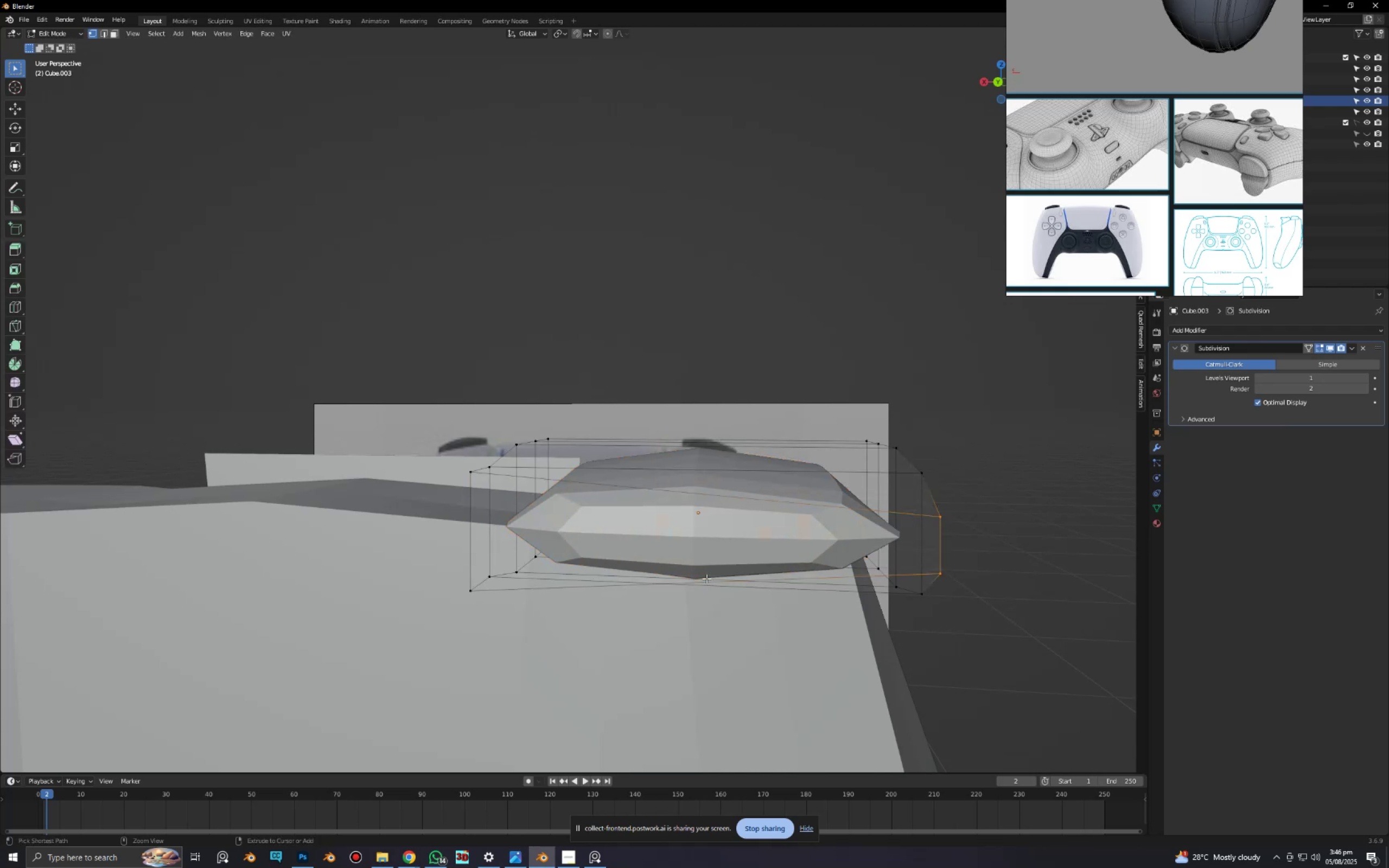 
key(Control+Z)
 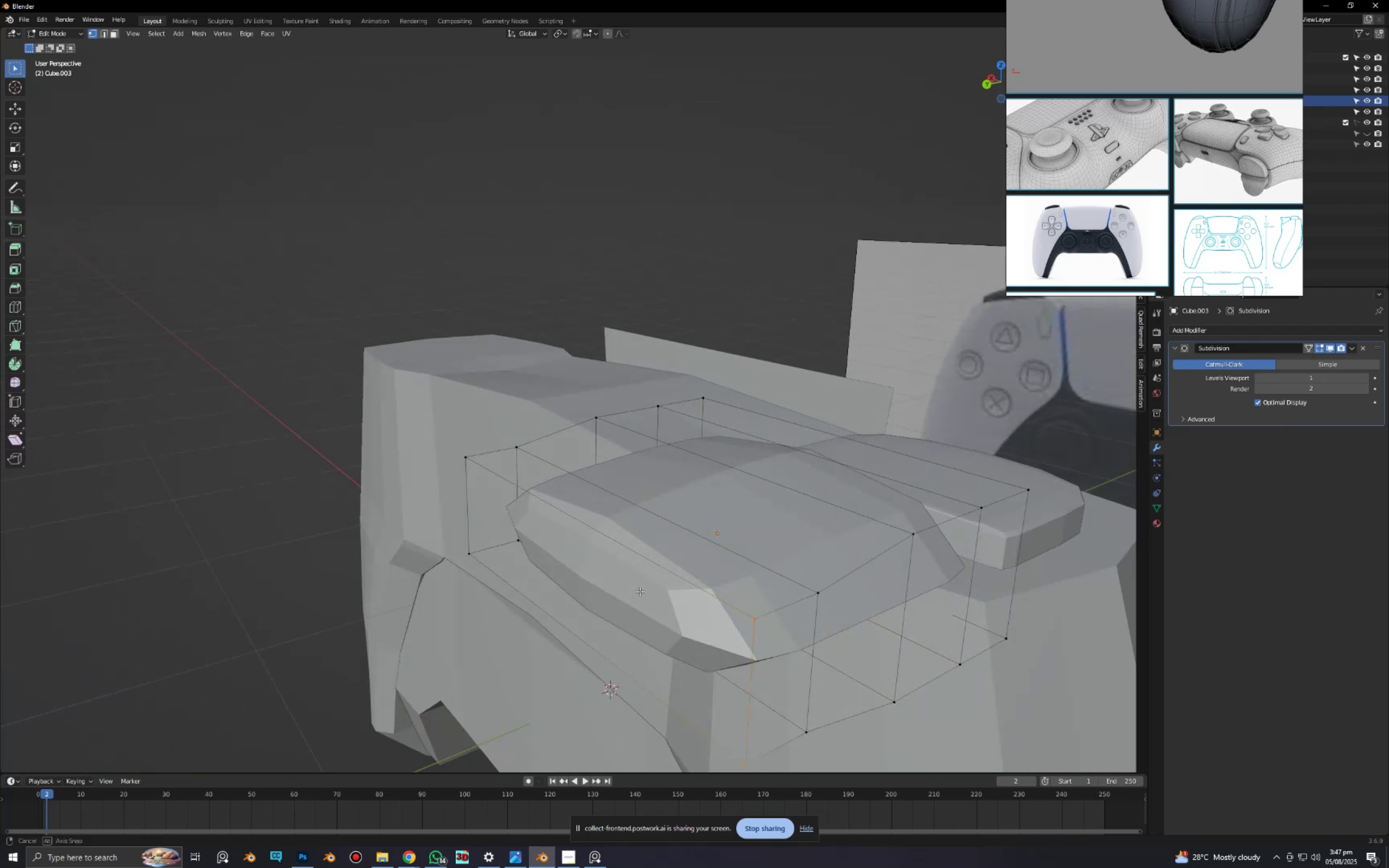 
key(Alt+AltLeft)
 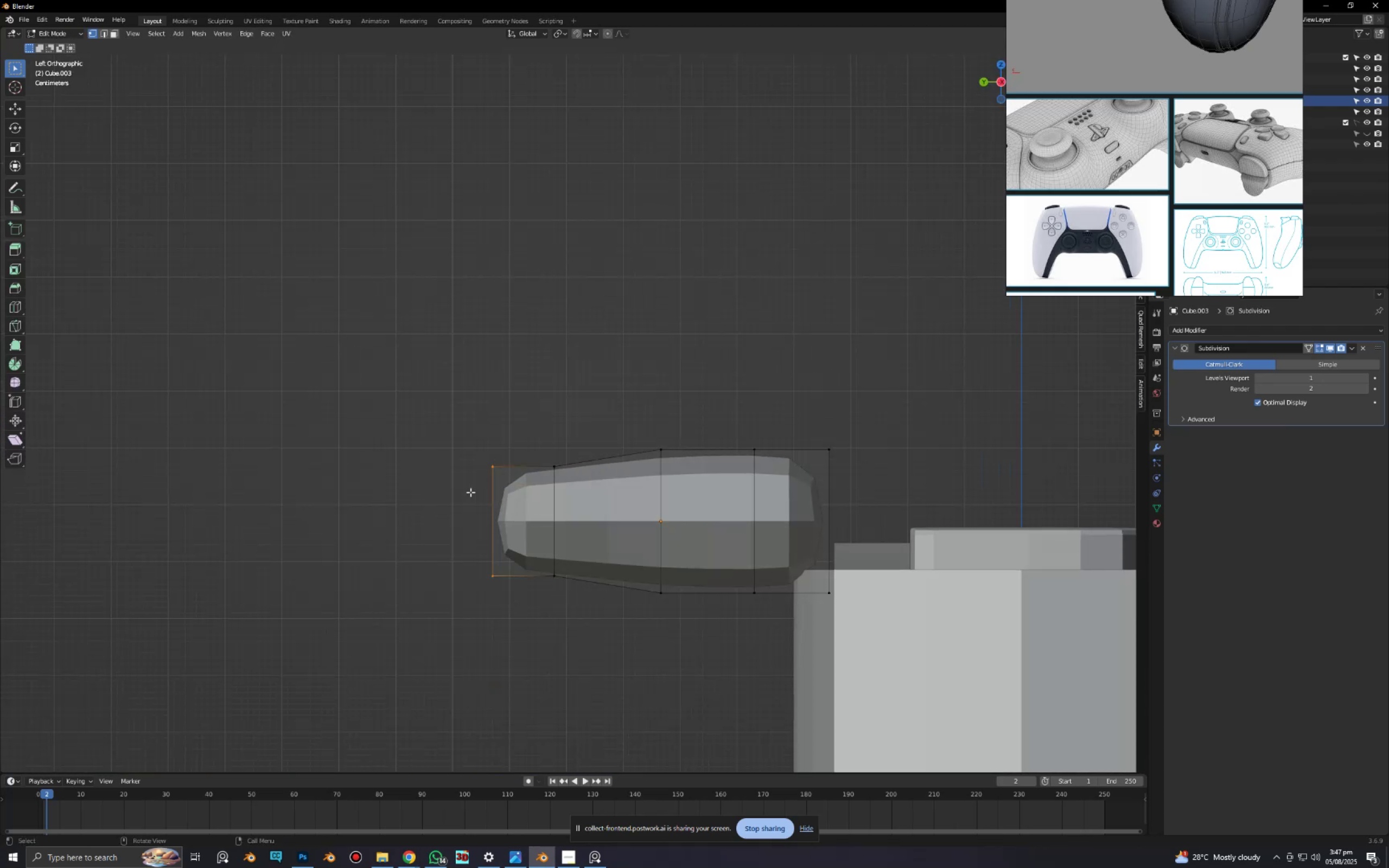 
key(Alt+AltLeft)
 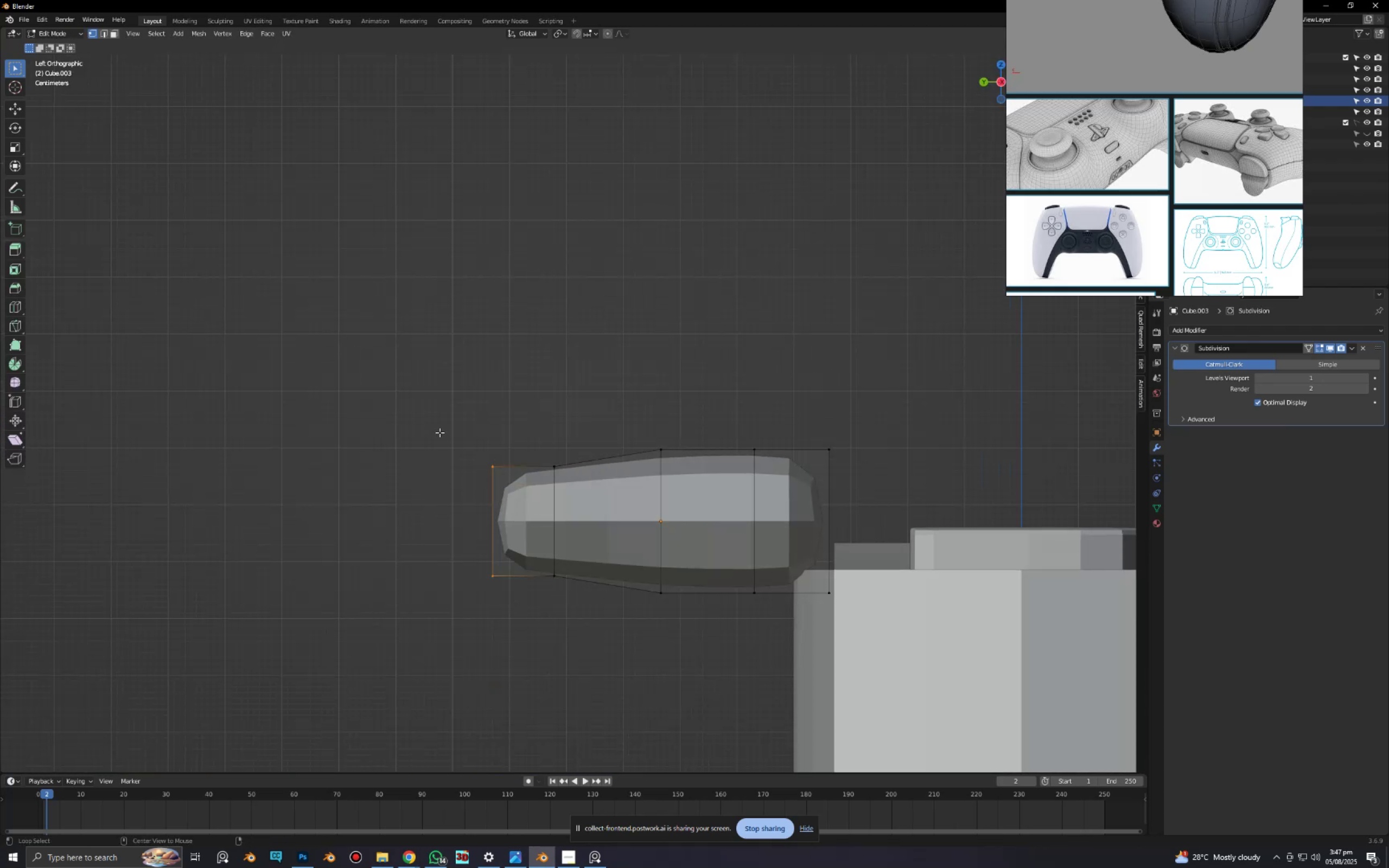 
key(Alt+Z)
 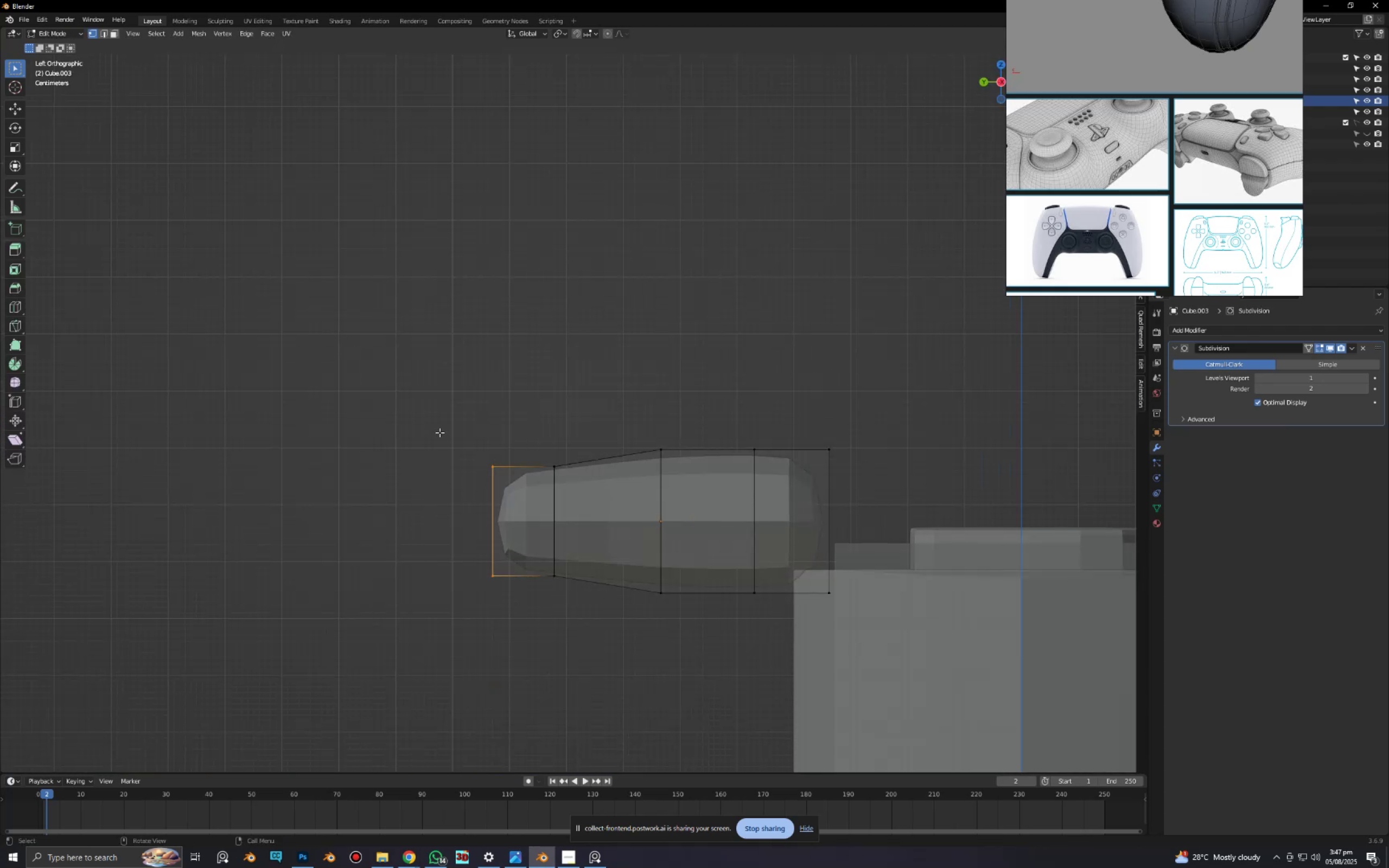 
left_click_drag(start_coordinate=[439, 423], to_coordinate=[530, 620])
 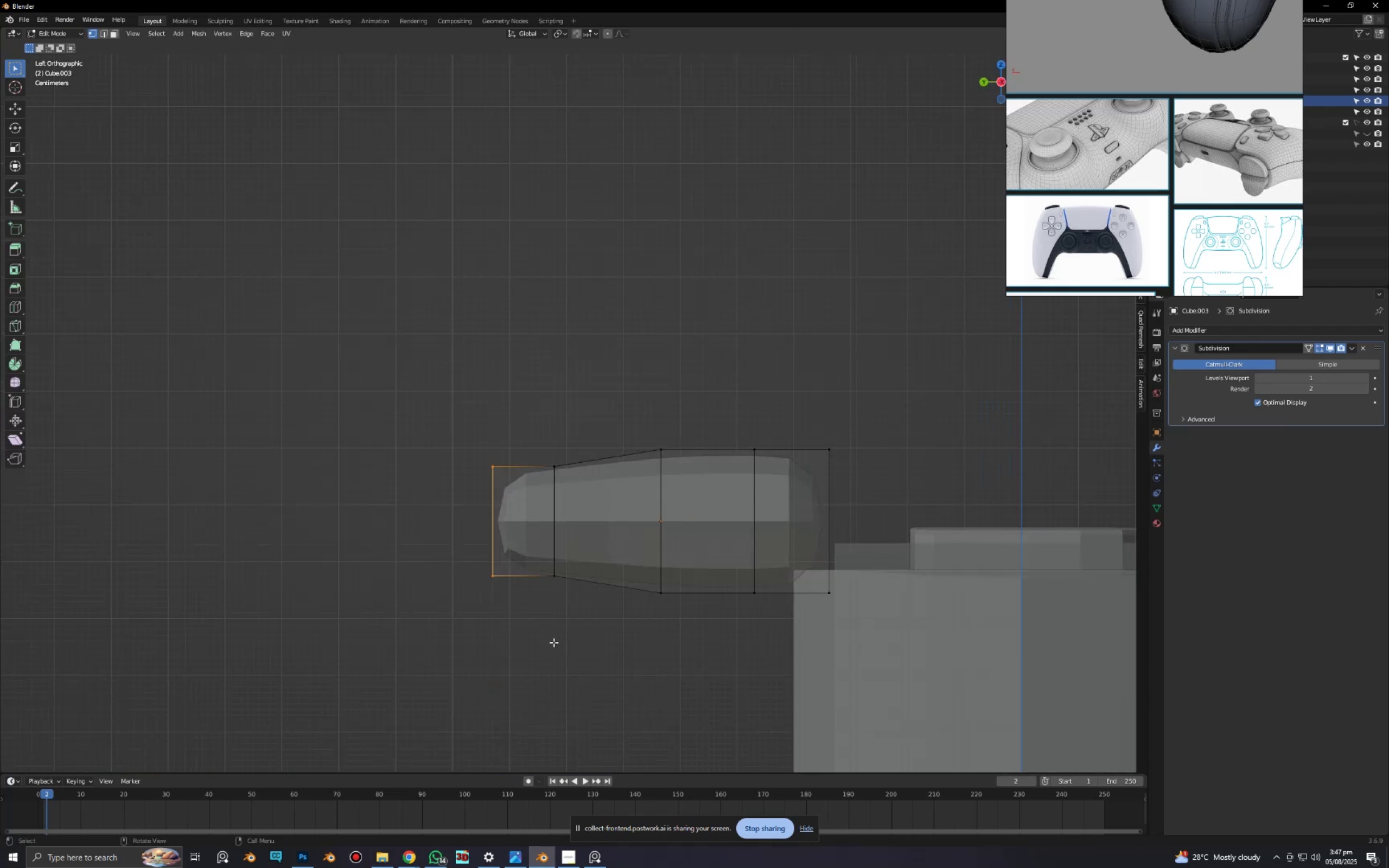 
scroll: coordinate [544, 642], scroll_direction: up, amount: 3.0
 